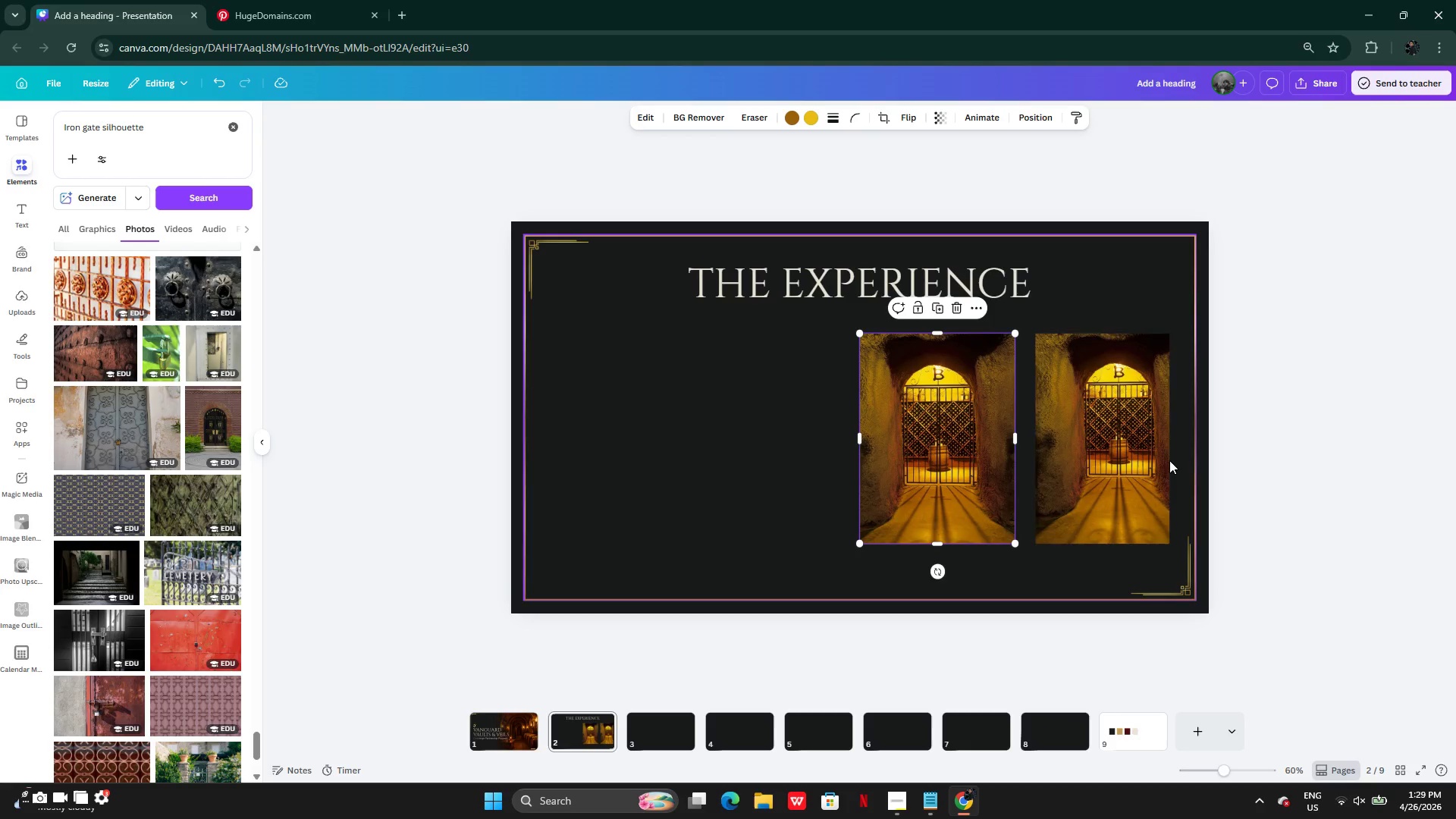 
left_click([1167, 463])
 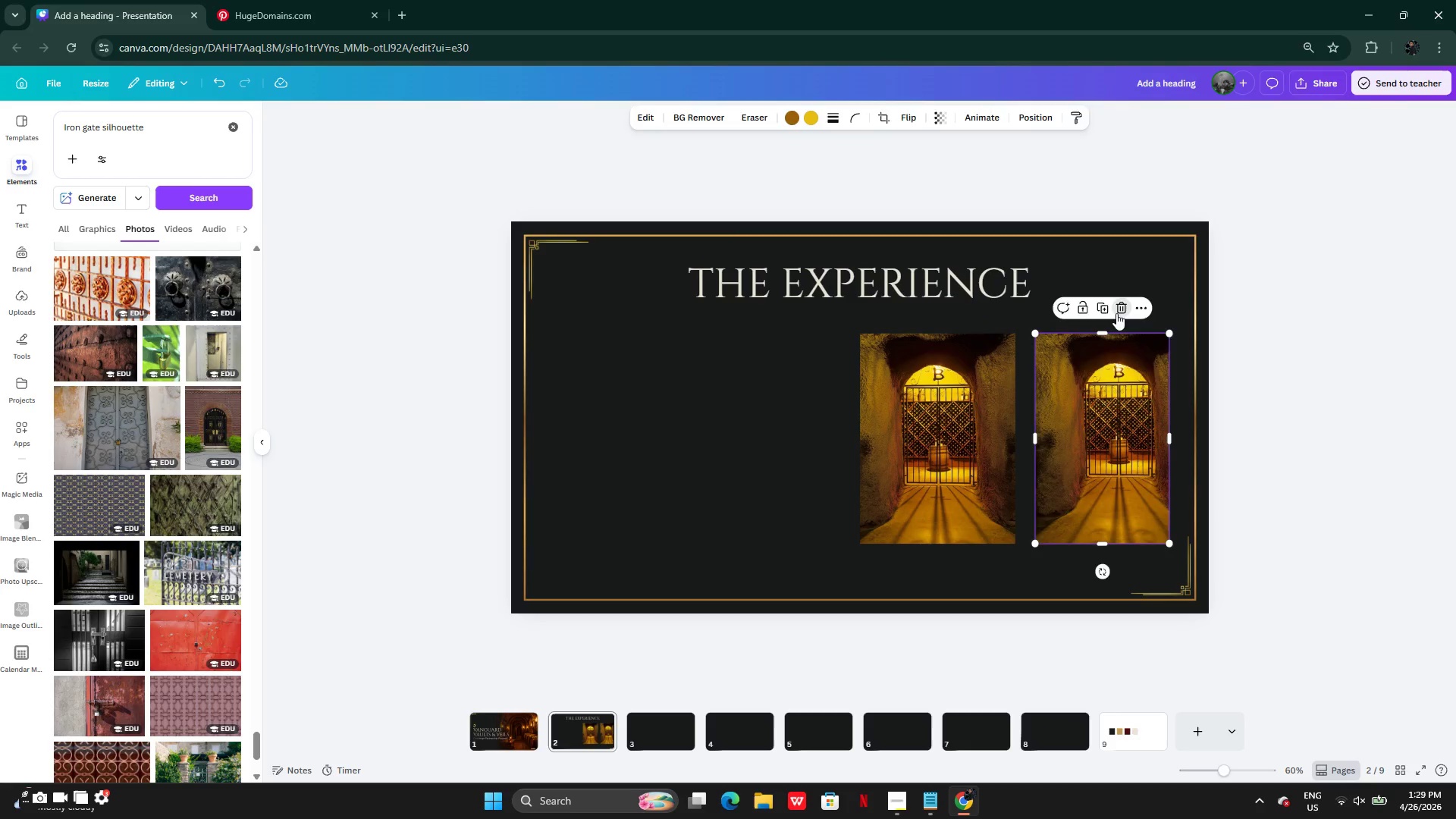 
key(Alt+AltLeft)
 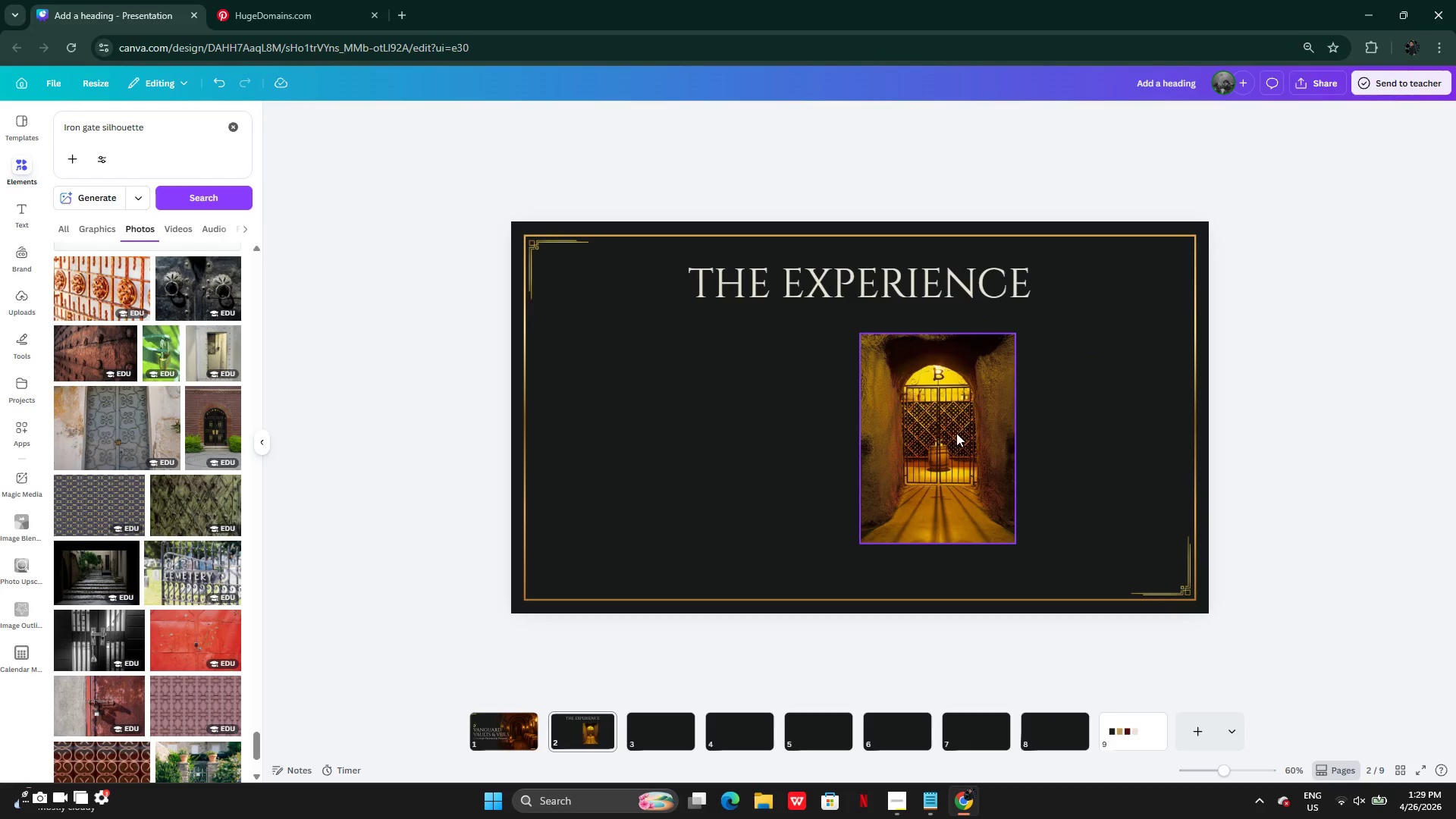 
left_click_drag(start_coordinate=[956, 432], to_coordinate=[1032, 431])
 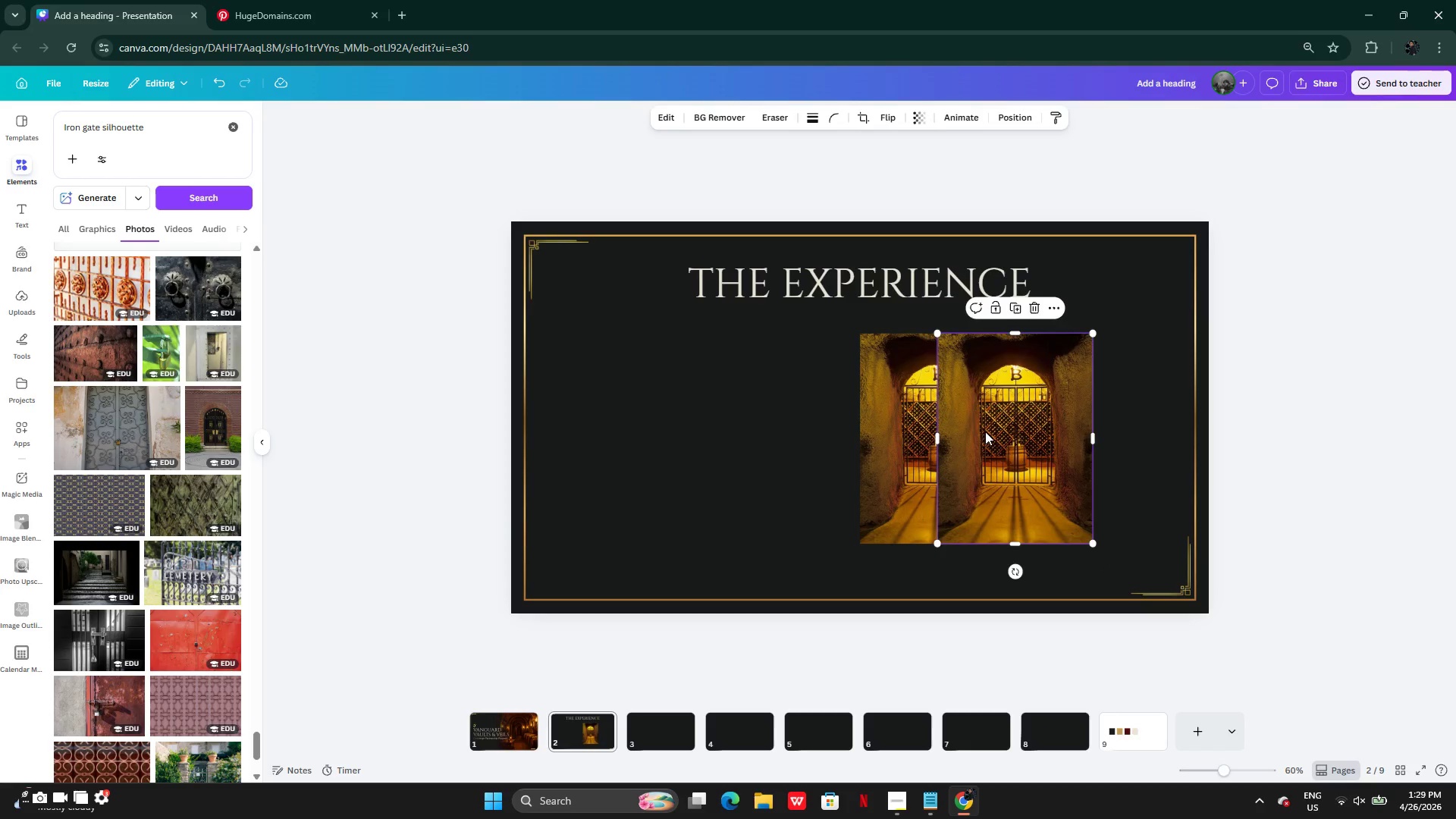 
left_click_drag(start_coordinate=[985, 431], to_coordinate=[1062, 431])
 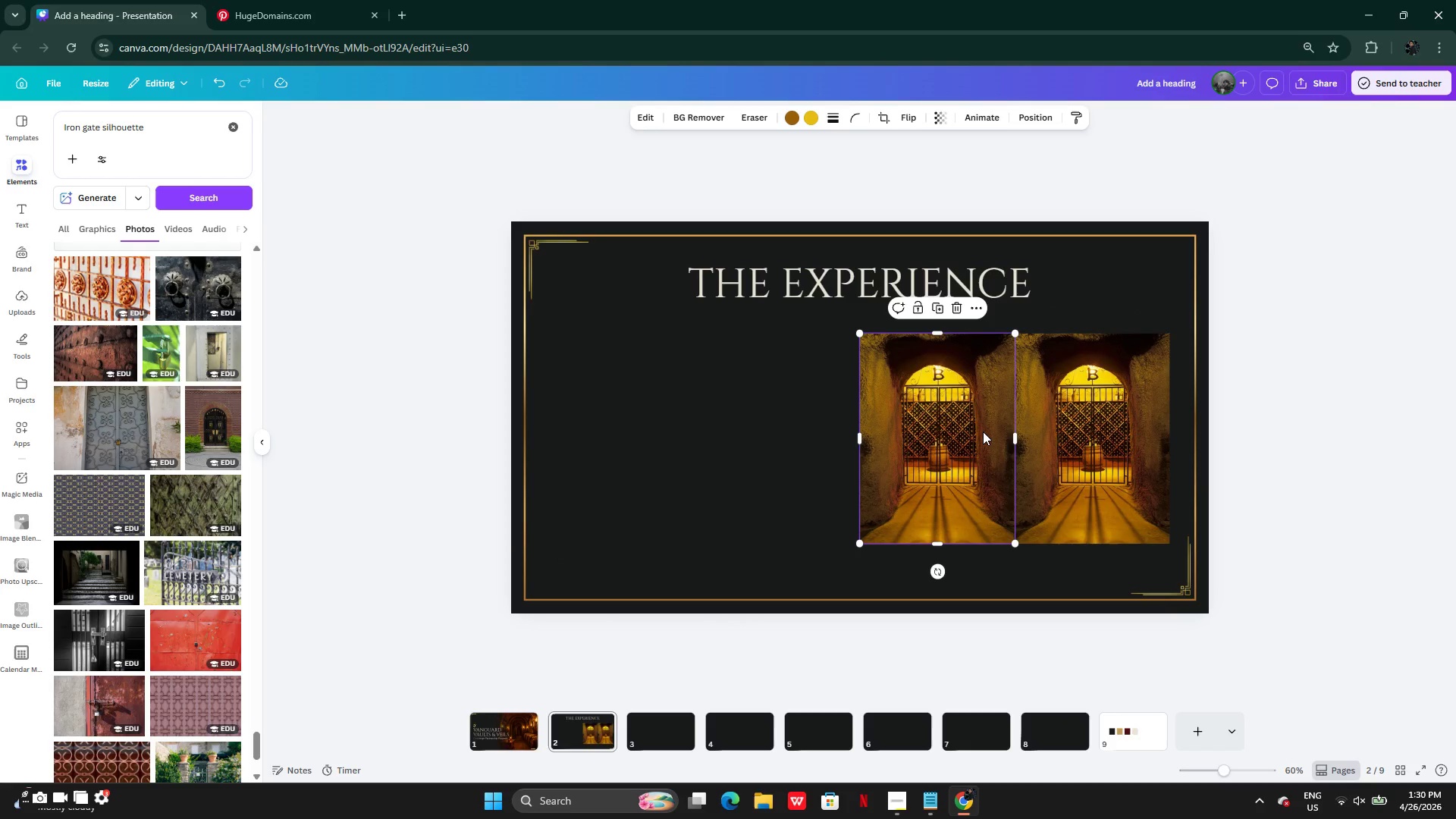 
left_click([983, 431])
 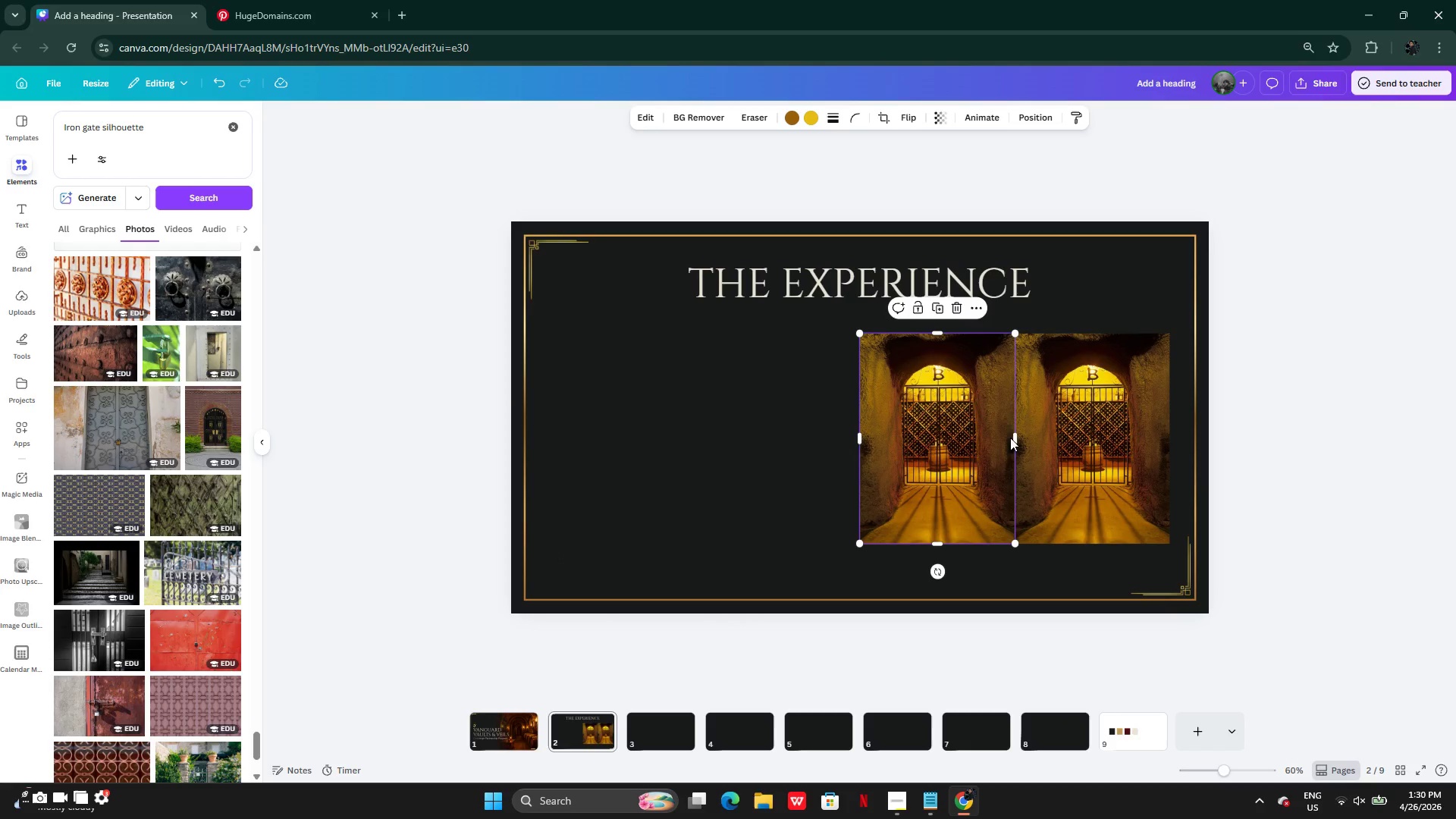 
left_click_drag(start_coordinate=[1015, 437], to_coordinate=[1009, 437])
 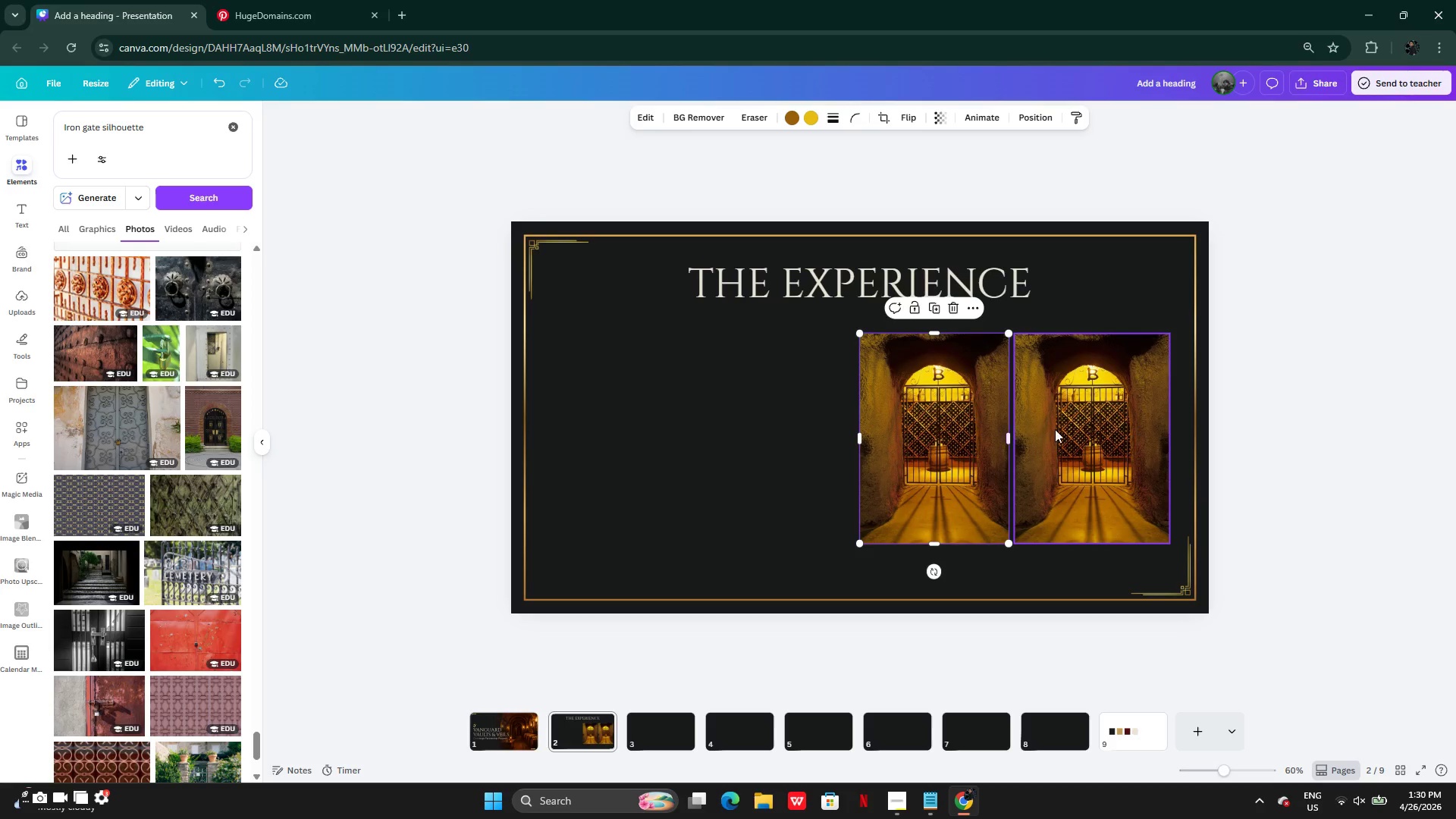 
left_click([1055, 429])
 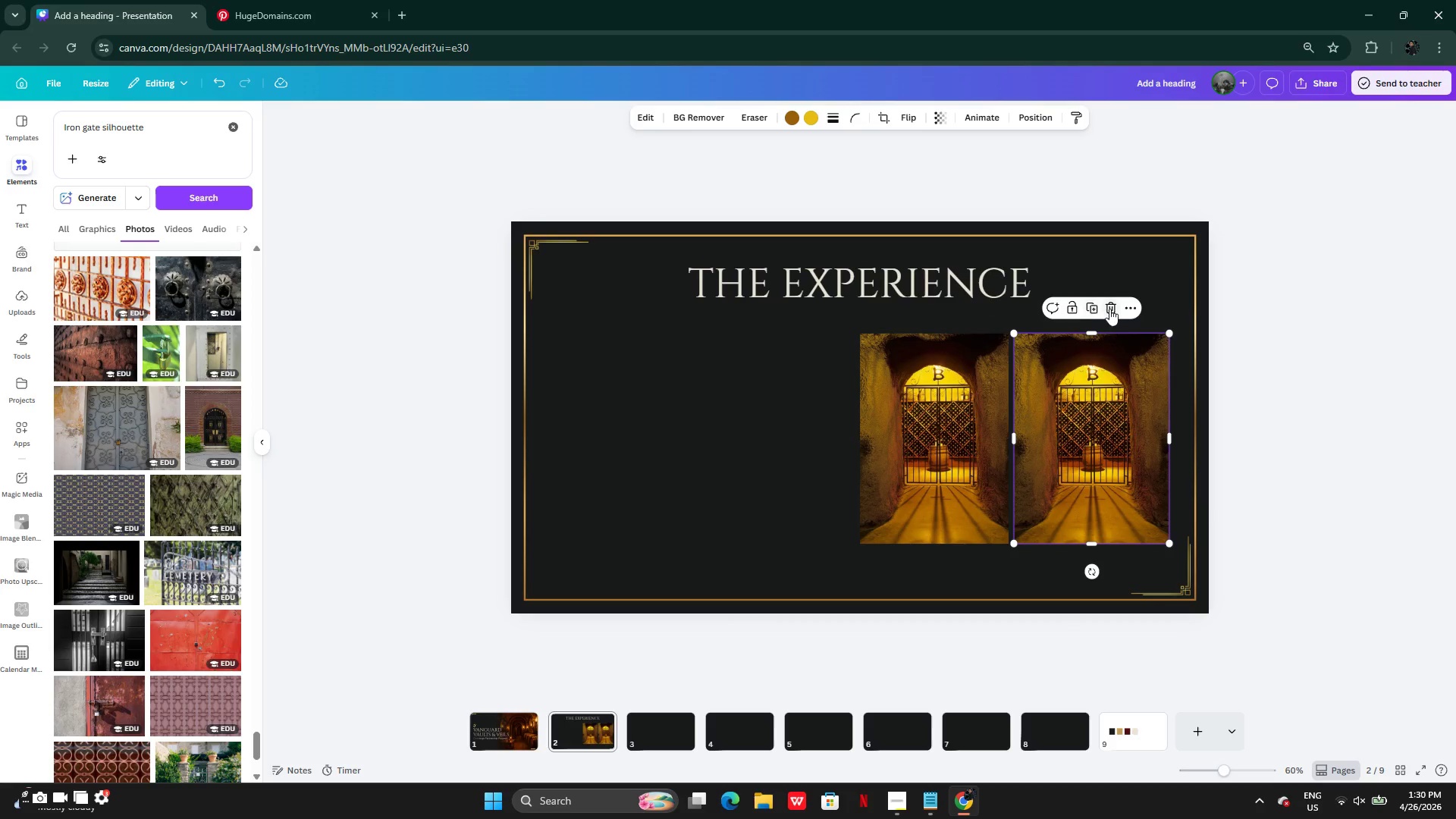 
left_click([1114, 307])
 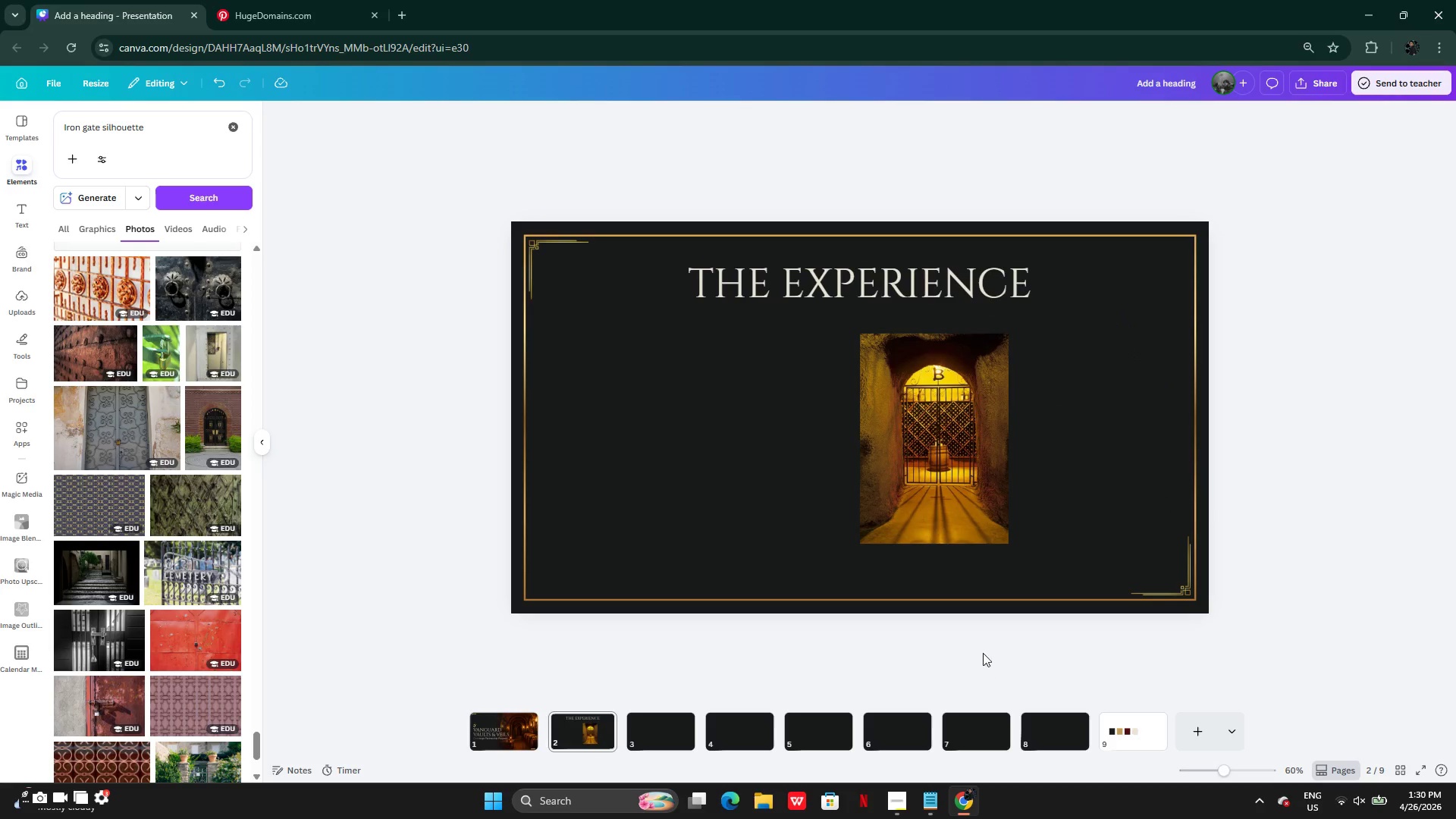 
double_click([943, 429])
 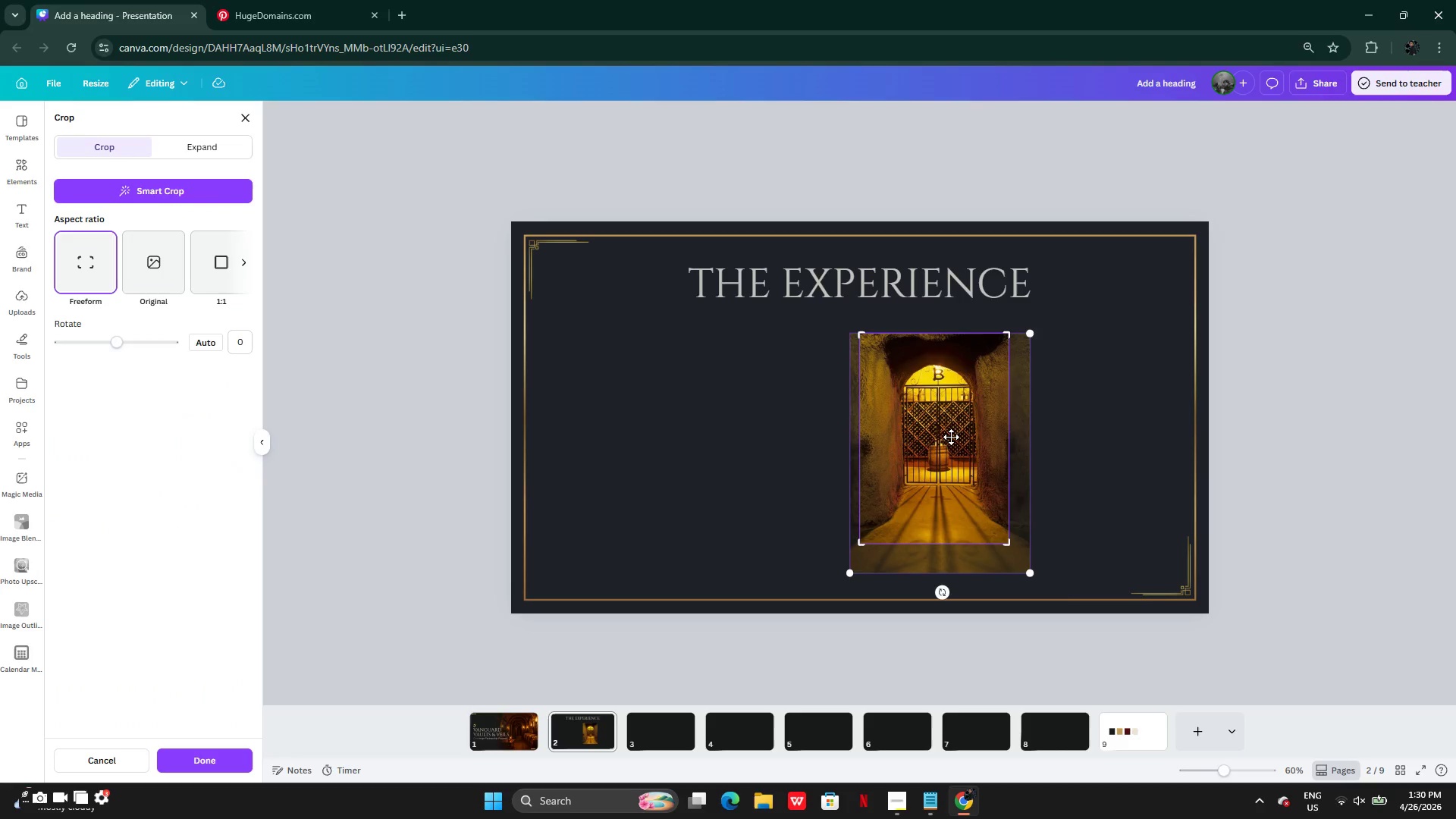 
left_click_drag(start_coordinate=[951, 437], to_coordinate=[937, 439])
 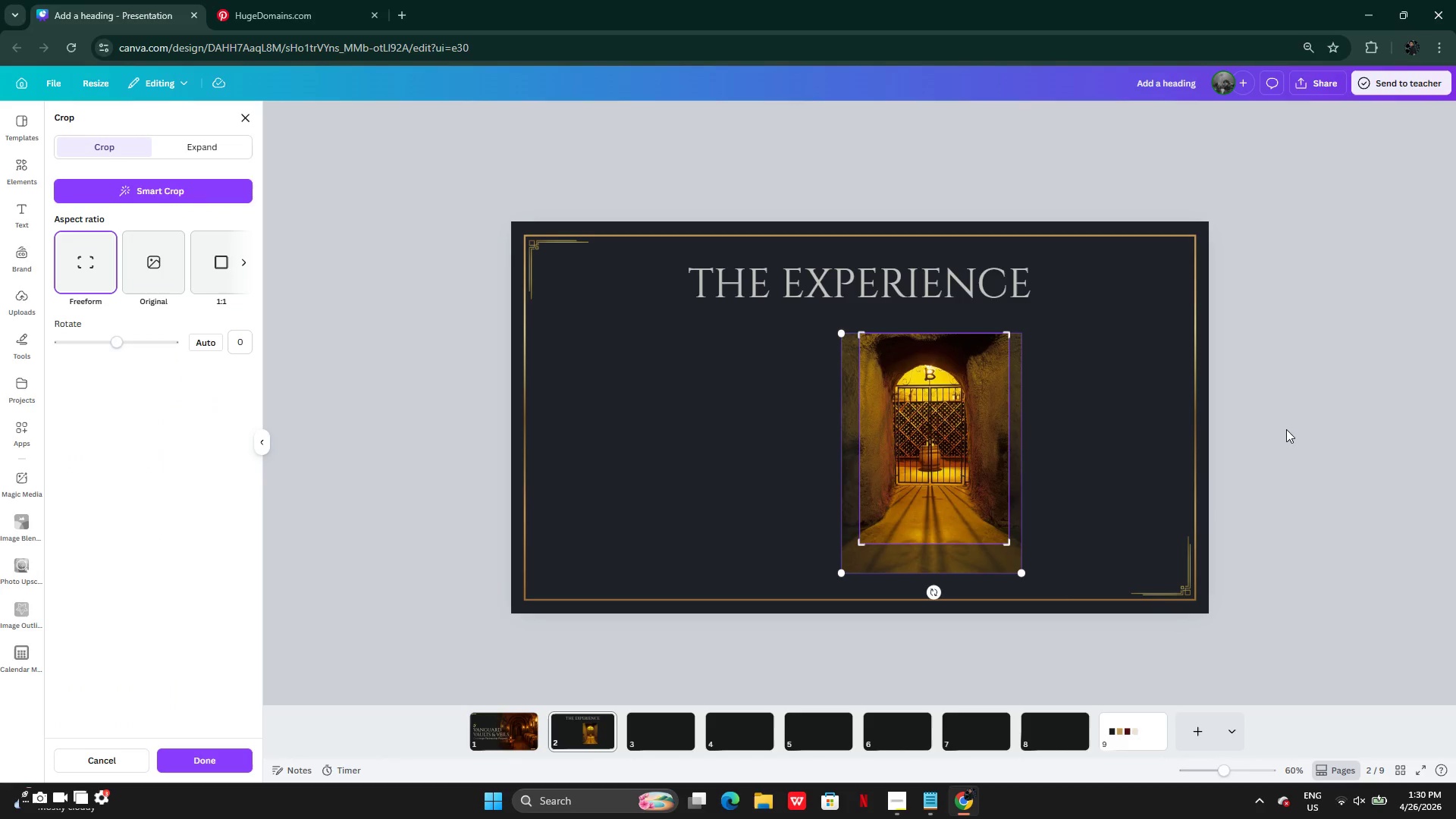 
left_click([1286, 429])
 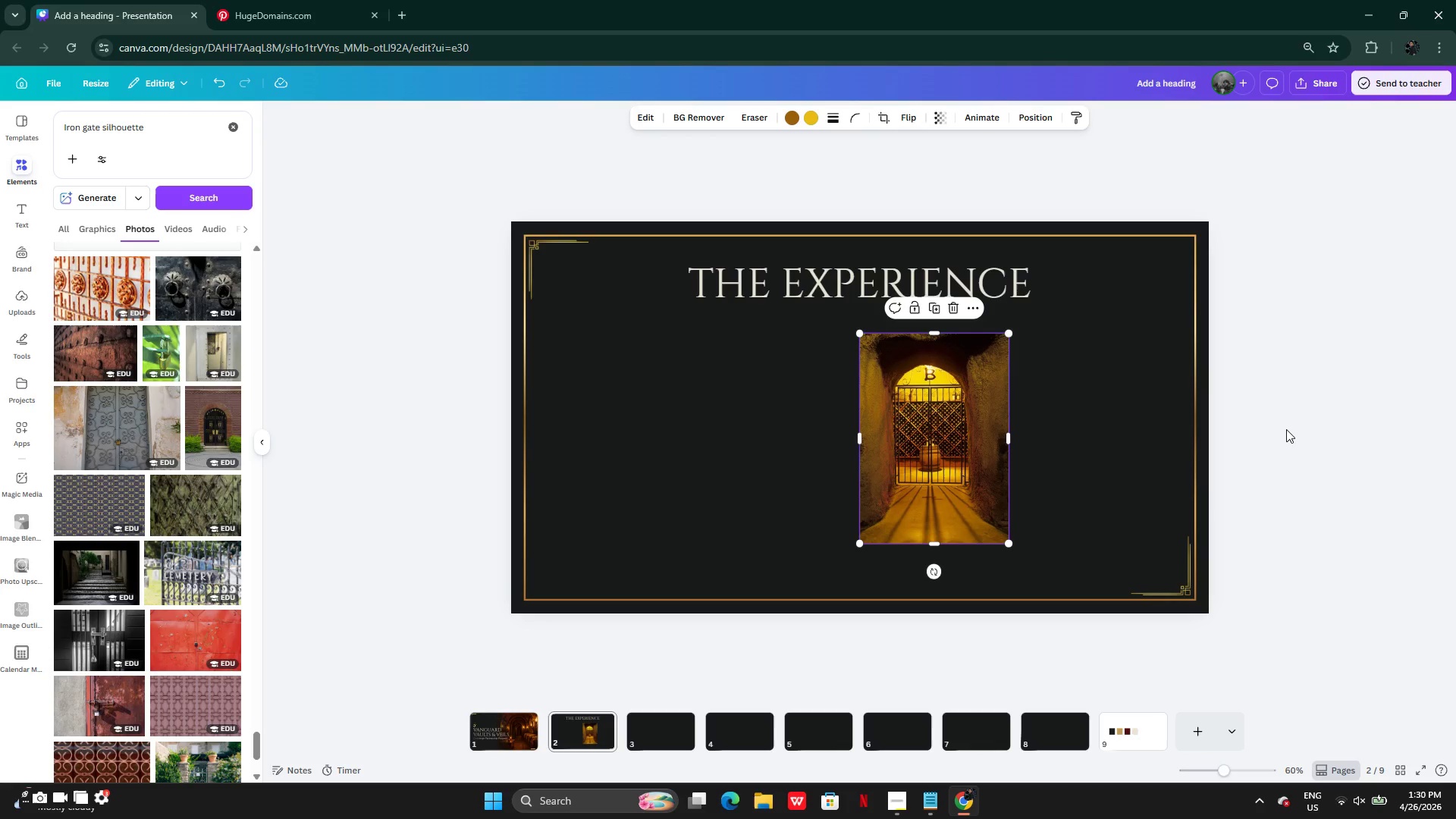 
left_click([1285, 434])
 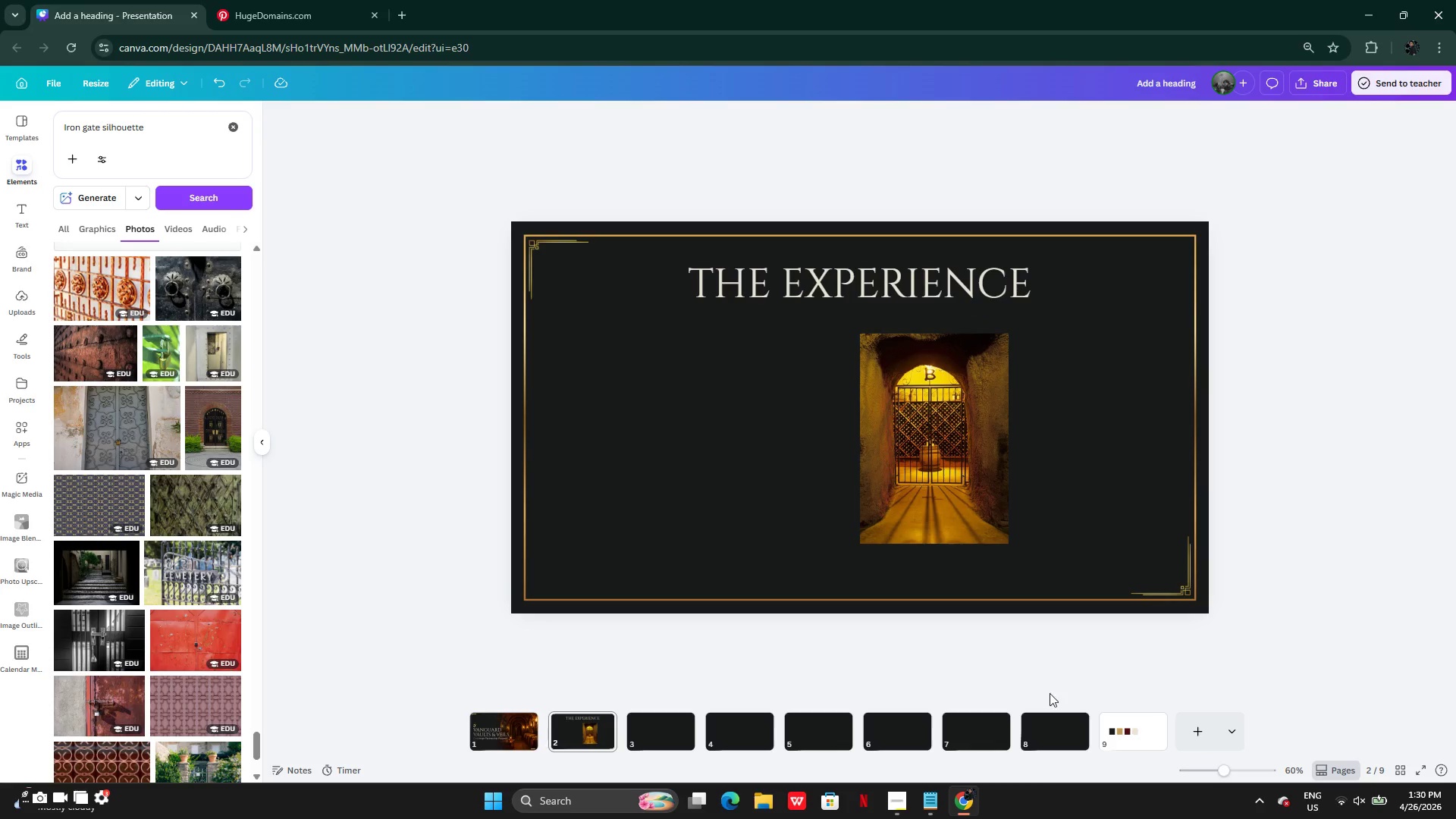 
left_click([925, 814])
 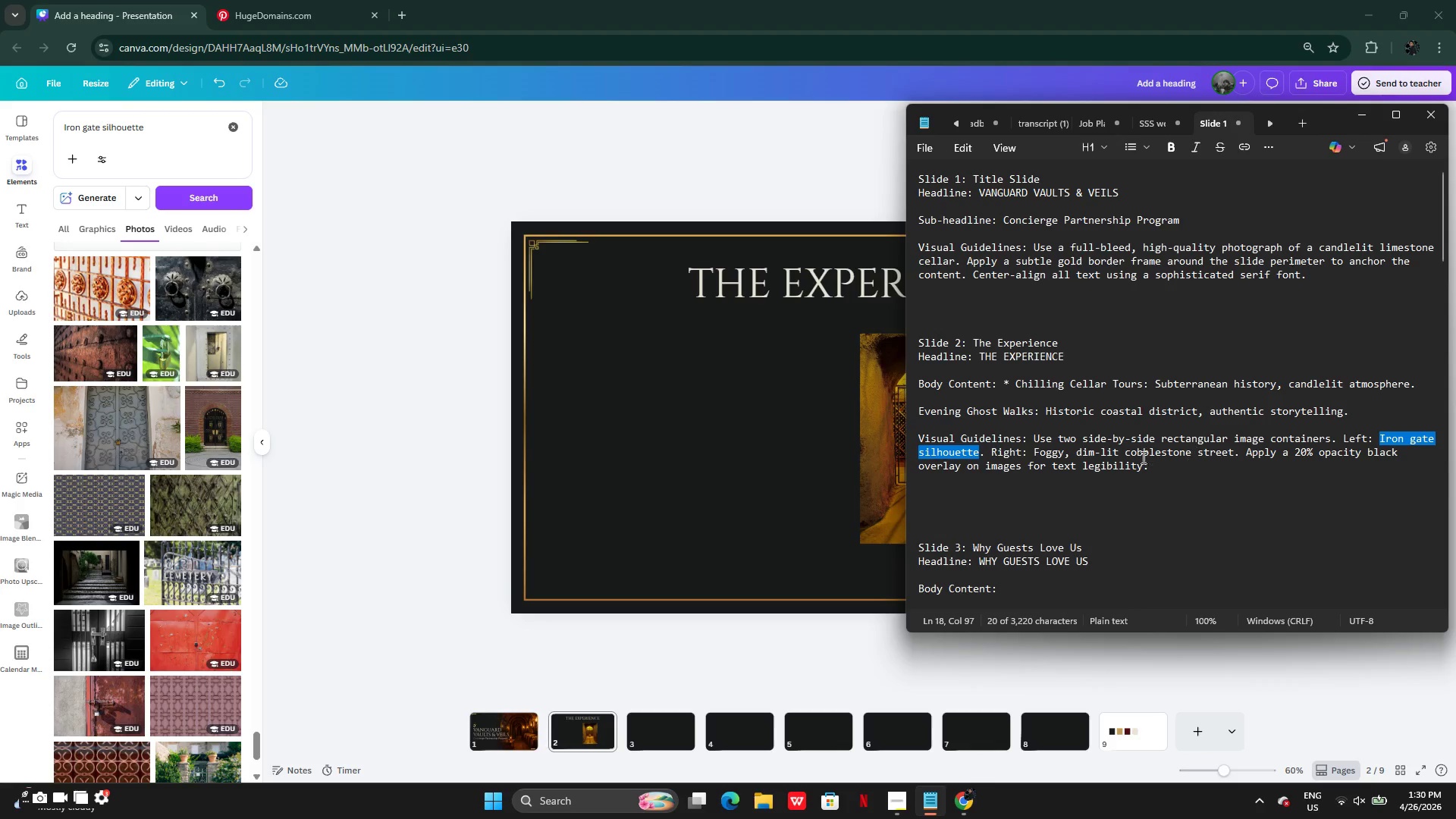 
left_click([1068, 464])
 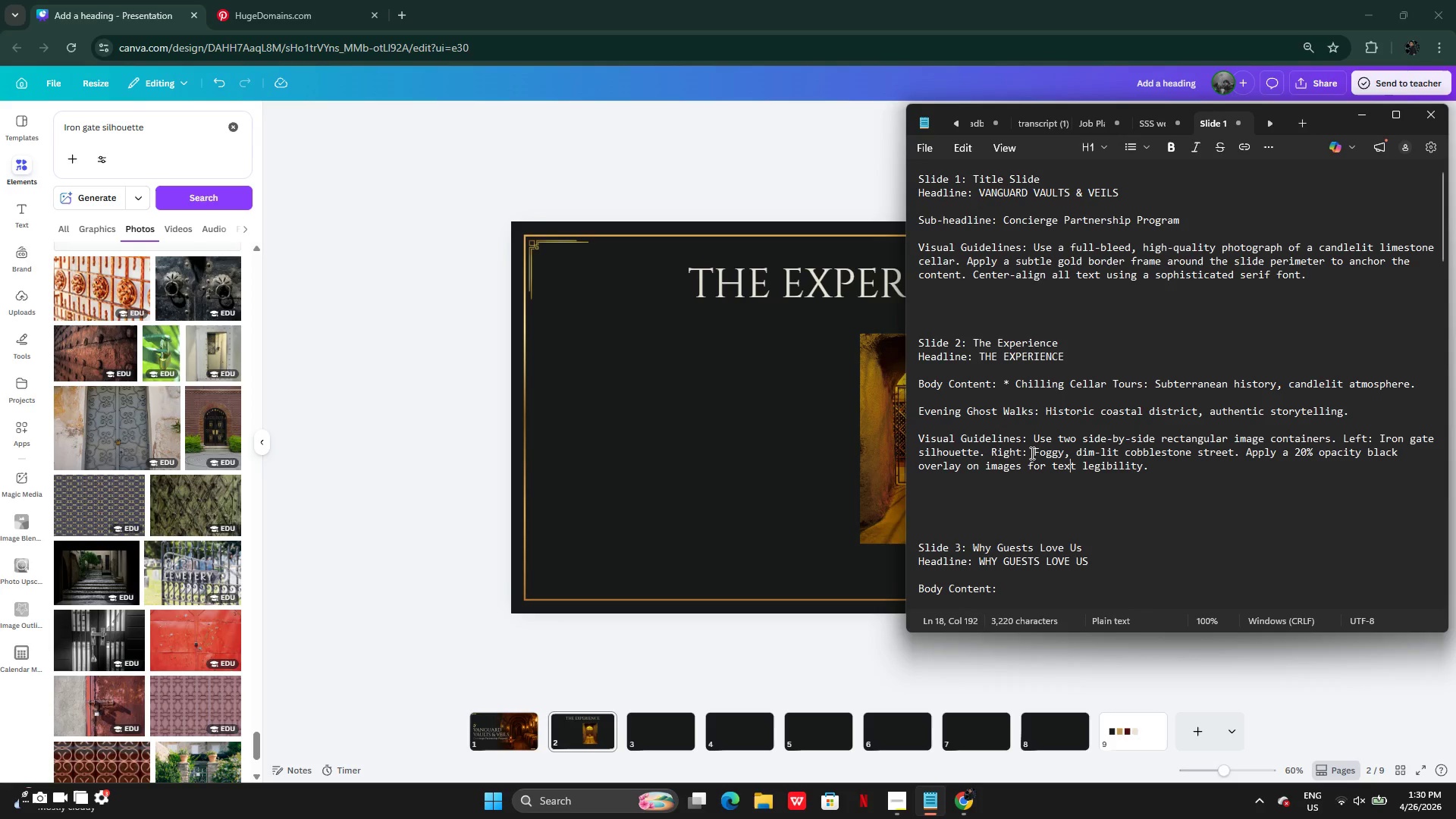 
left_click_drag(start_coordinate=[1035, 451], to_coordinate=[1235, 451])
 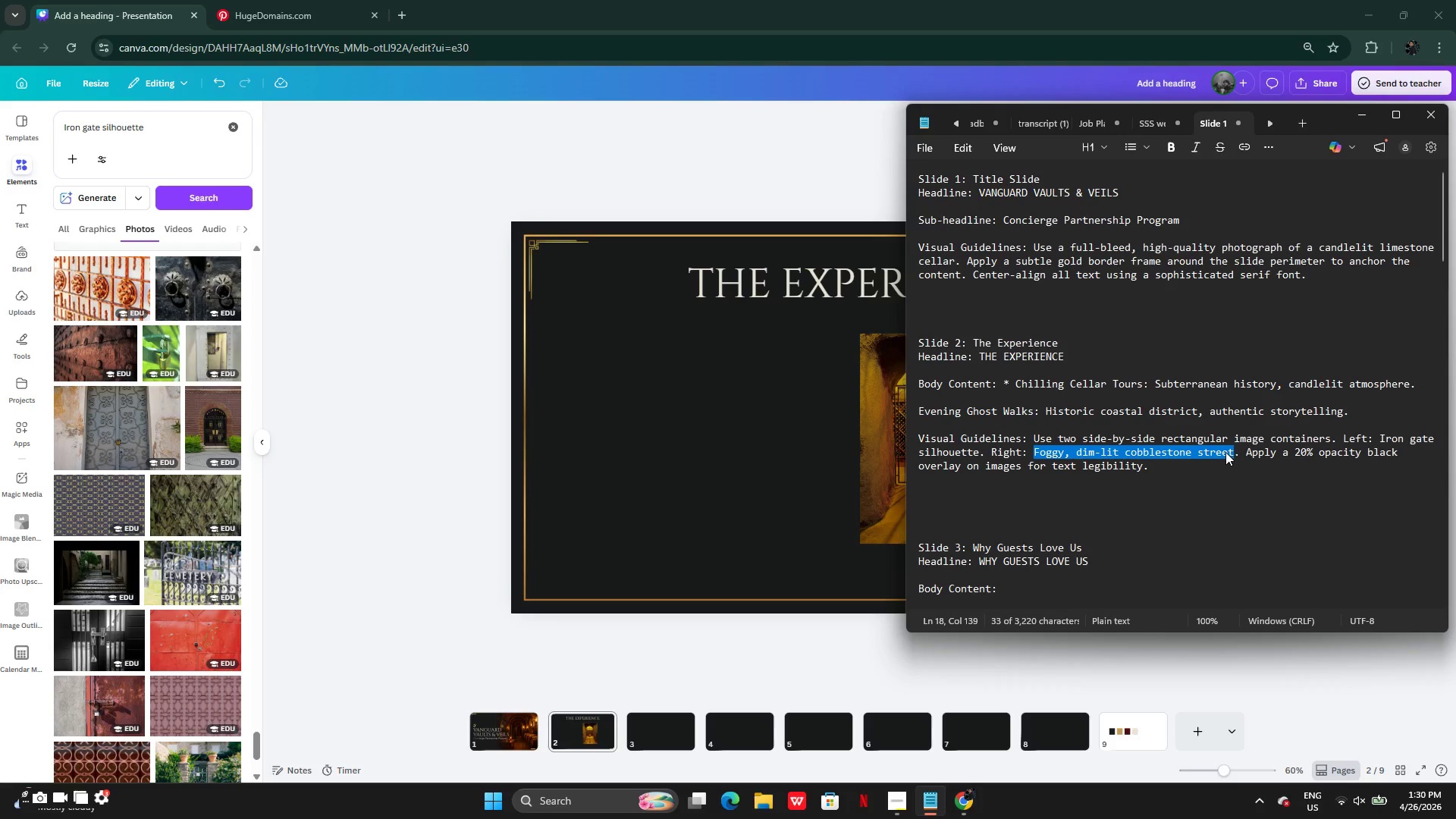 
key(Control+C)
 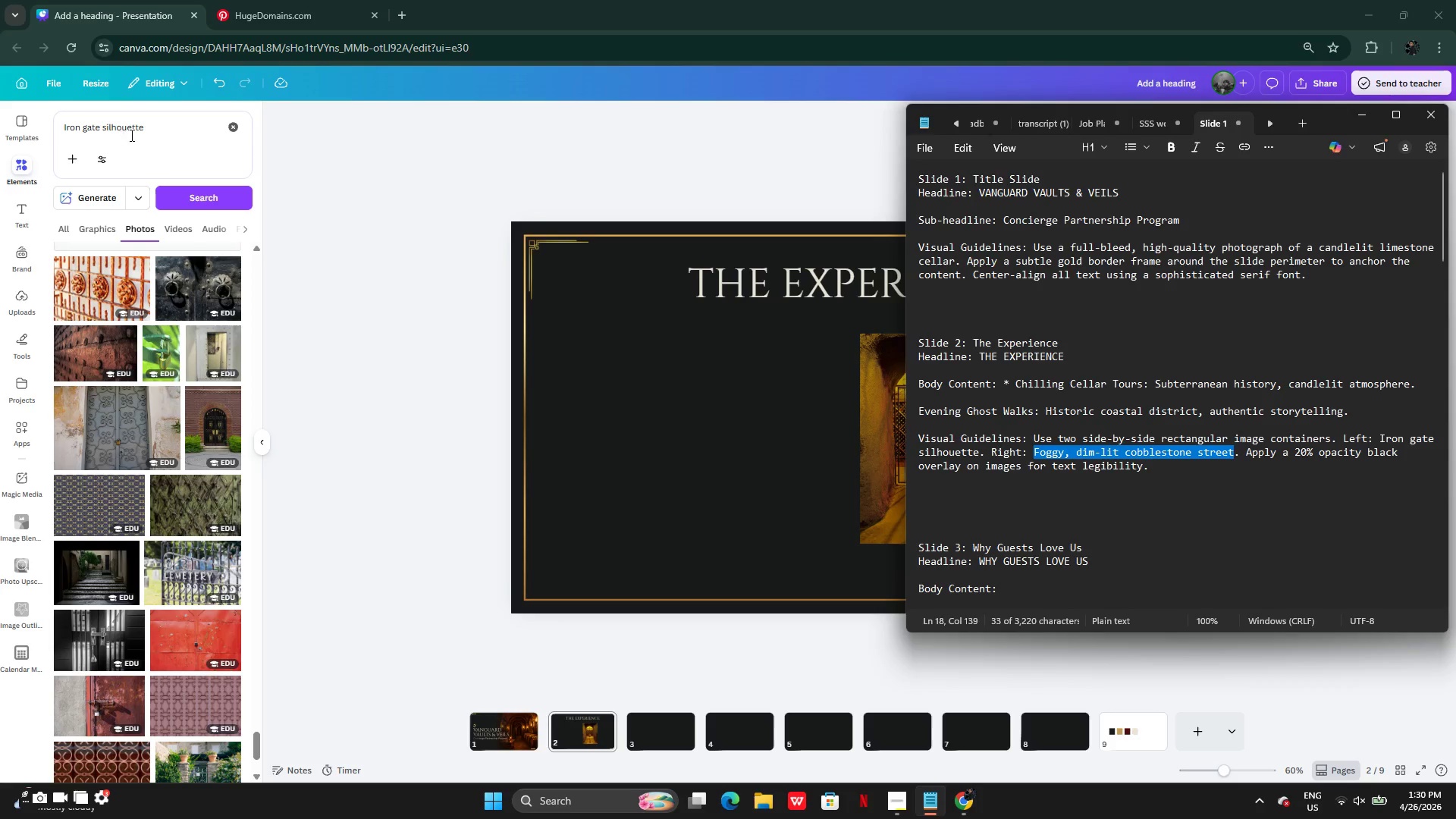 
left_click_drag(start_coordinate=[154, 127], to_coordinate=[45, 135])
 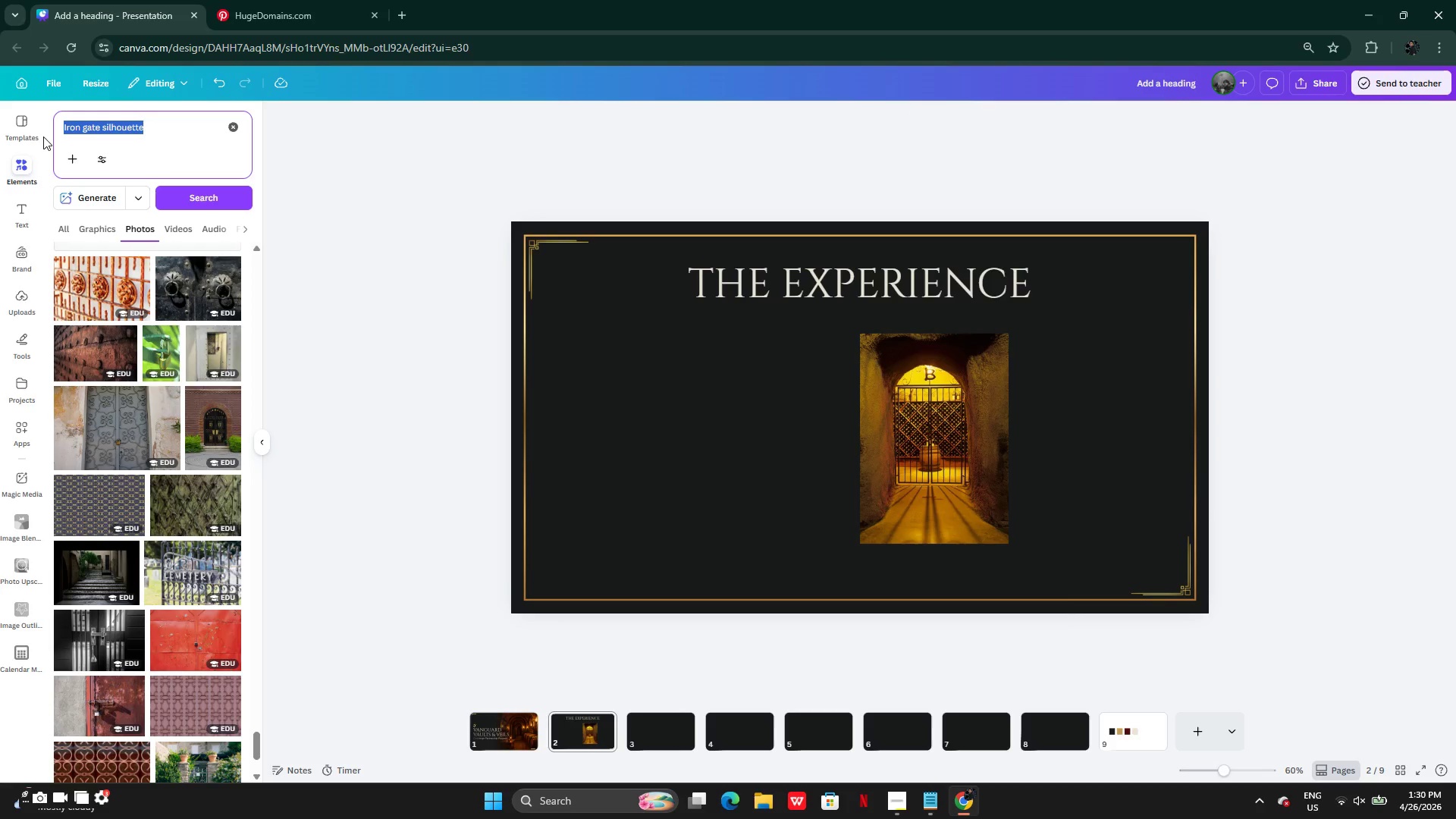 
key(Control+V)
 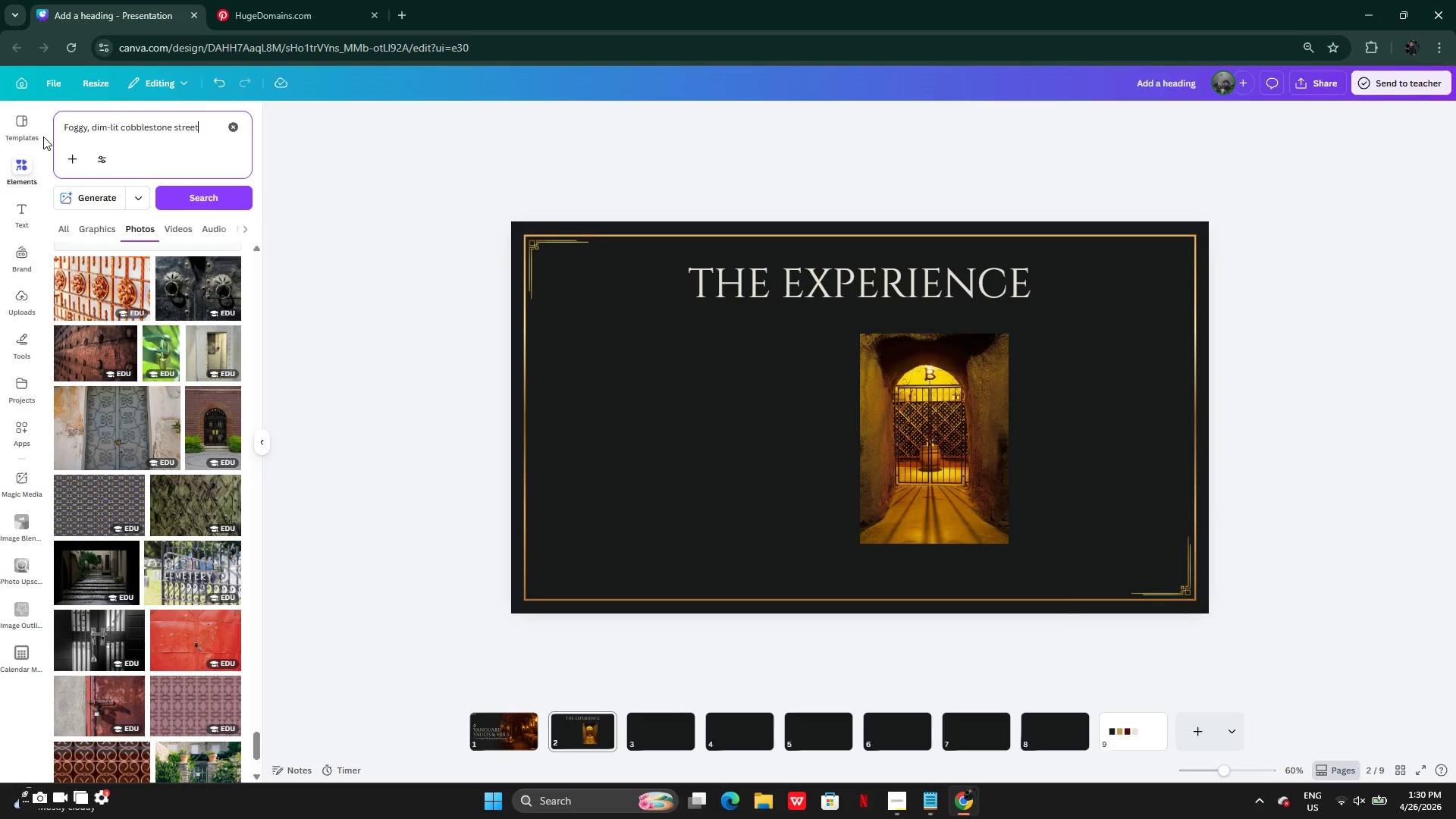 
hold_key(key=ControlLeft, duration=0.41)
 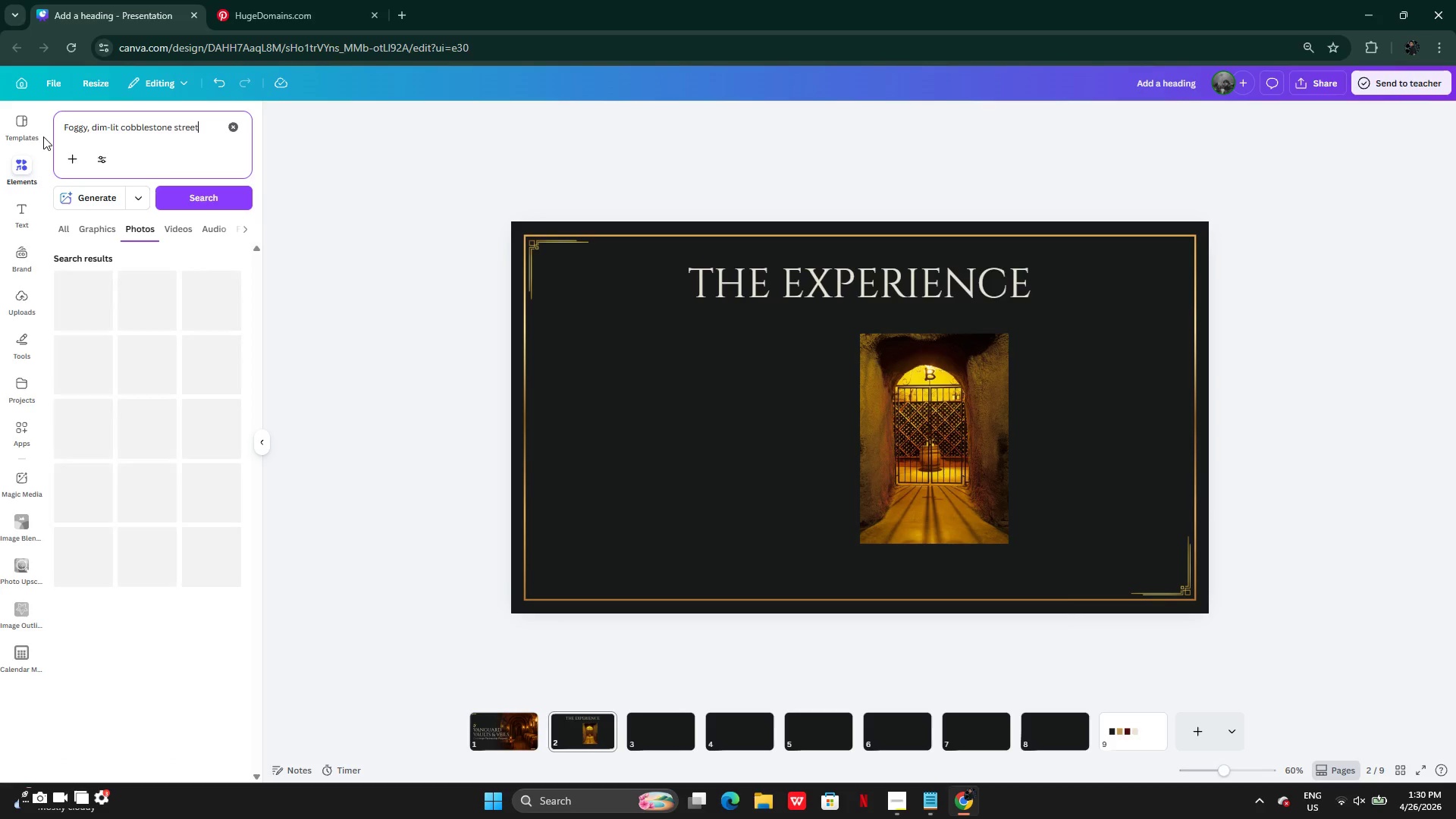 
key(Enter)
 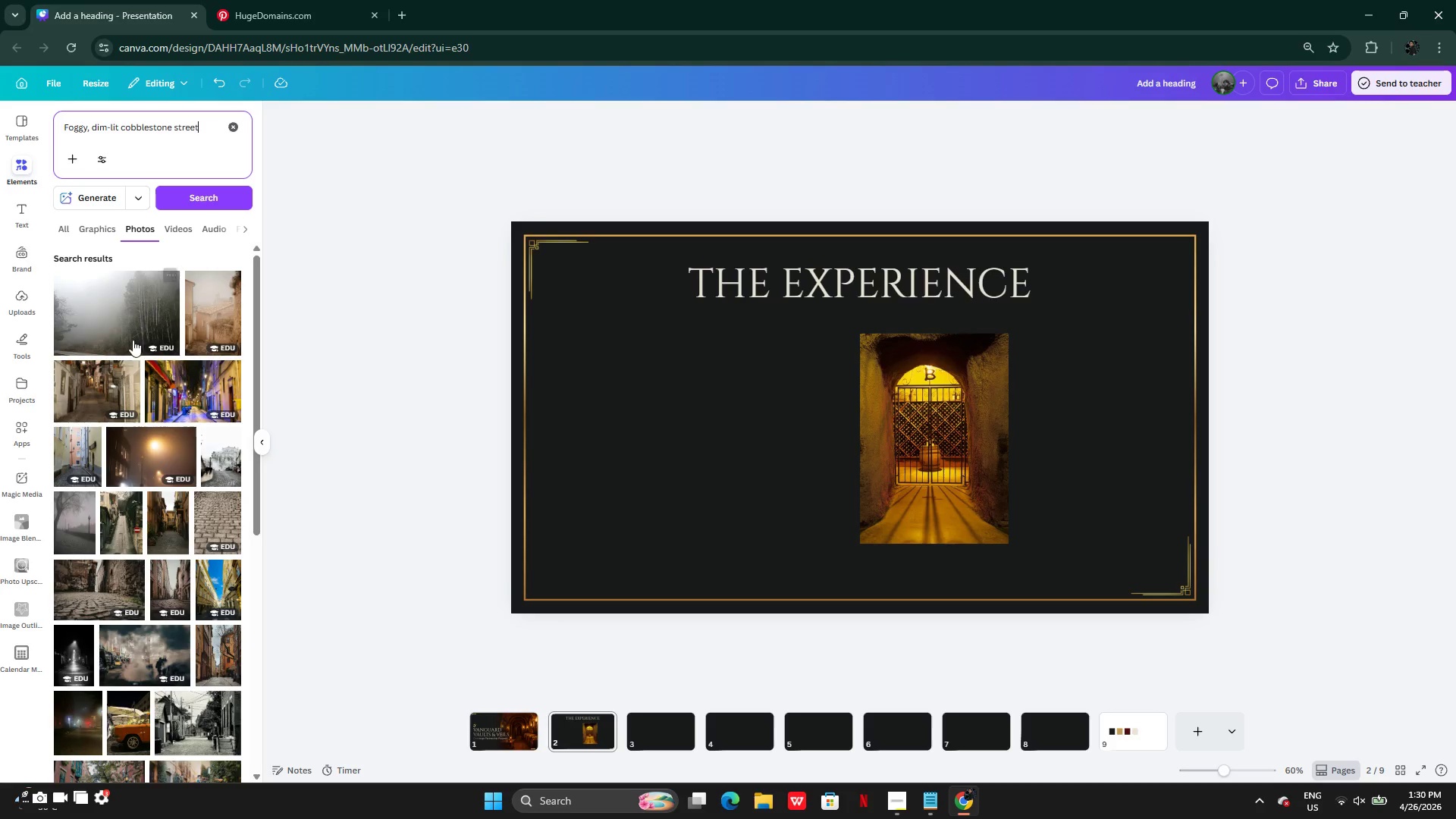 
wait(33.72)
 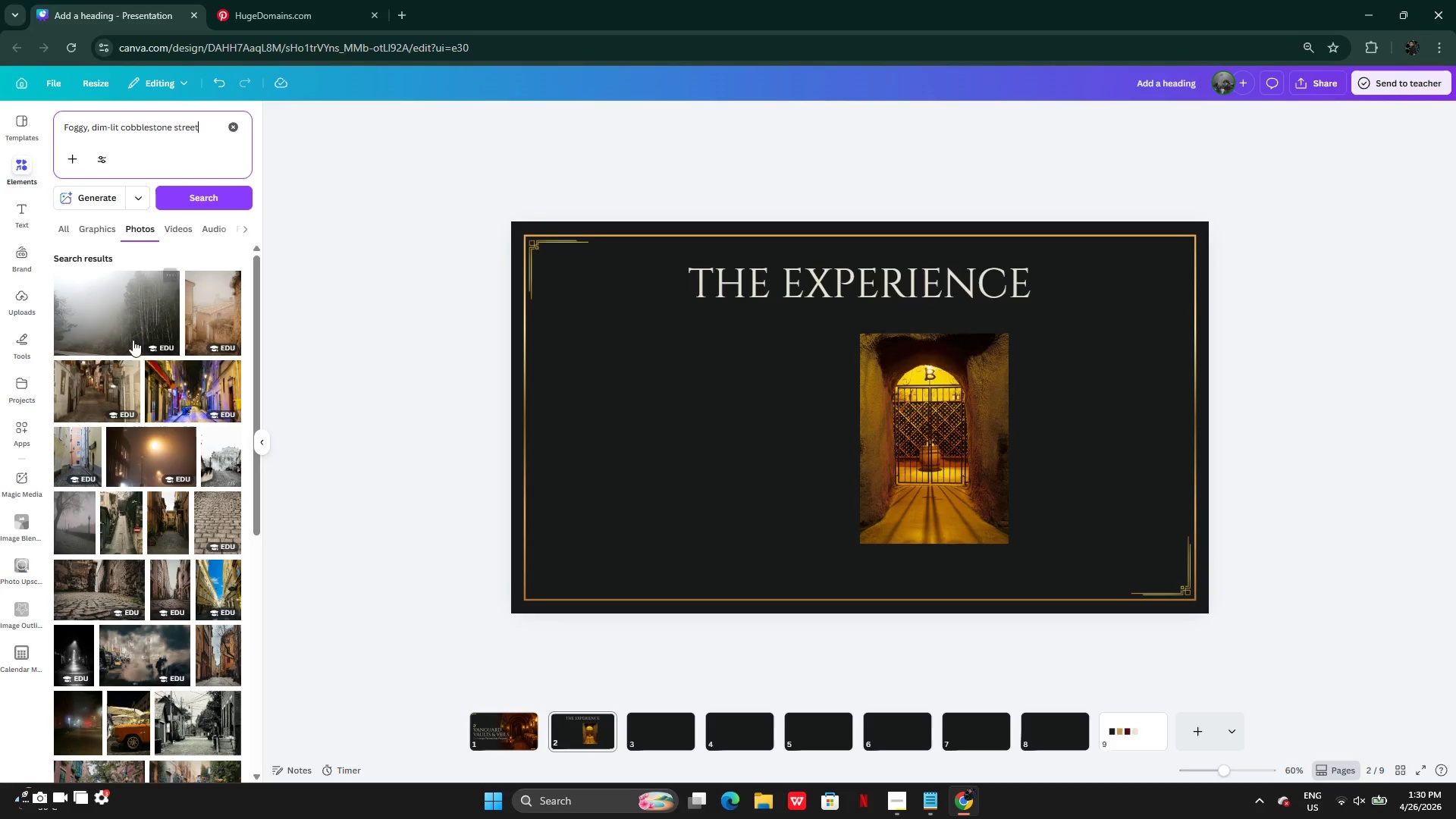 
left_click([312, 7])
 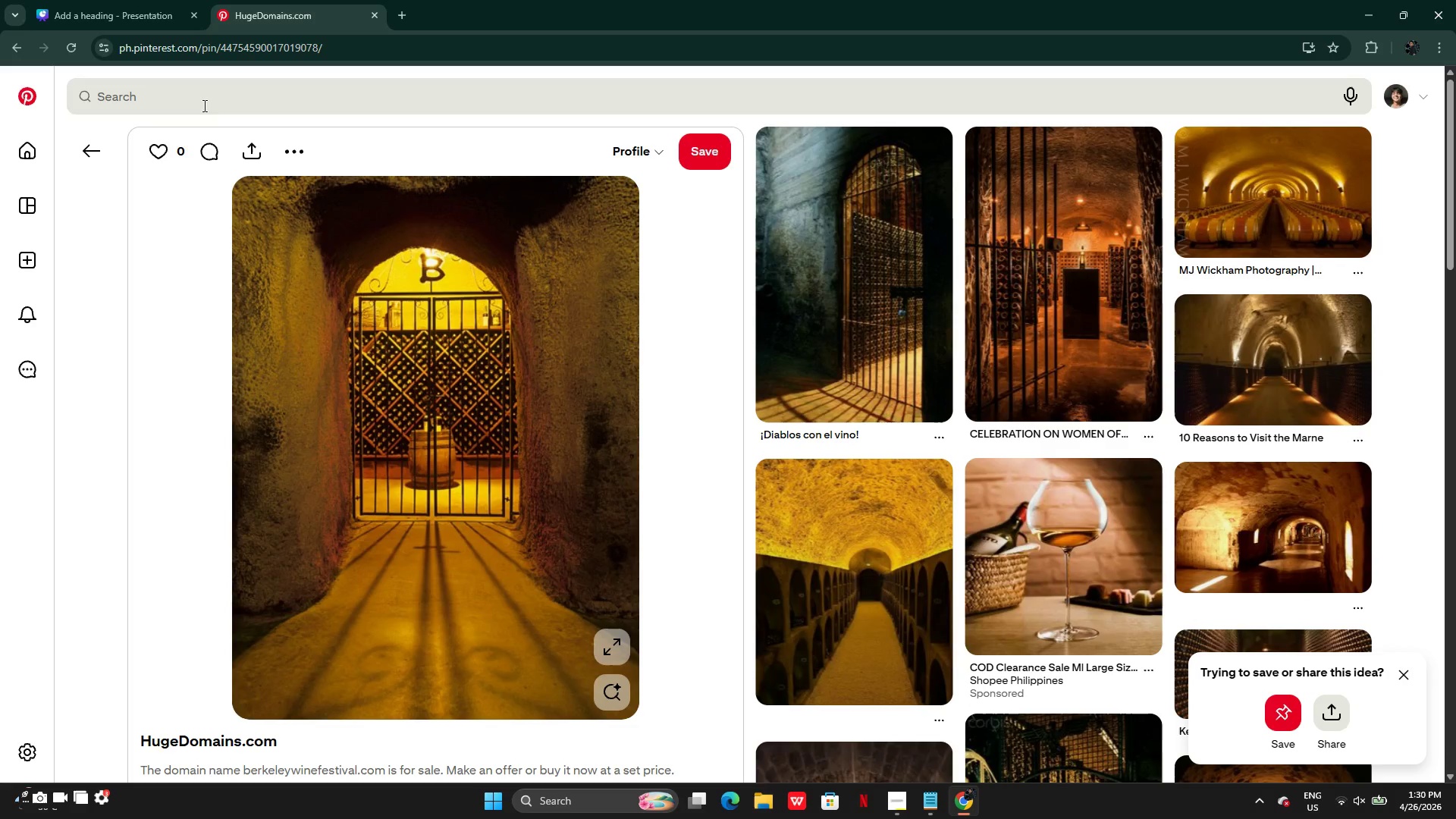 
left_click([203, 104])
 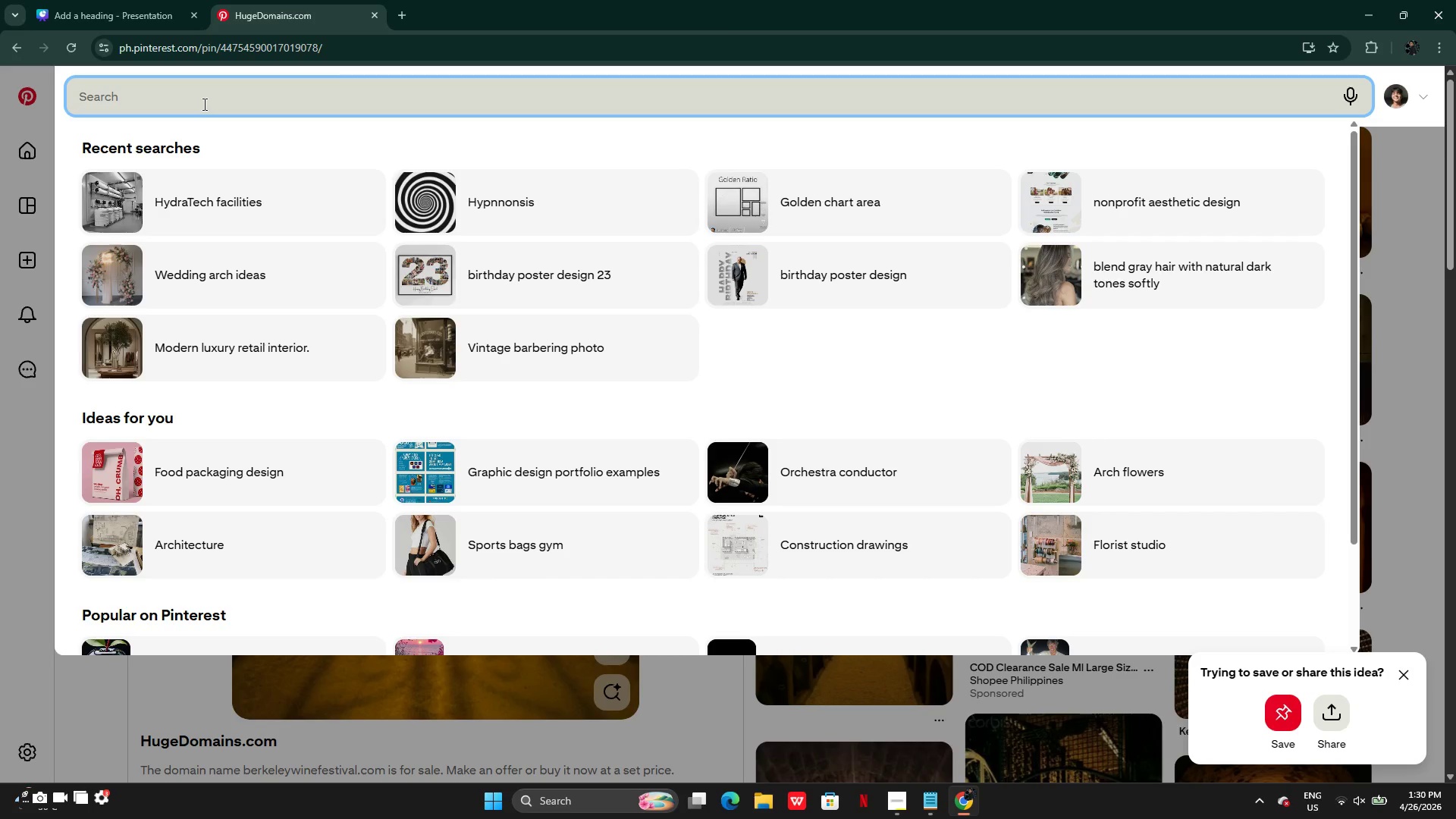 
key(Control+V)
 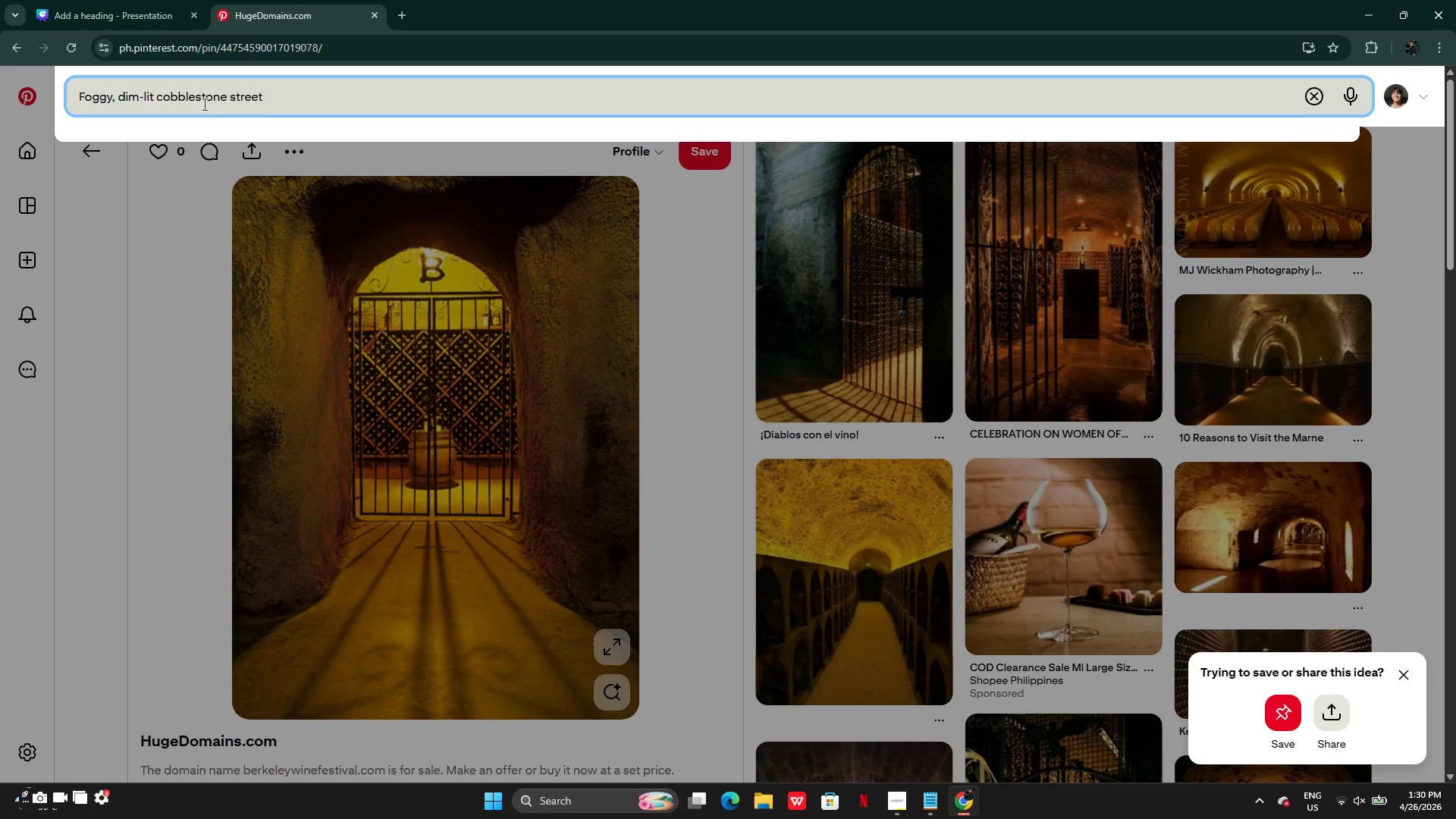 
key(Enter)
 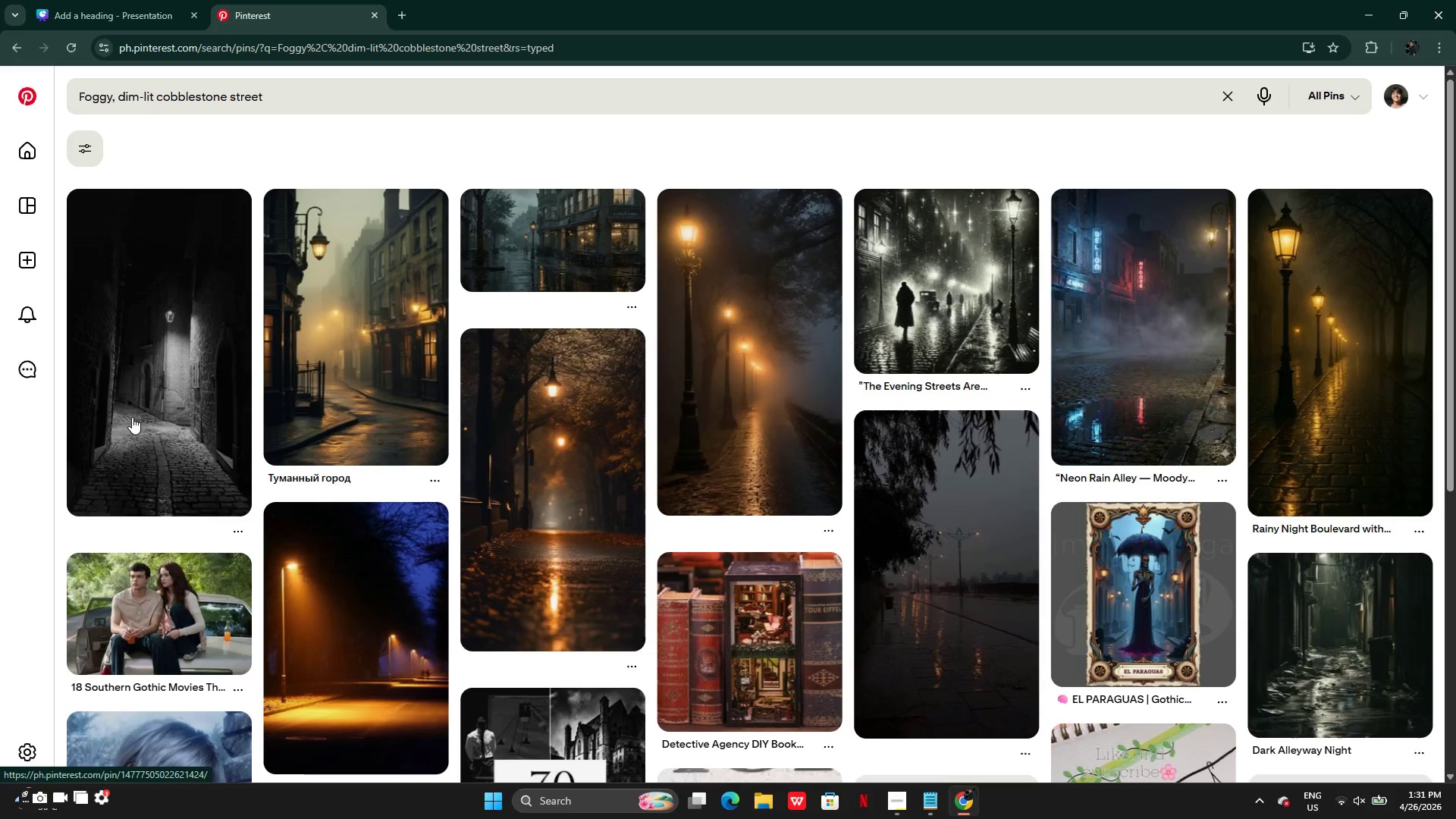 
mouse_move([193, 560])
 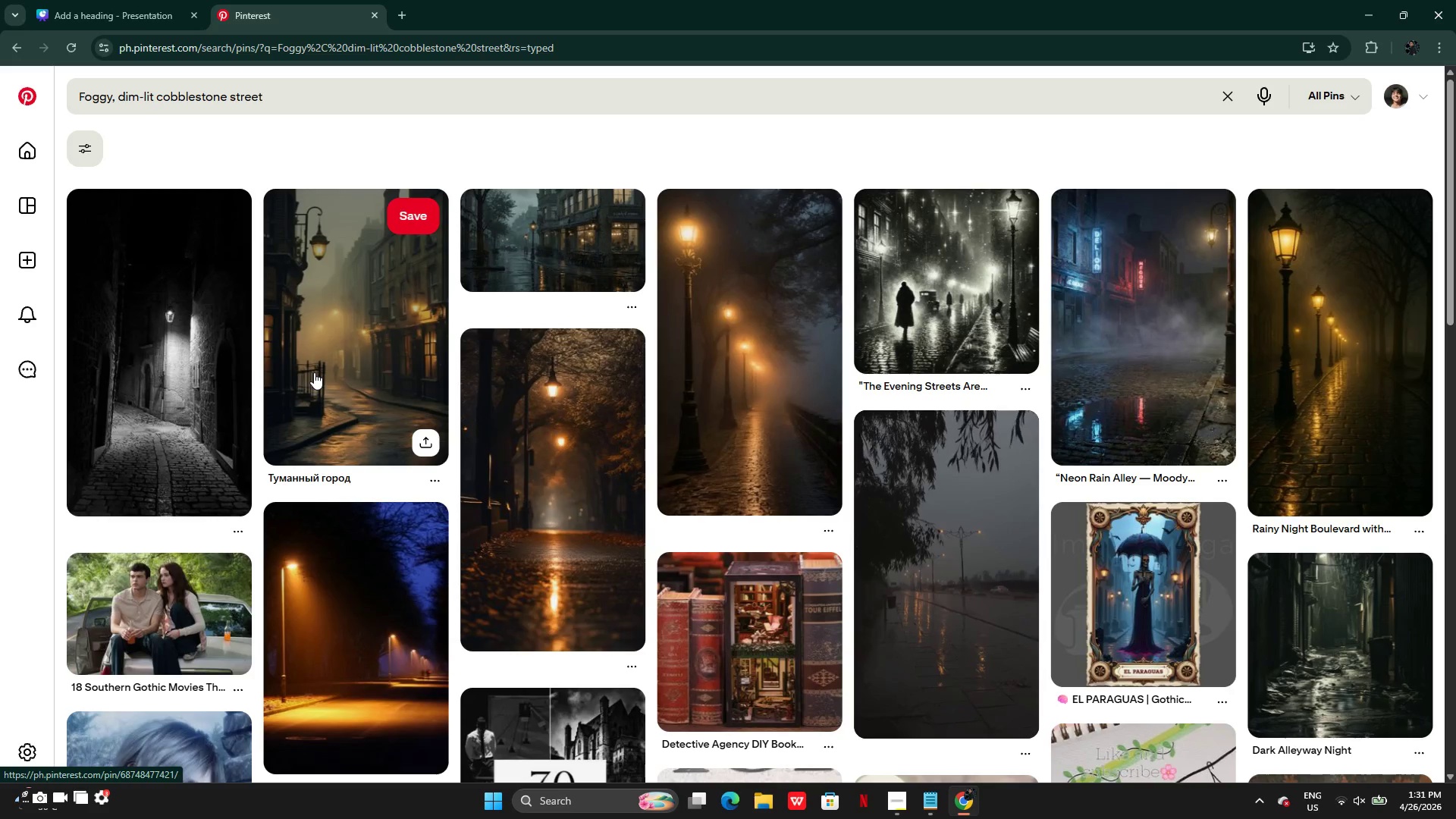 
left_click([328, 363])
 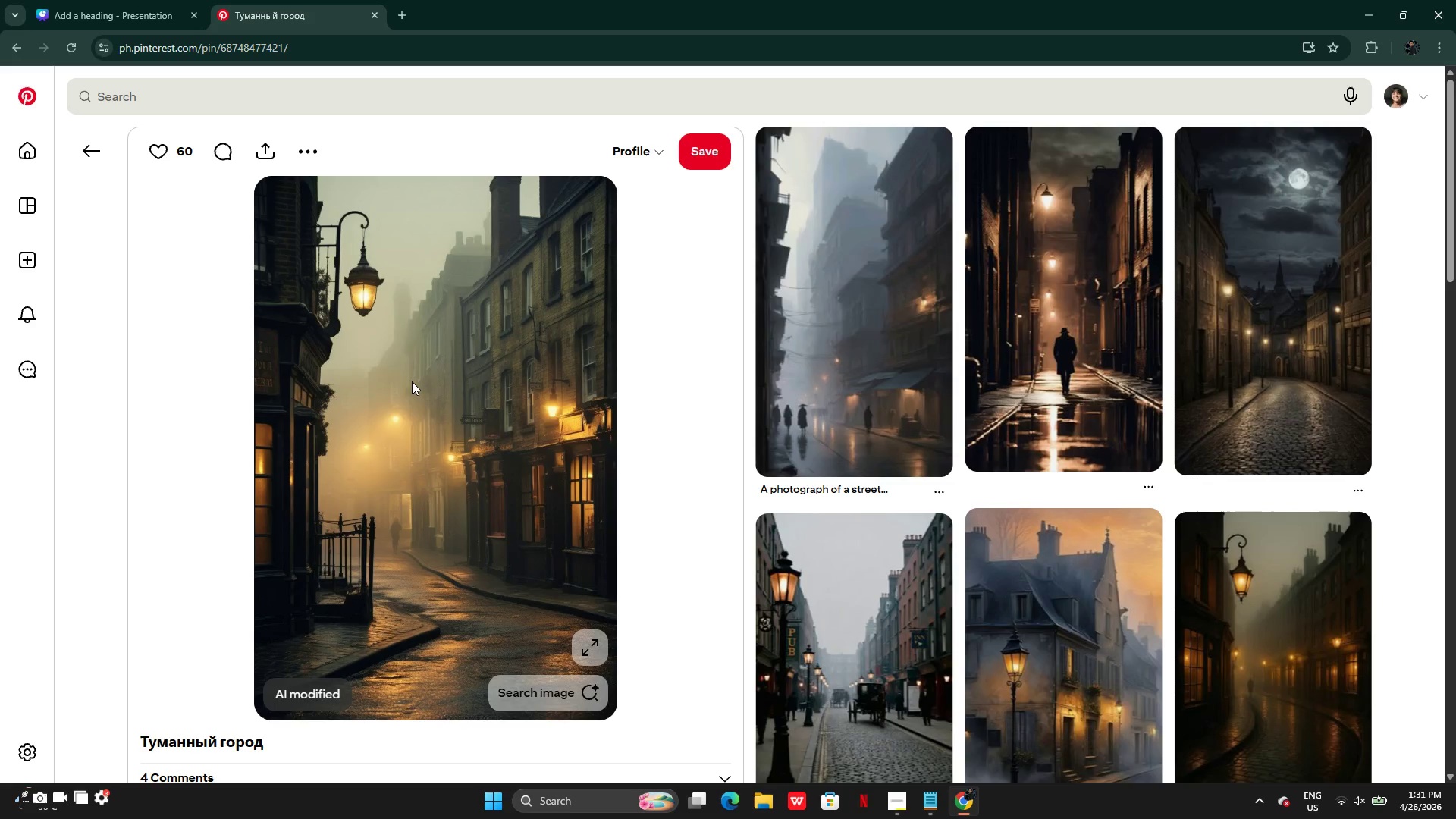 
wait(5.05)
 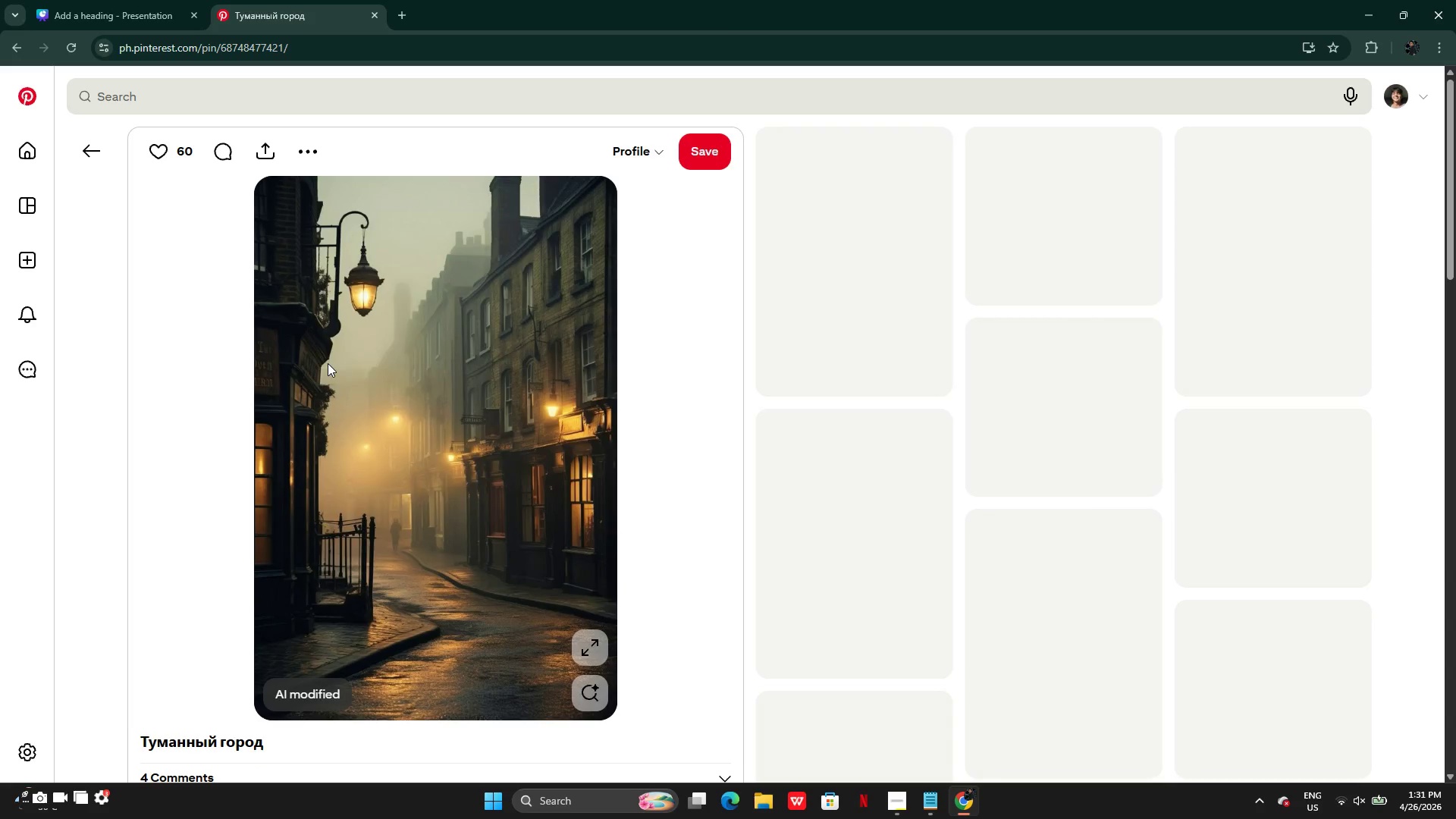 
right_click([412, 381])
 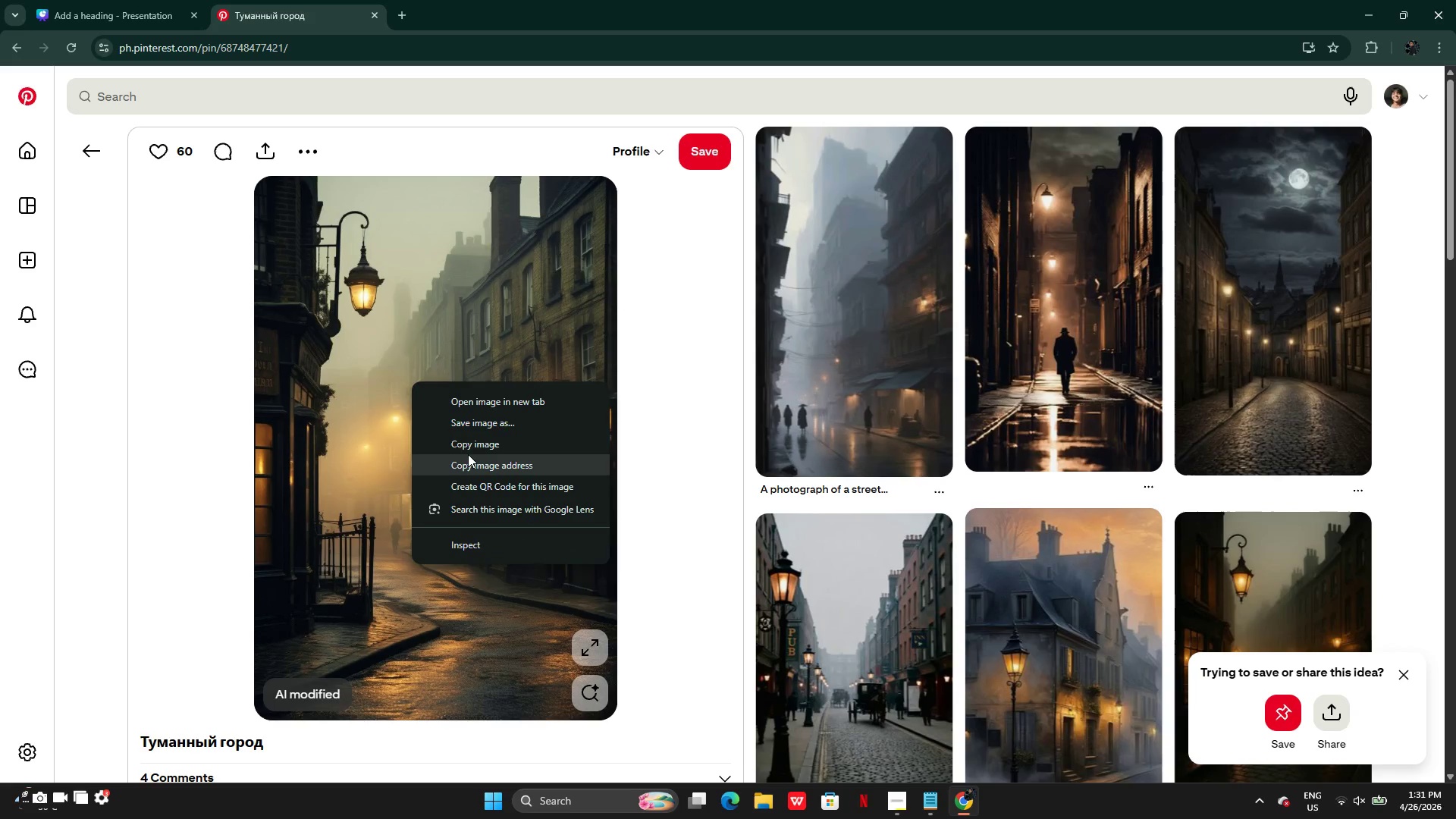 
left_click_drag(start_coordinate=[468, 454], to_coordinate=[473, 438])
 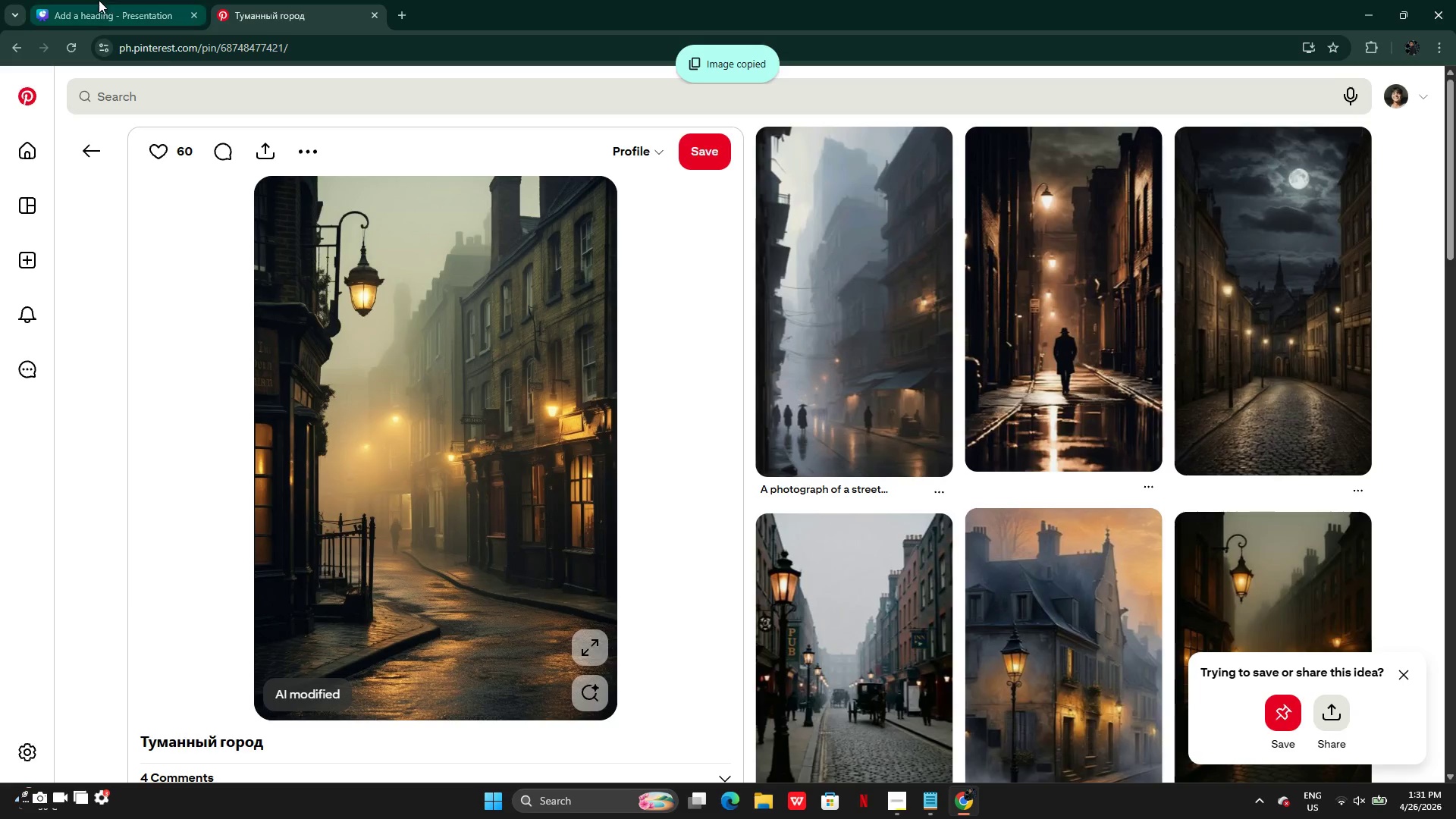 
left_click([99, 0])
 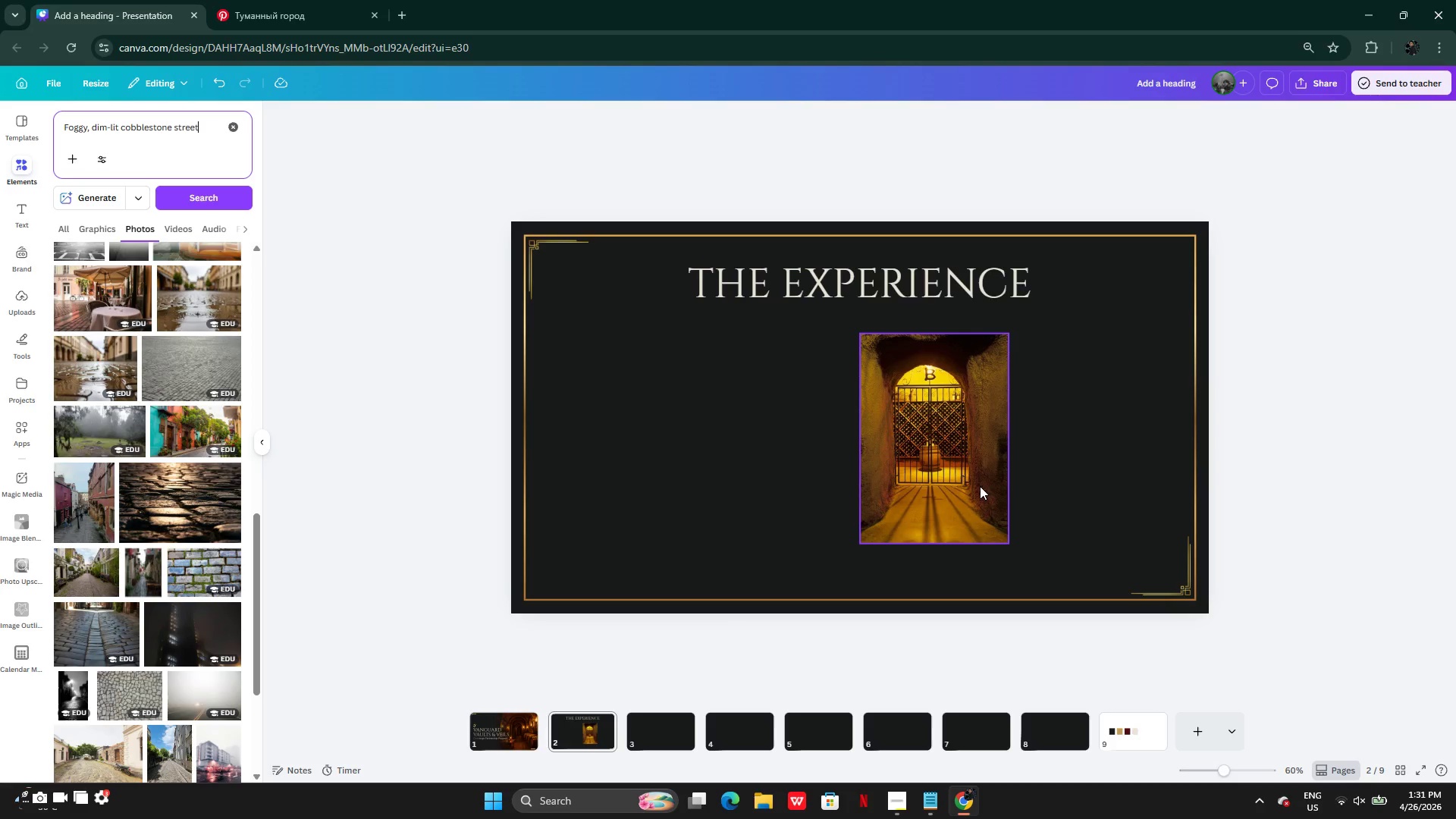 
hold_key(key=ControlLeft, duration=0.67)
 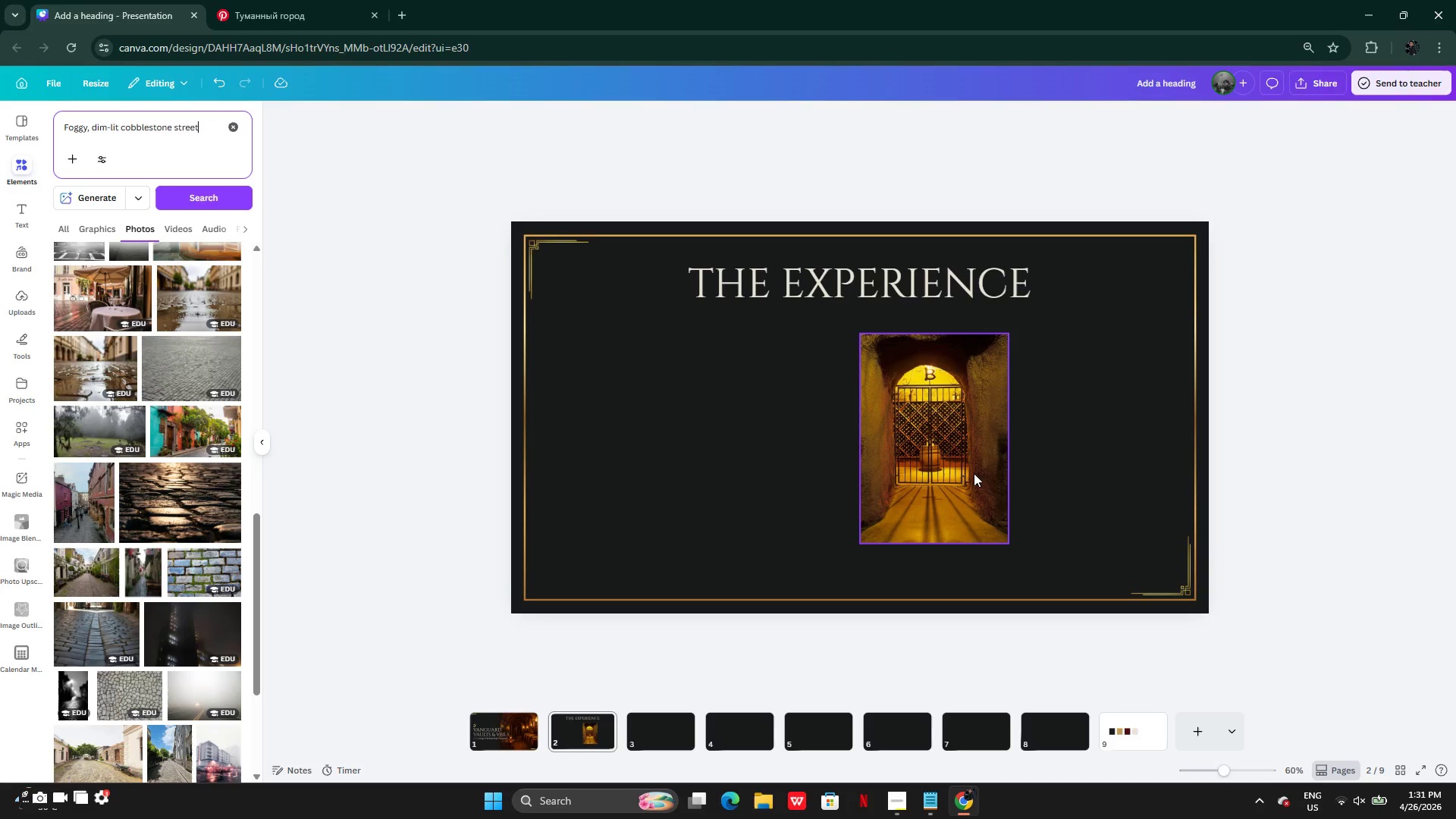 
key(Alt+Control+AltLeft)
 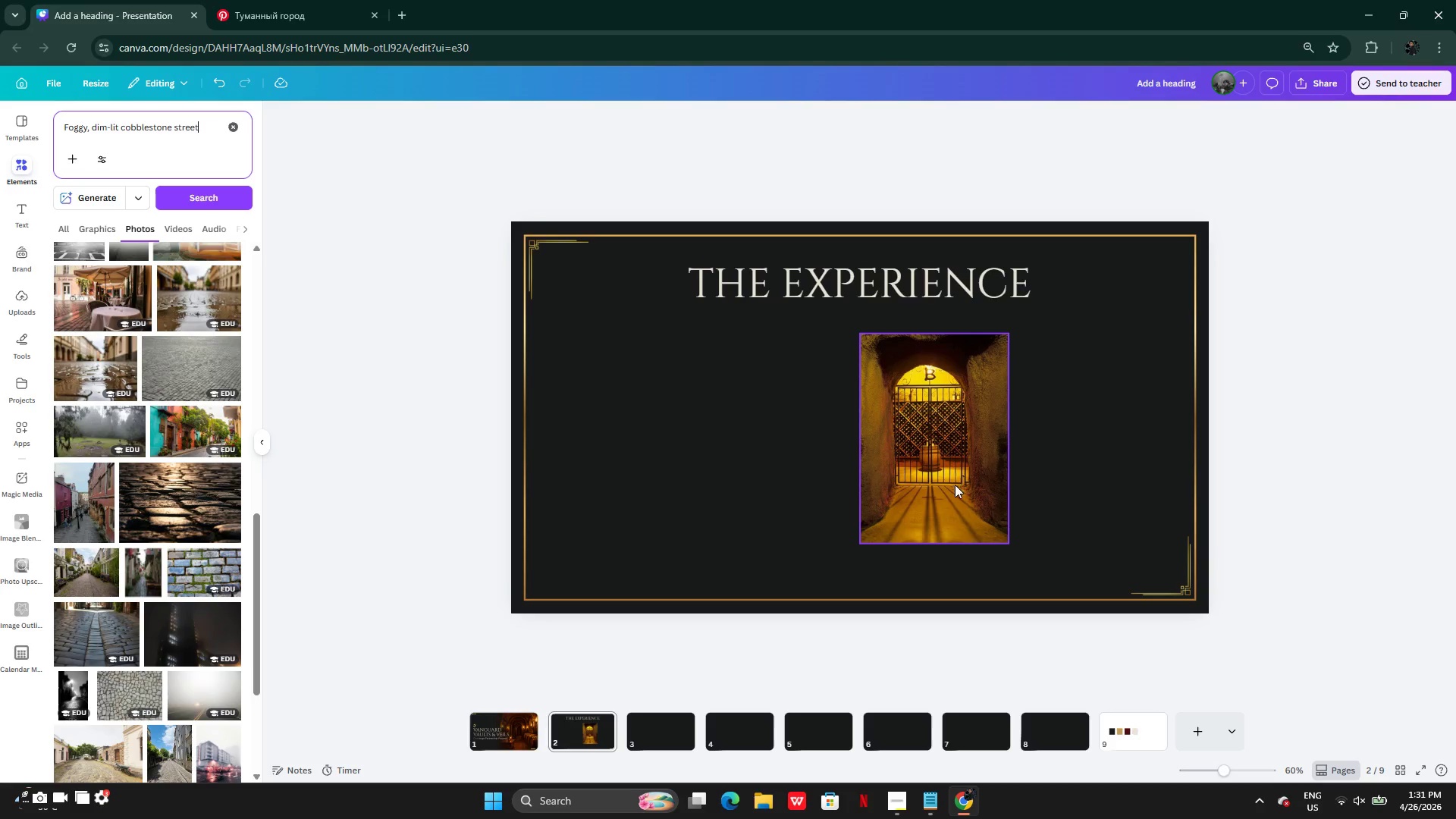 
key(Control+V)
 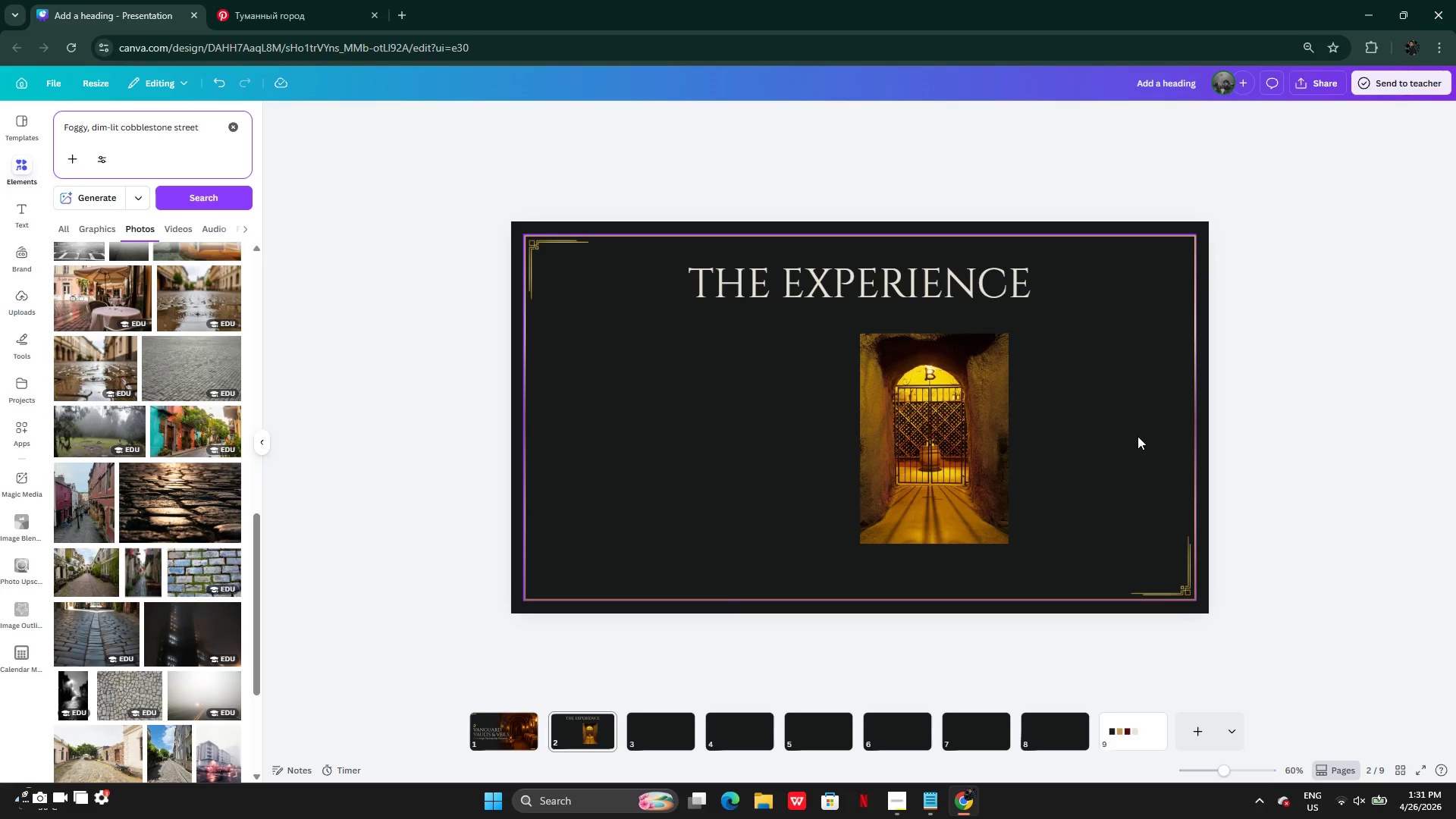 
left_click([286, 0])
 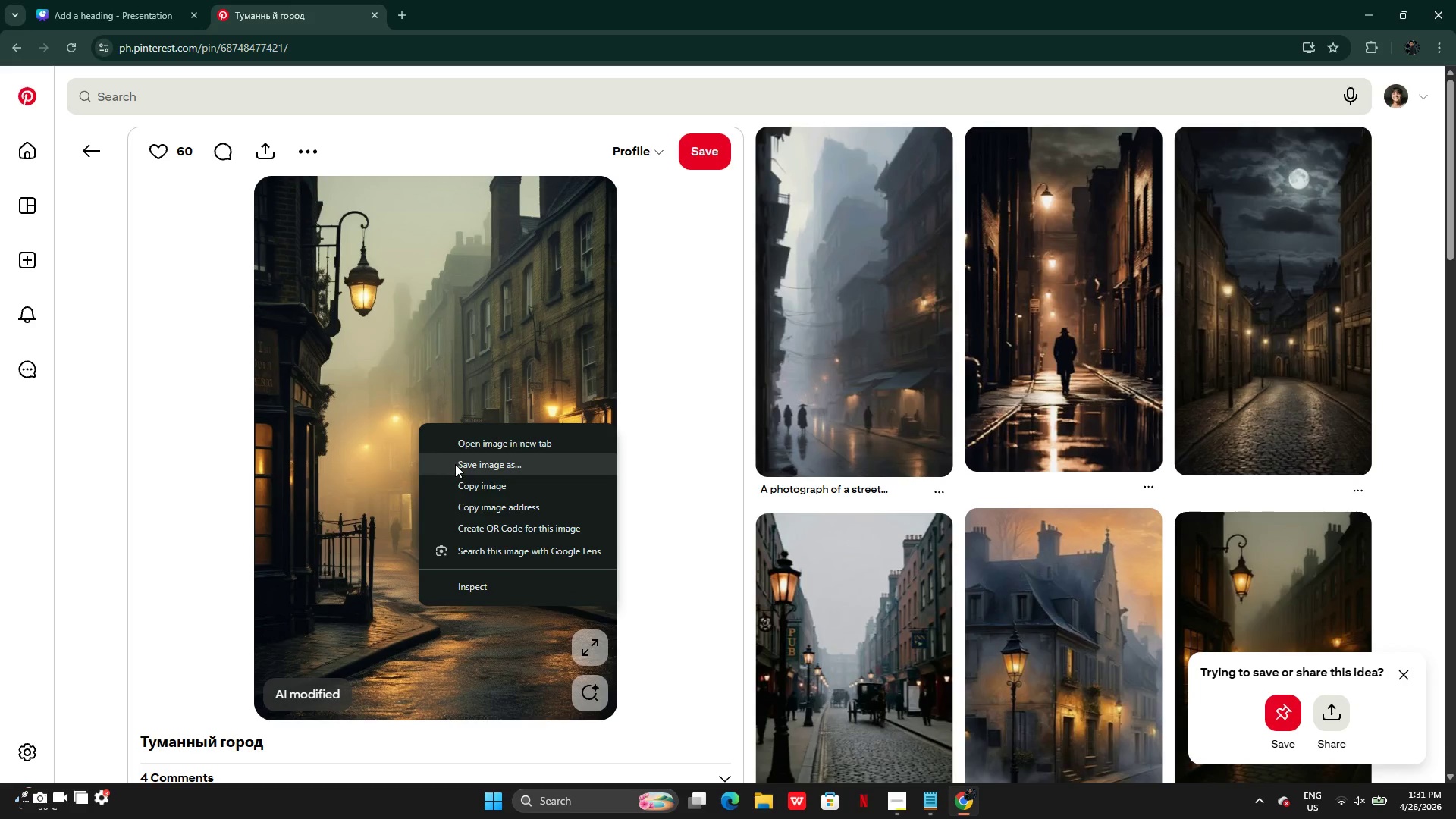 
left_click_drag(start_coordinate=[466, 492], to_coordinate=[464, 487])
 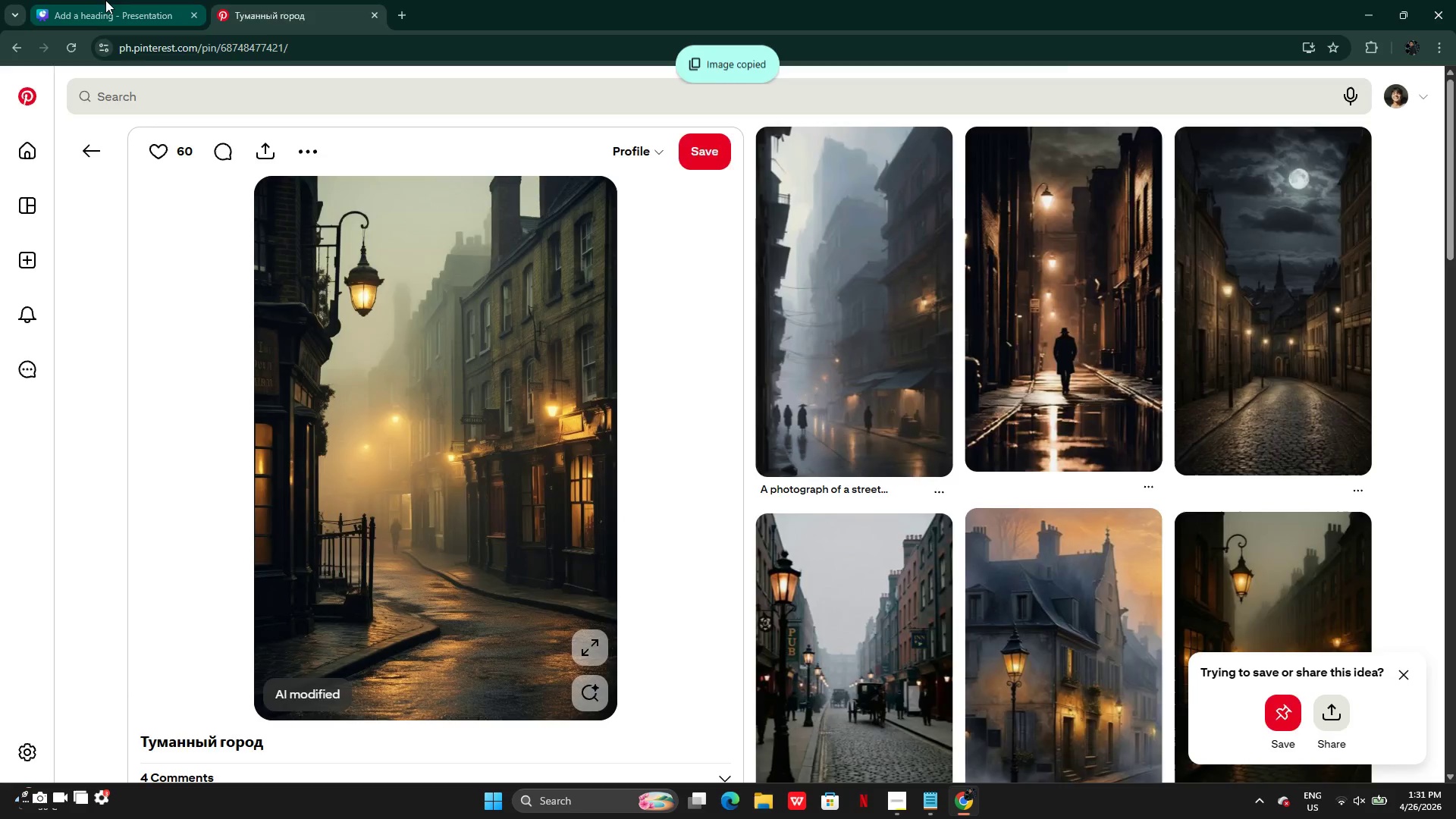 
left_click([105, 0])
 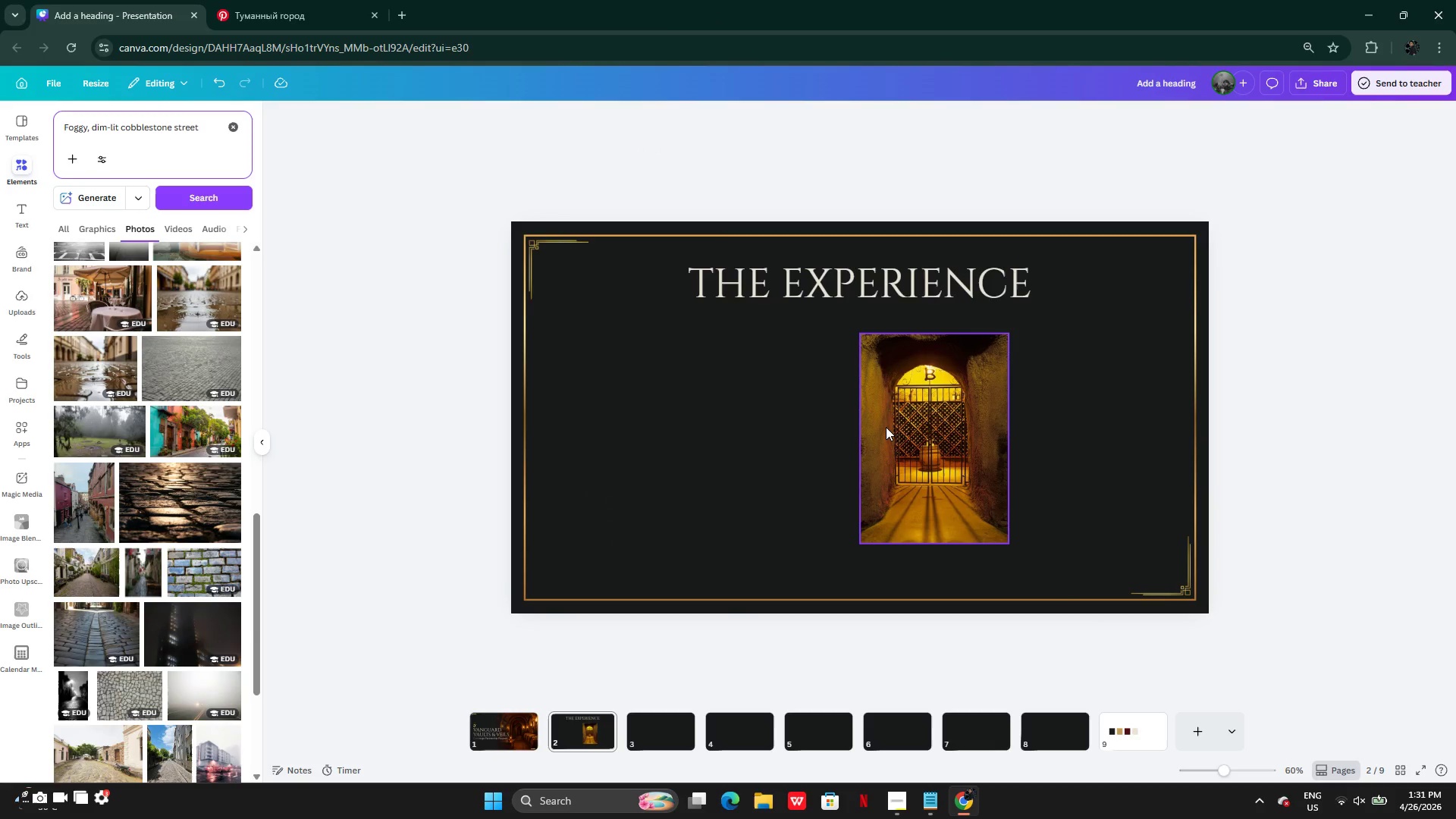 
key(Control+V)
 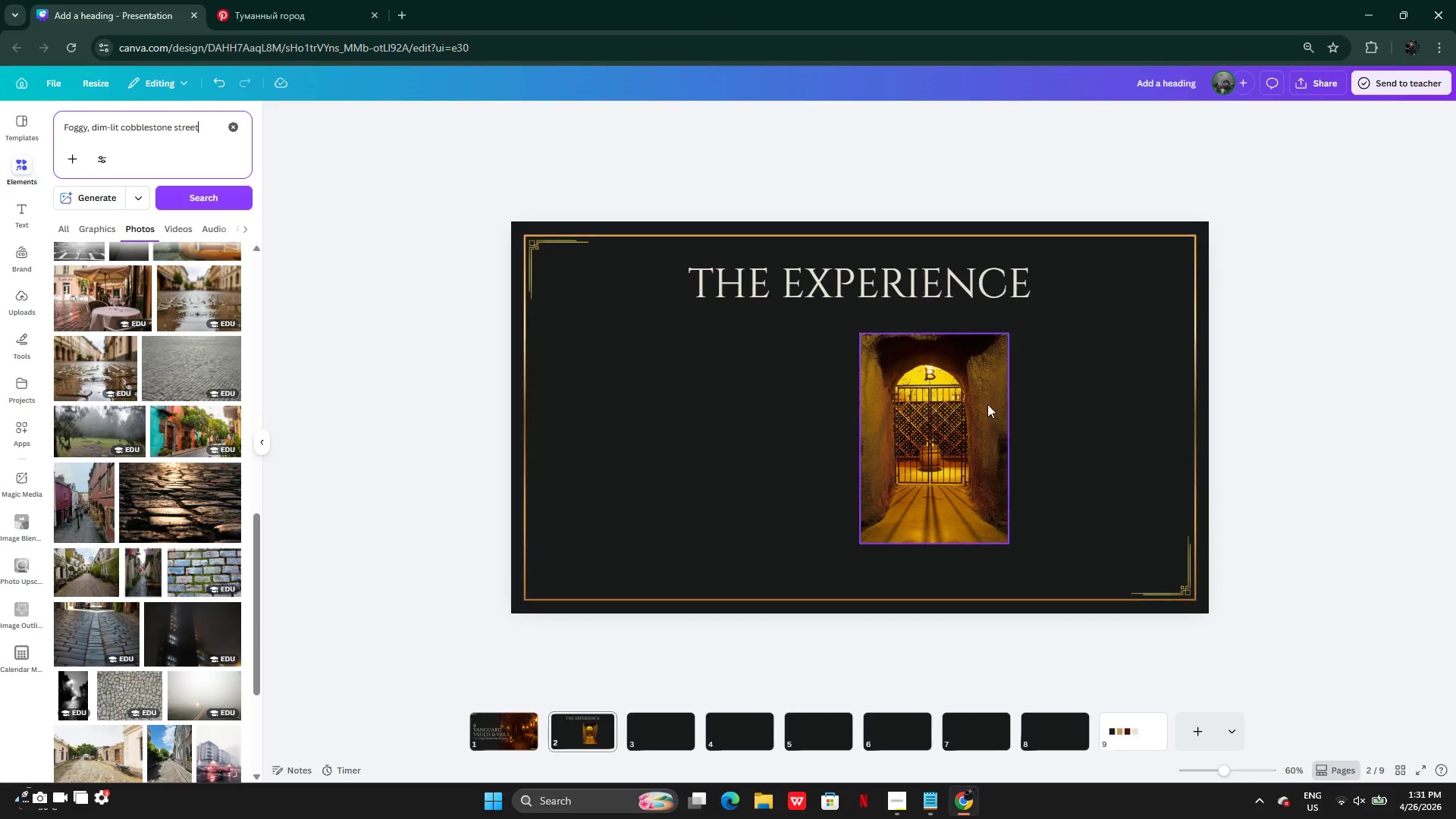 
left_click([804, 456])
 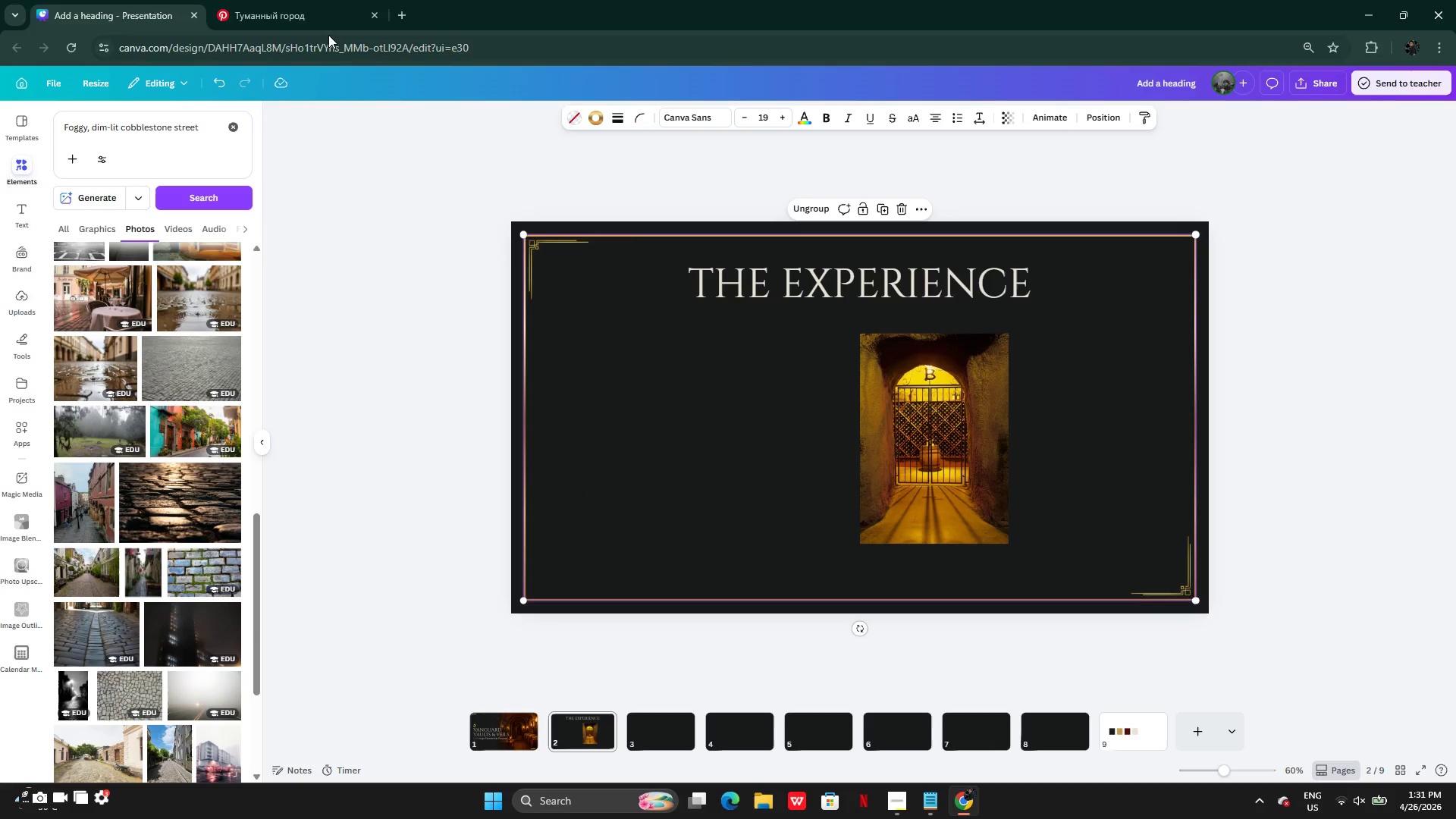 
left_click([273, 7])
 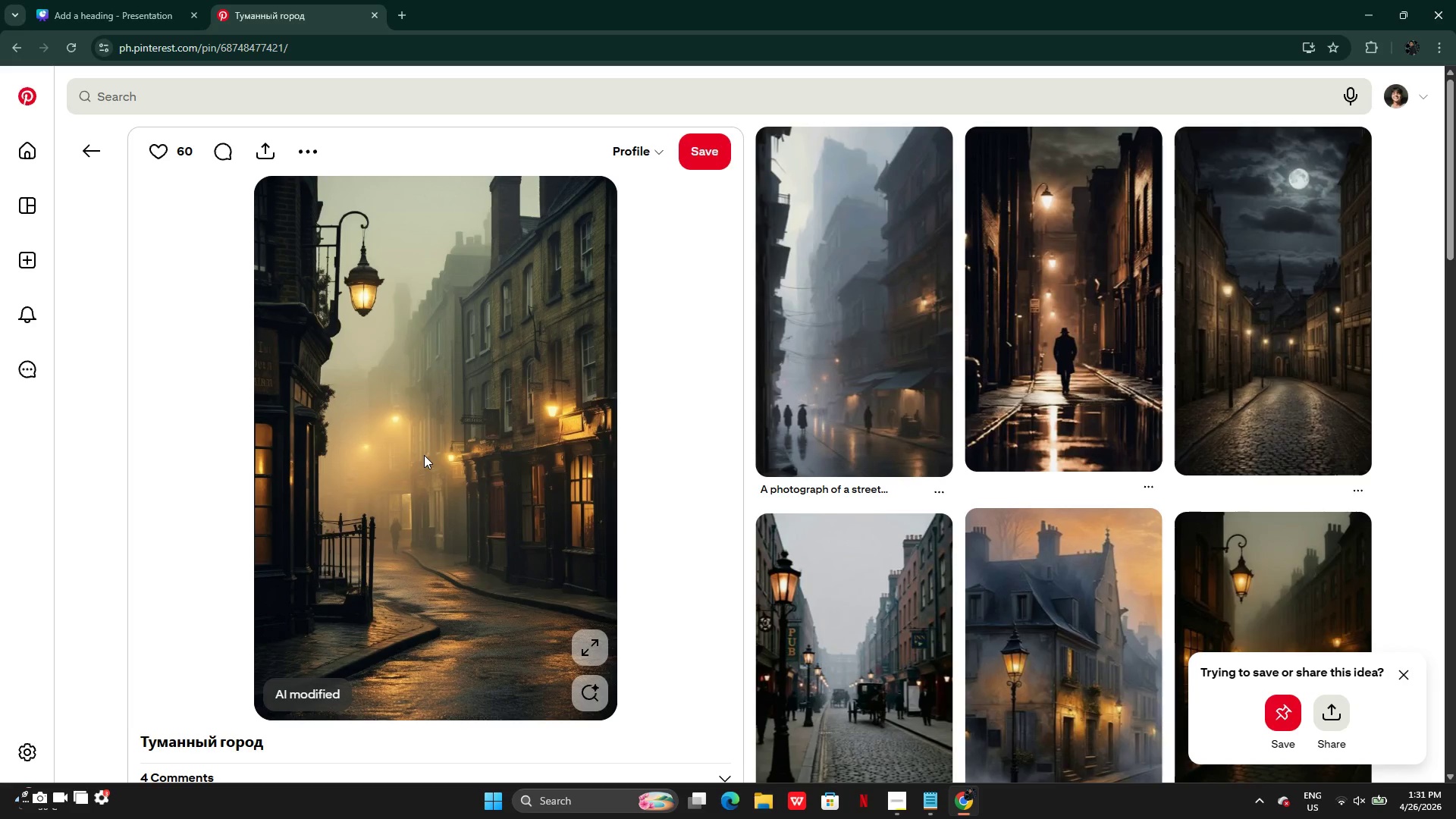 
right_click([424, 455])
 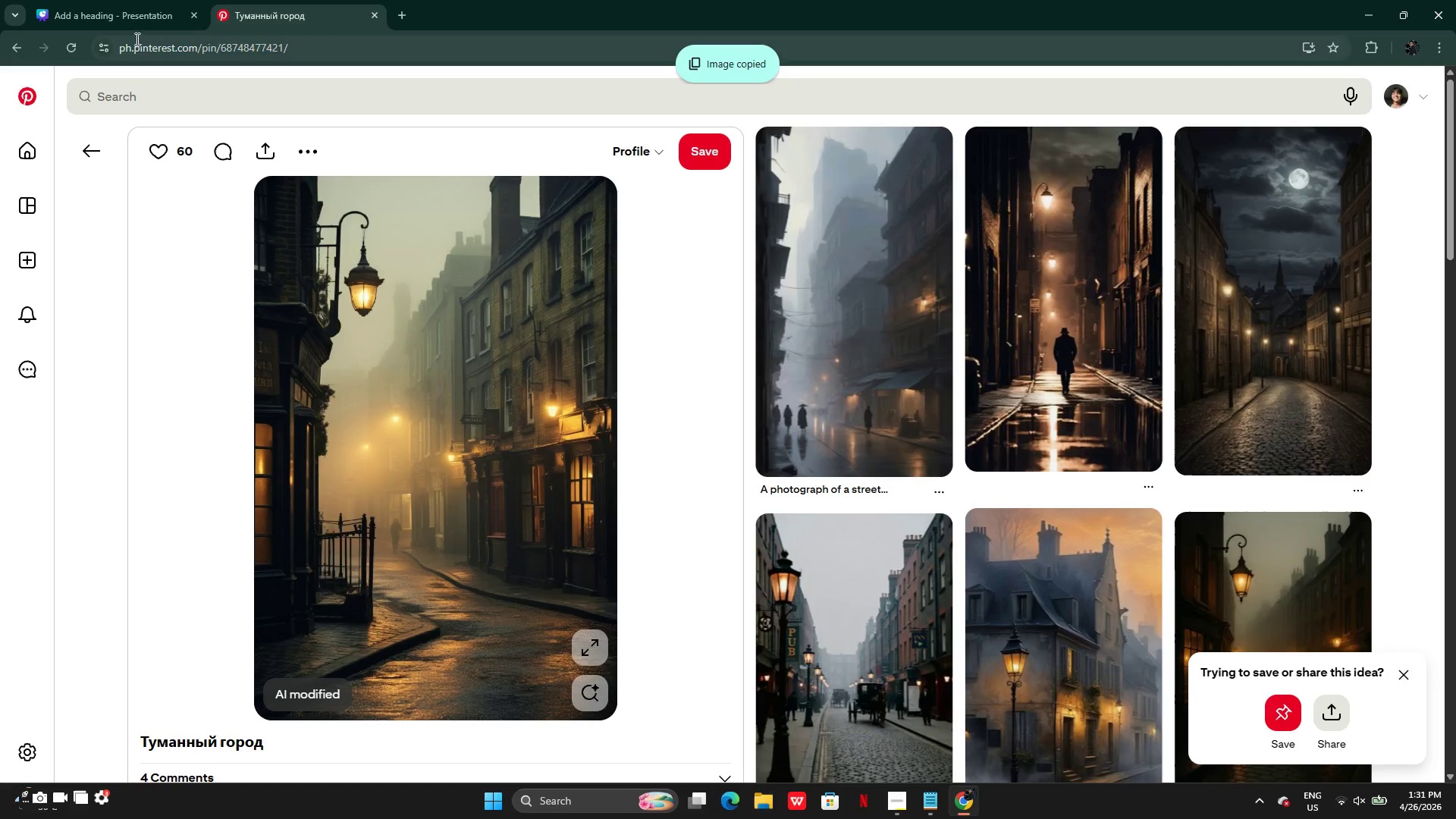 
left_click([93, 21])
 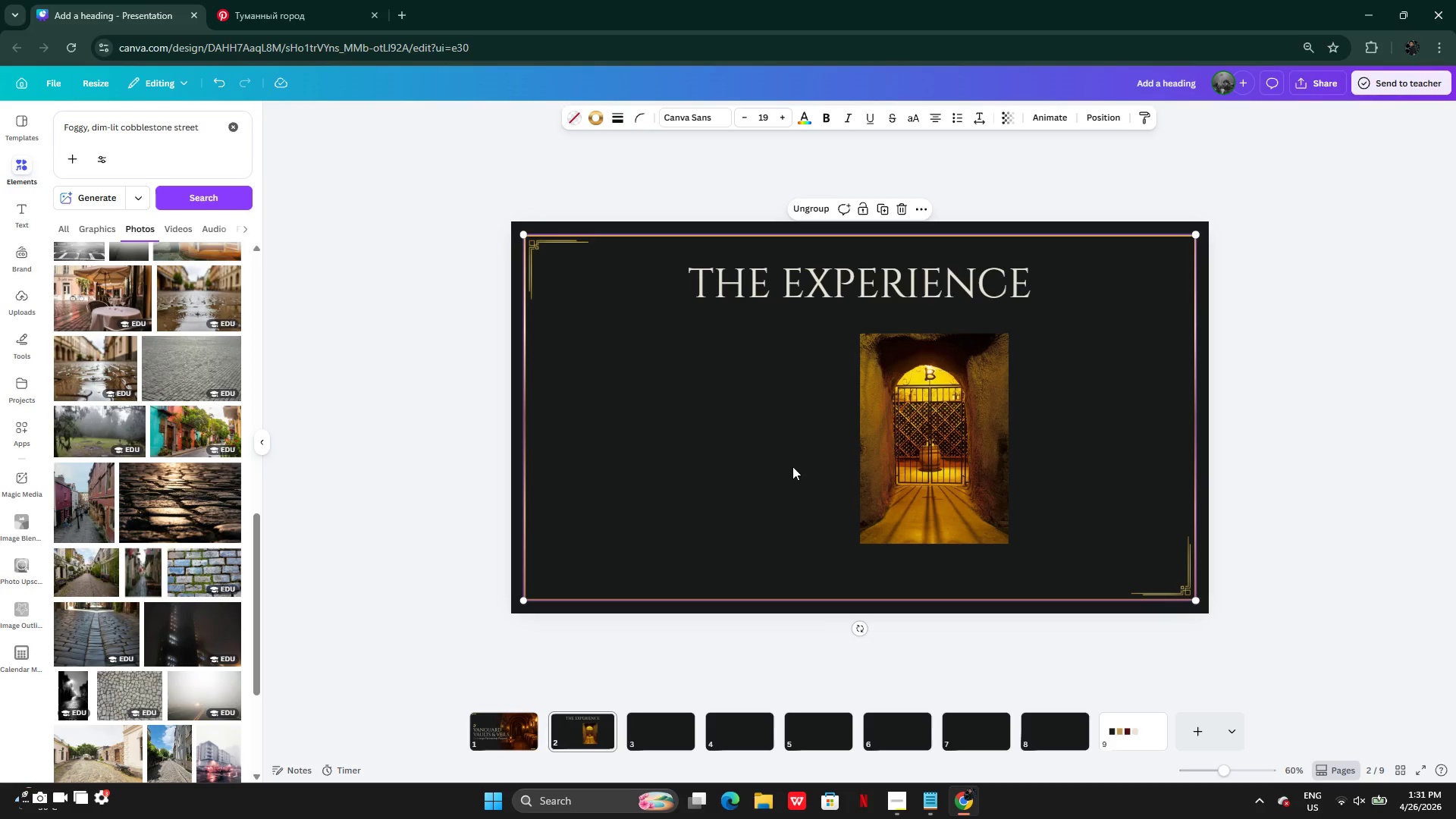 
left_click([792, 466])
 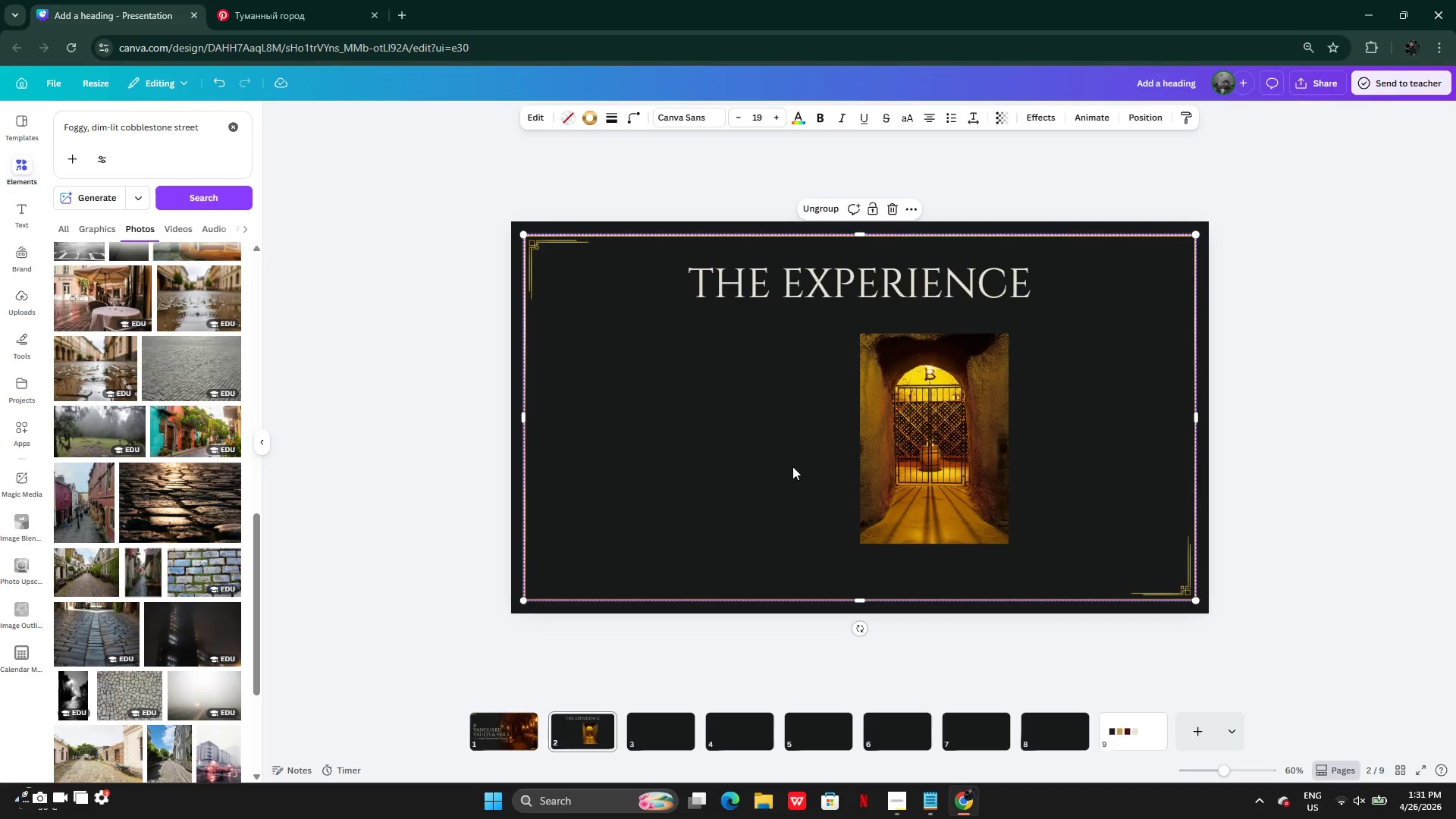 
key(Control+V)
 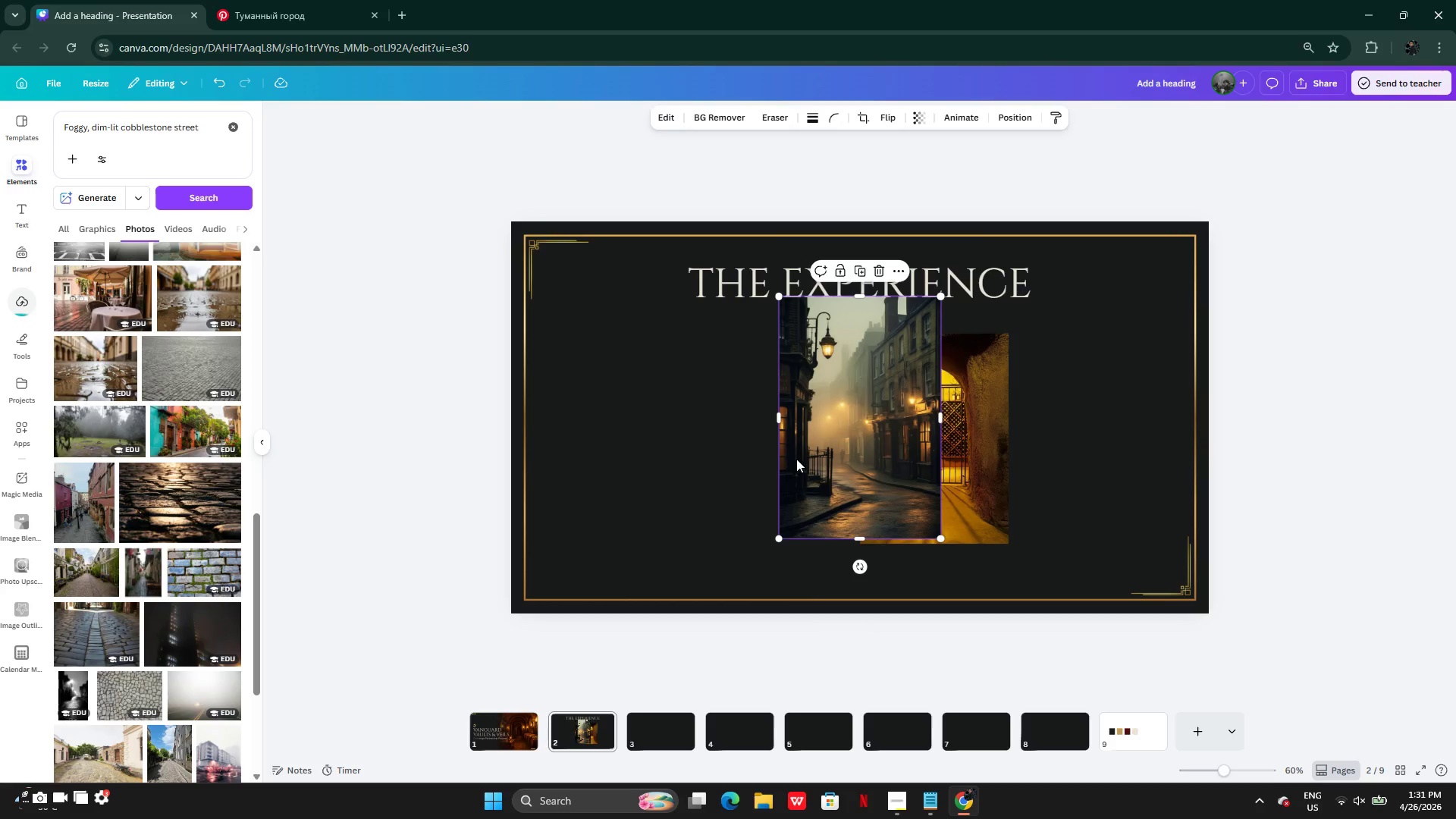 
left_click_drag(start_coordinate=[893, 425], to_coordinate=[974, 429])
 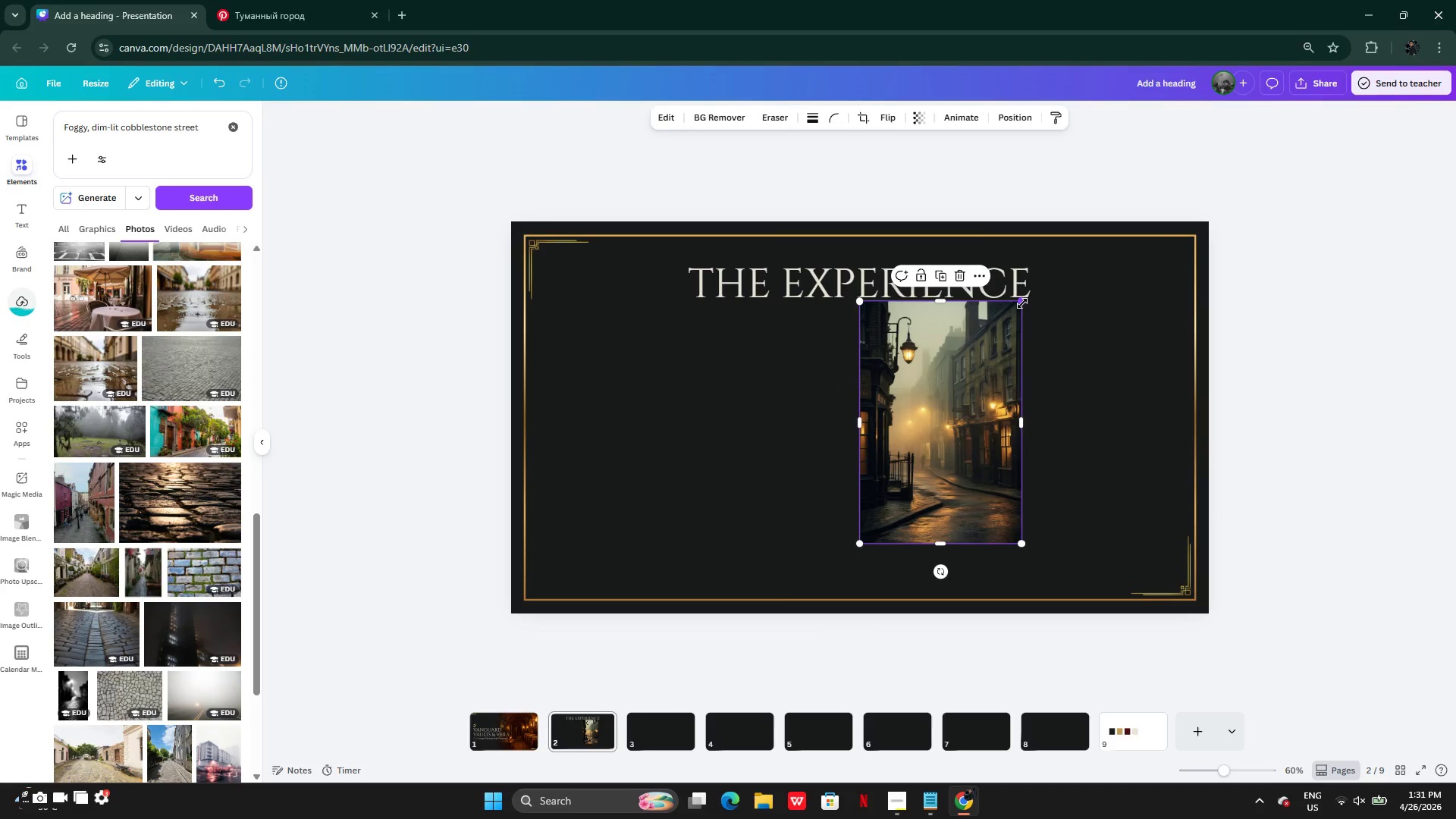 
left_click_drag(start_coordinate=[1022, 303], to_coordinate=[1006, 340])
 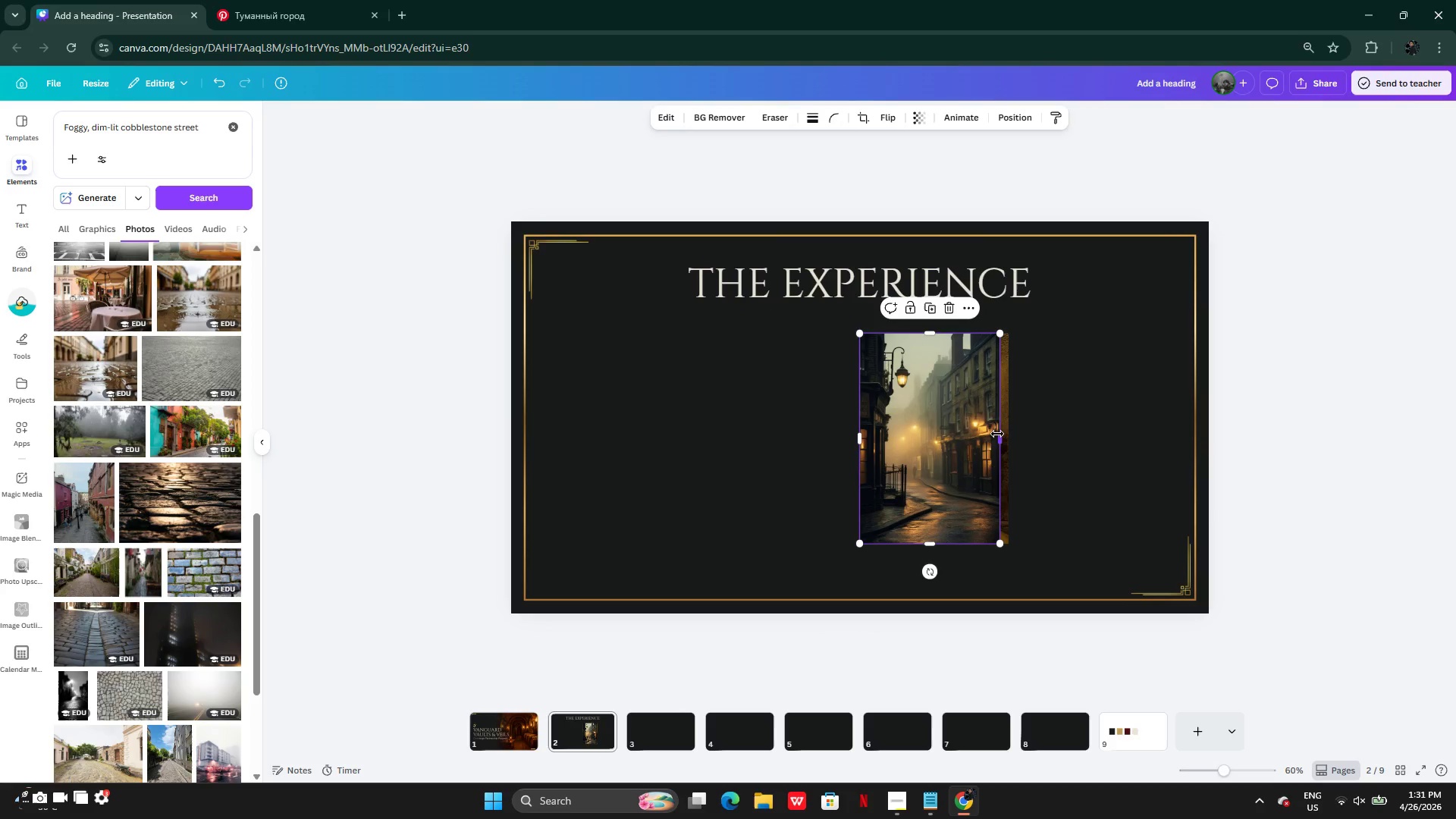 
left_click_drag(start_coordinate=[1003, 435], to_coordinate=[1010, 435])
 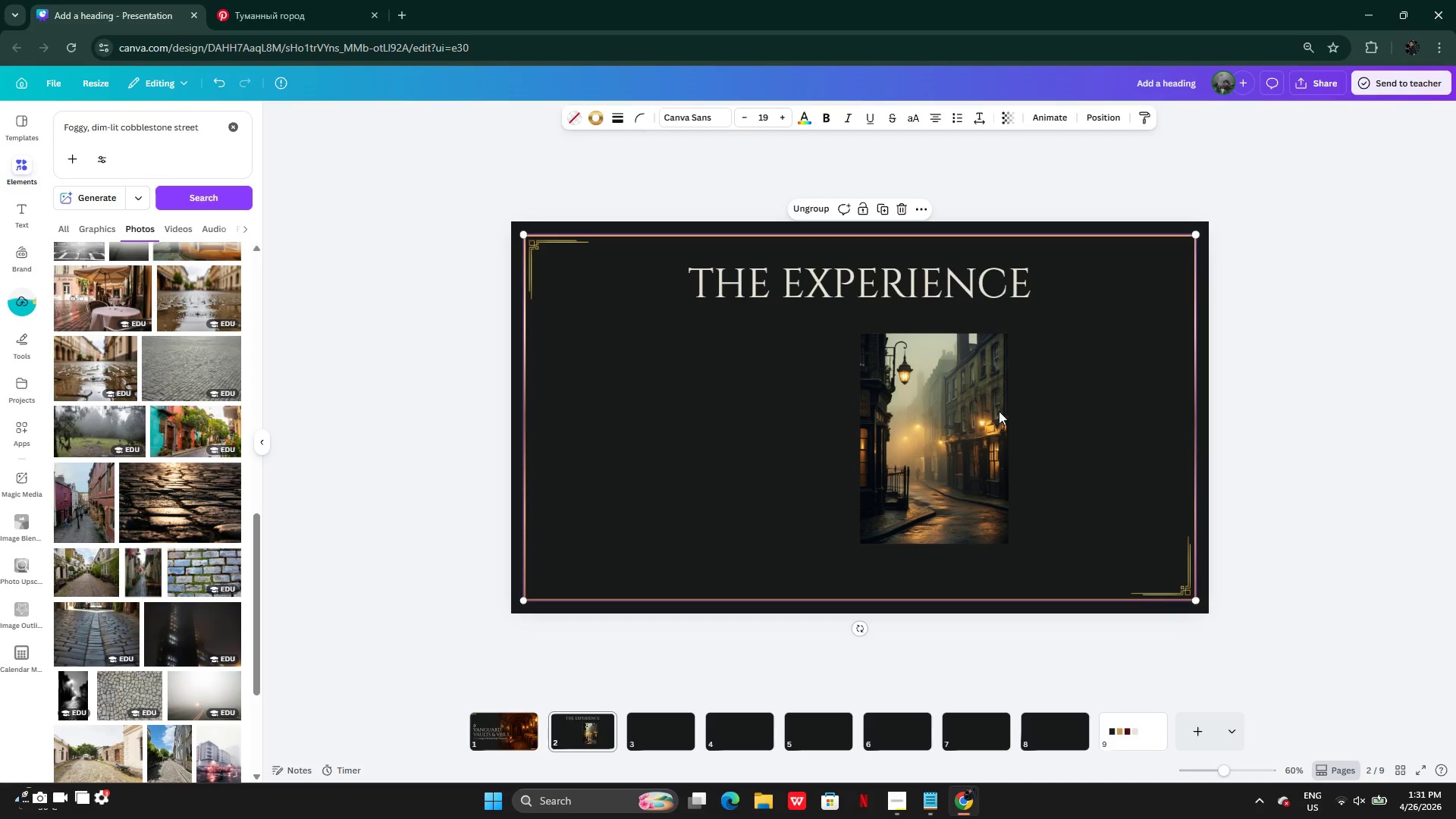 
double_click([950, 434])
 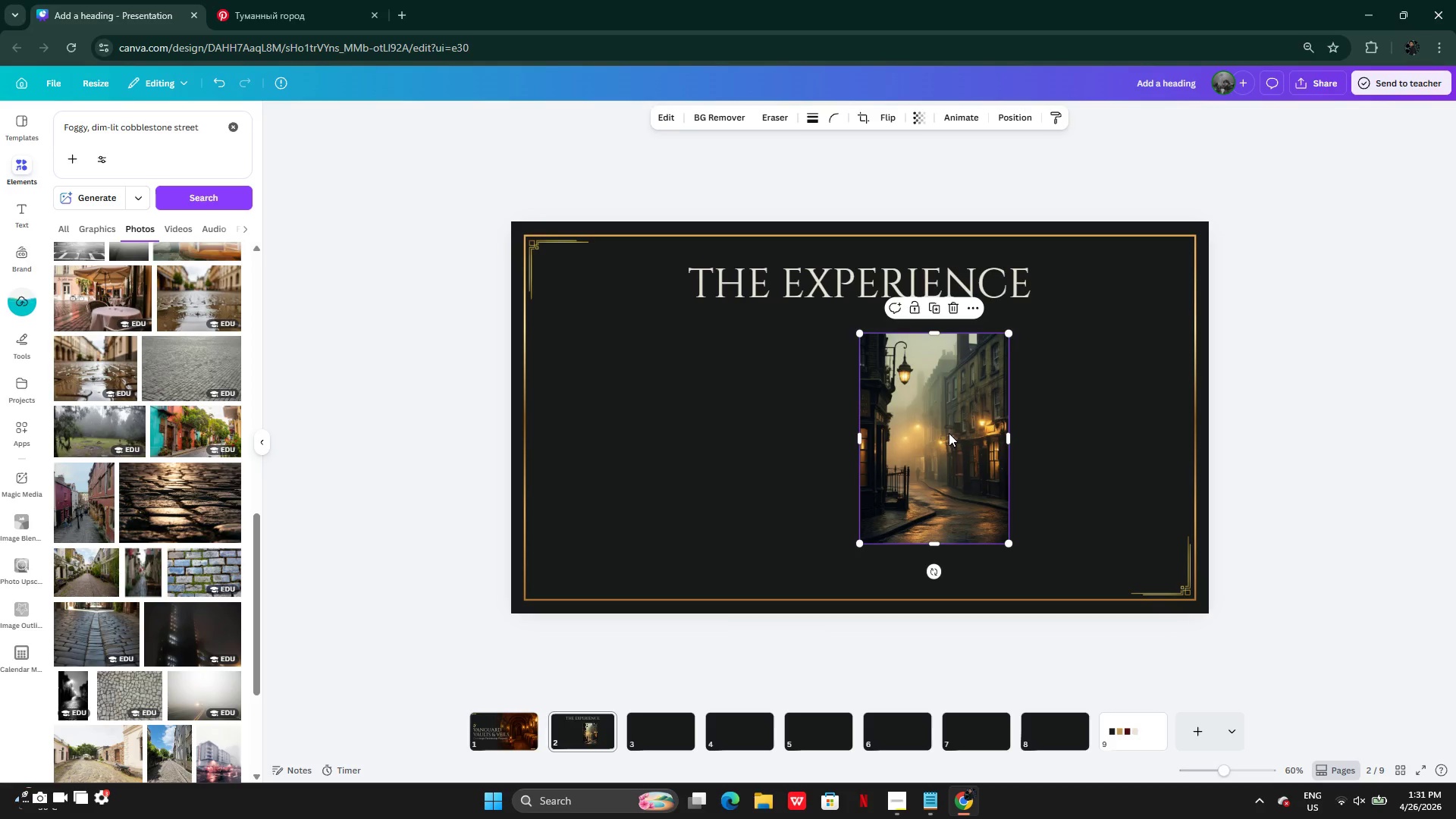 
left_click_drag(start_coordinate=[942, 431], to_coordinate=[1104, 434])
 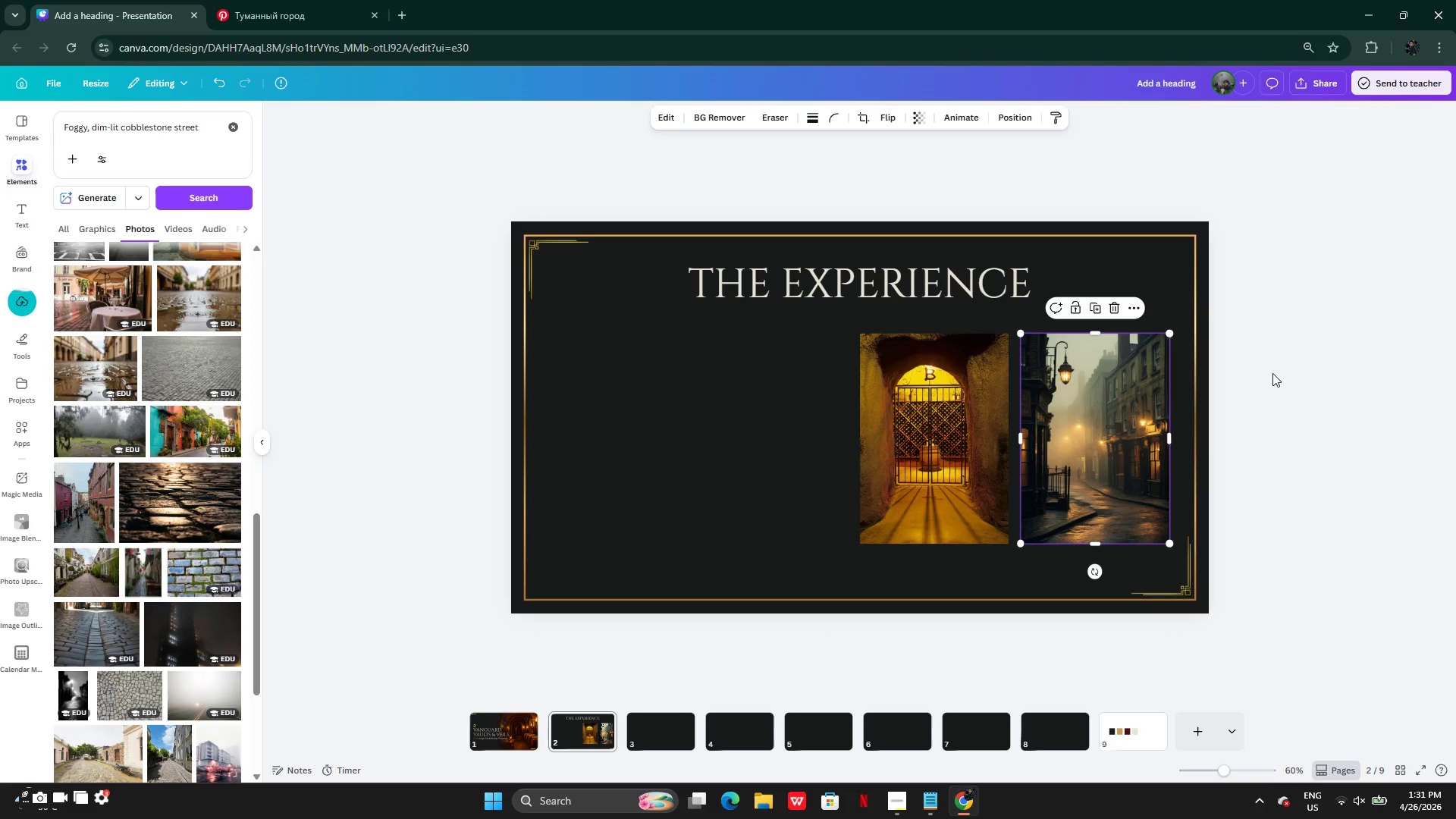 
left_click([1272, 373])
 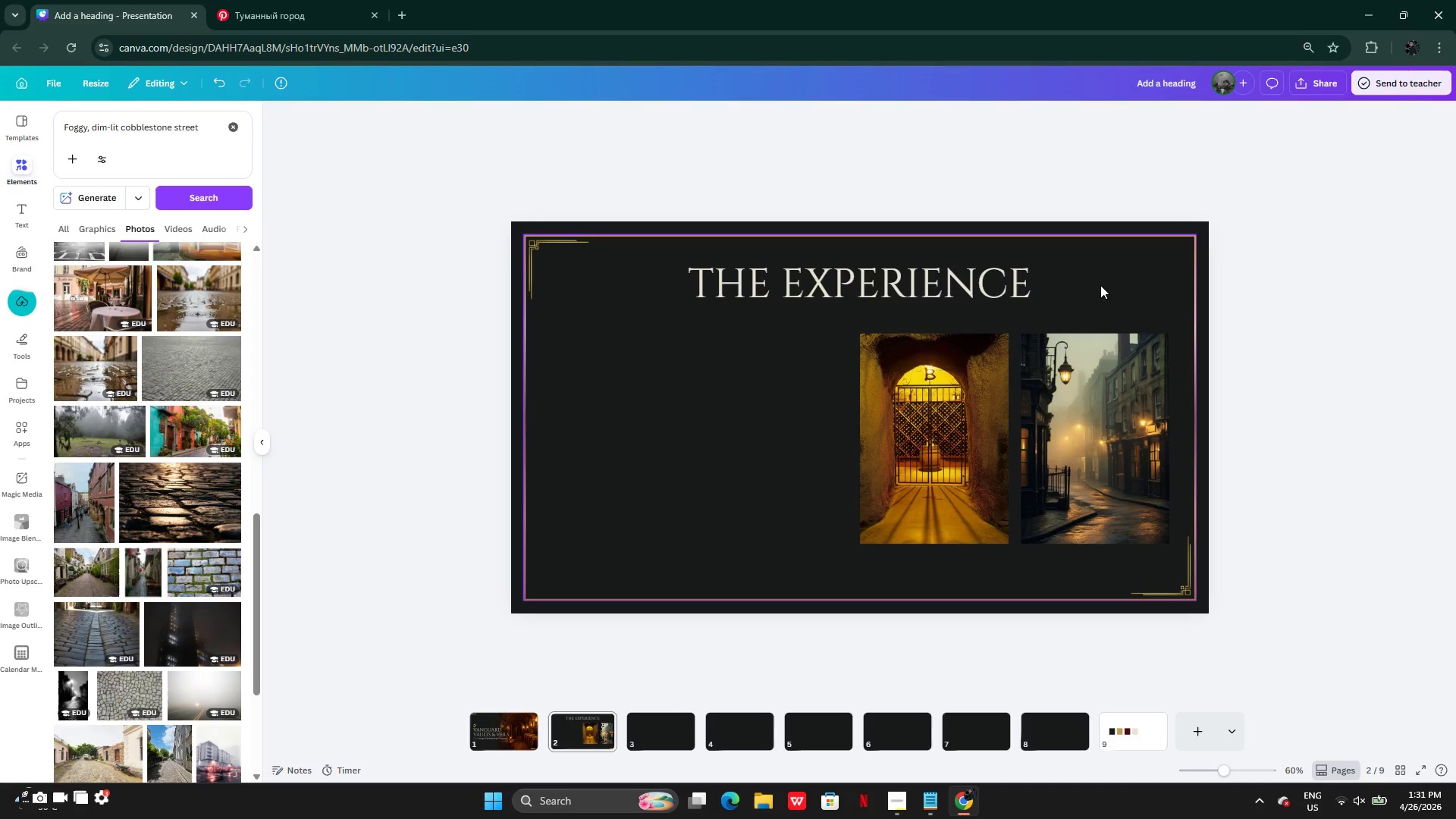 
double_click([934, 425])
 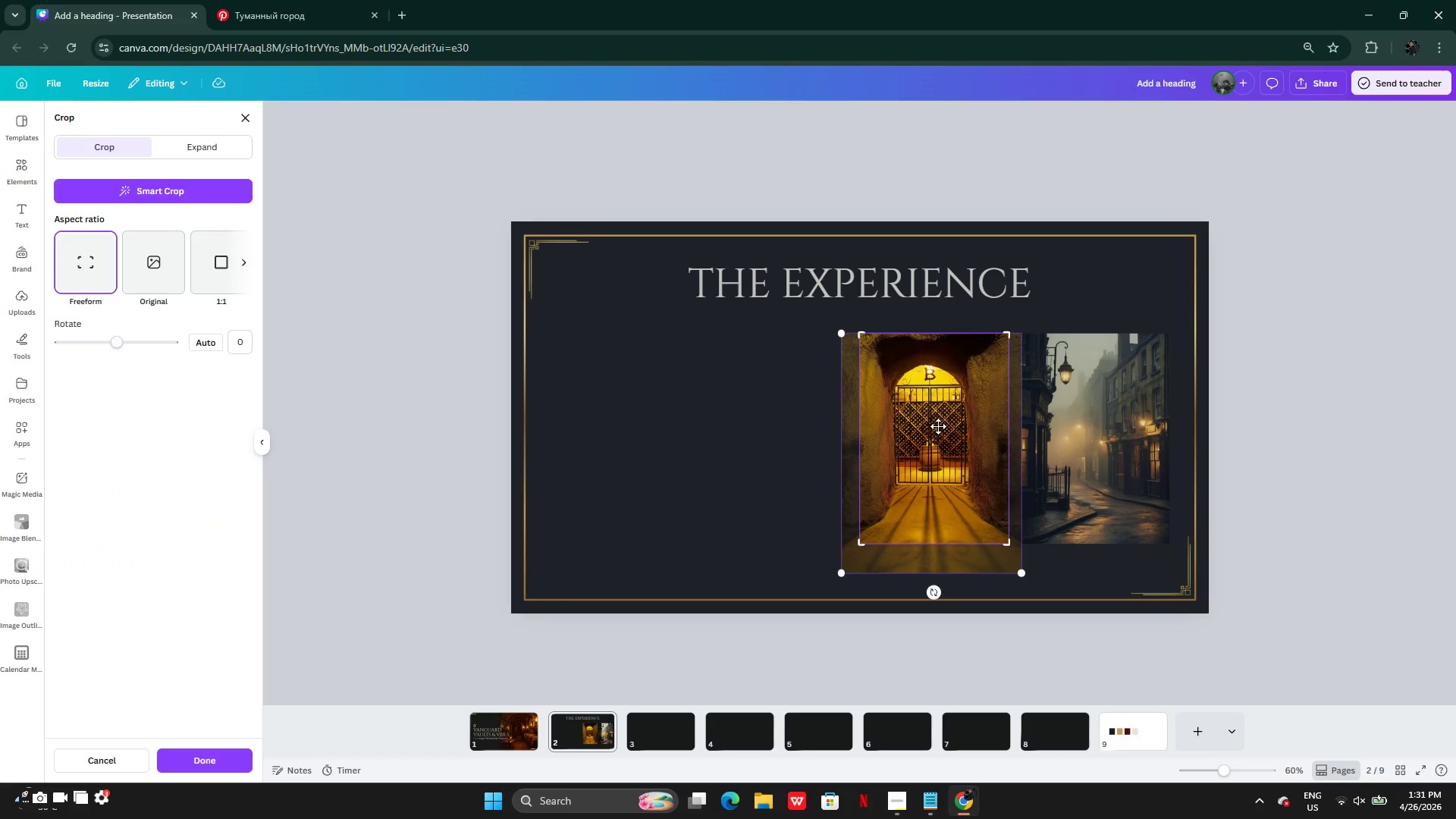 
left_click_drag(start_coordinate=[938, 426], to_coordinate=[952, 438])
 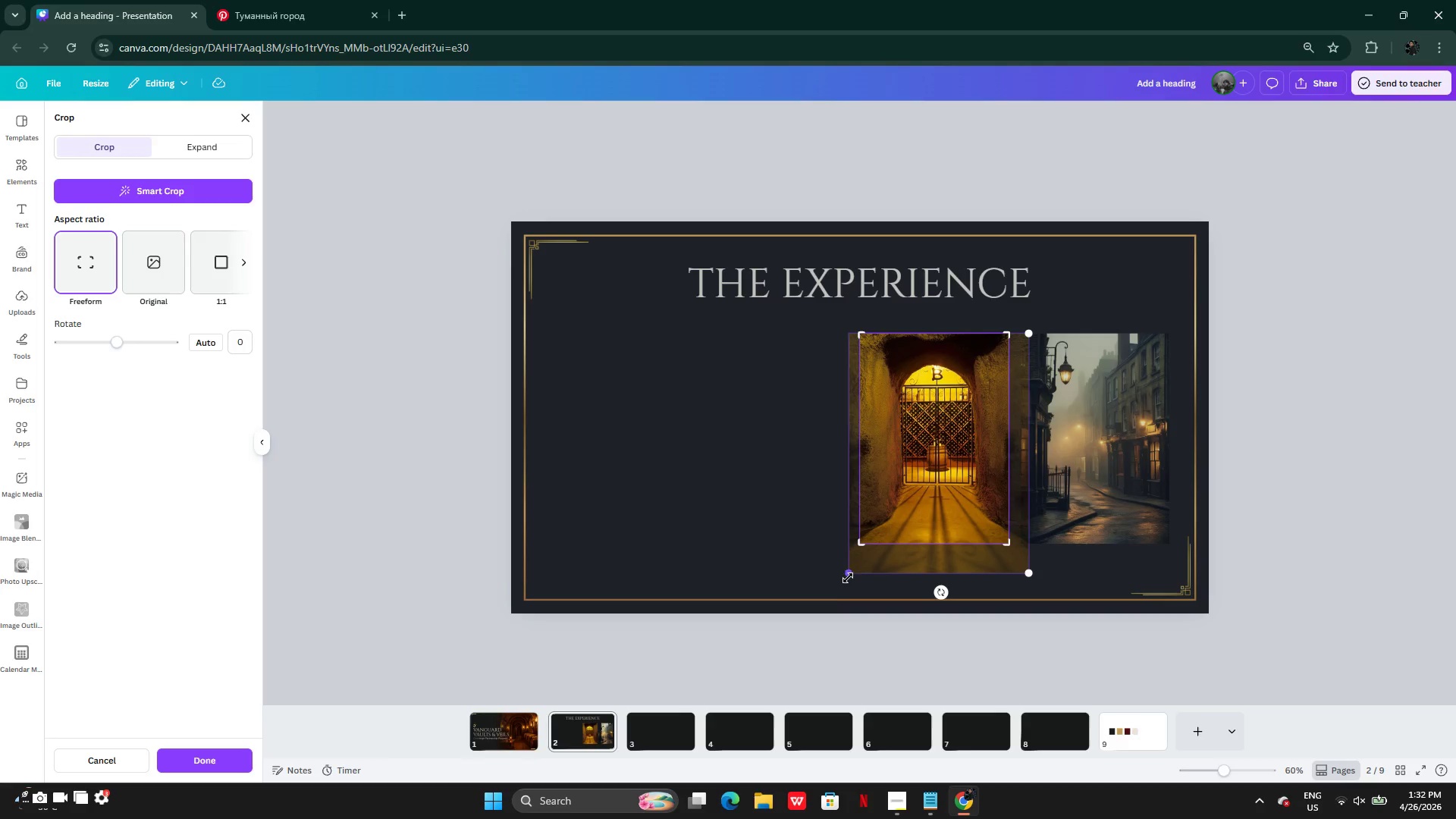 
left_click_drag(start_coordinate=[847, 575], to_coordinate=[838, 593])
 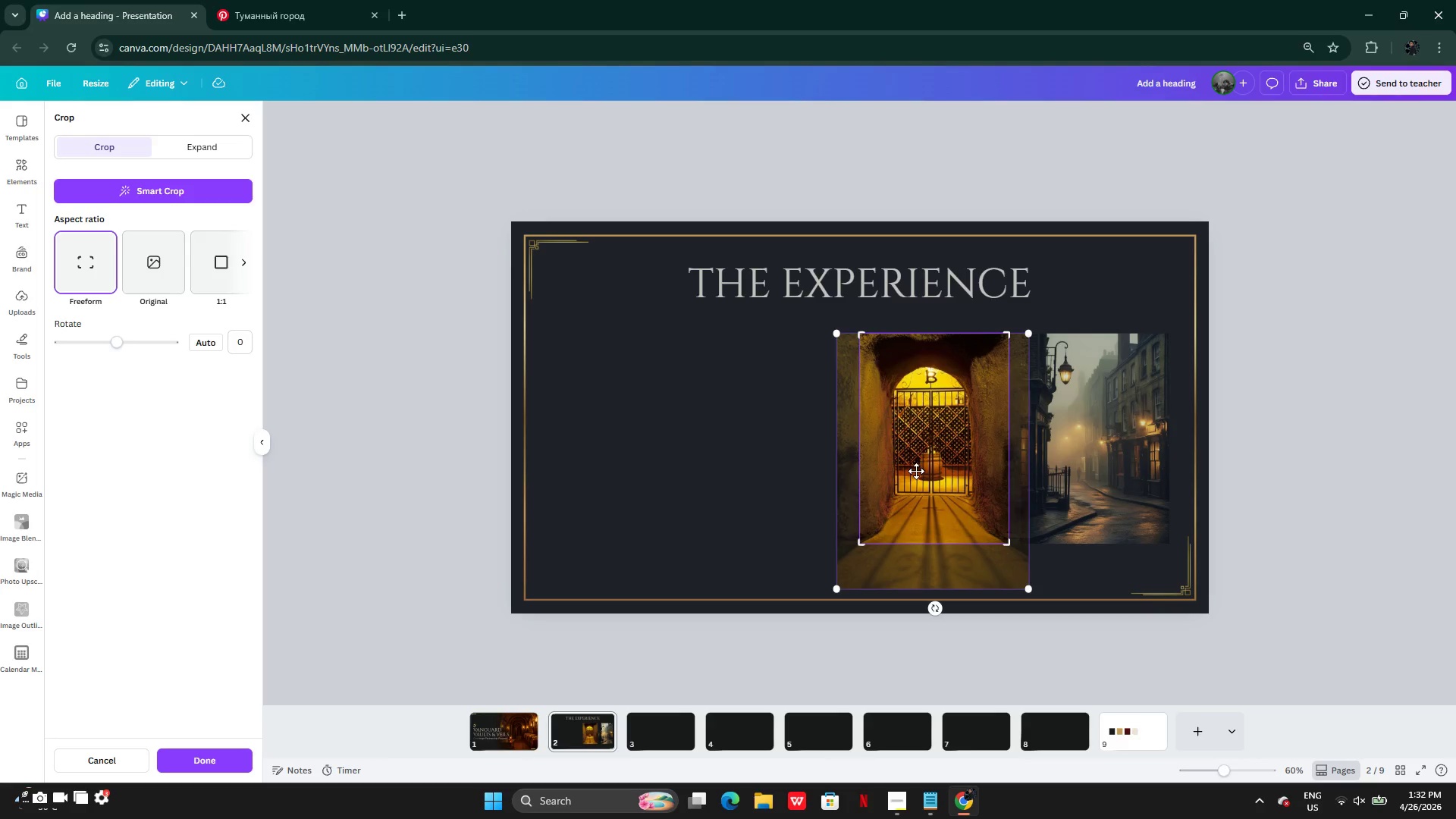 
left_click_drag(start_coordinate=[916, 471], to_coordinate=[927, 476])
 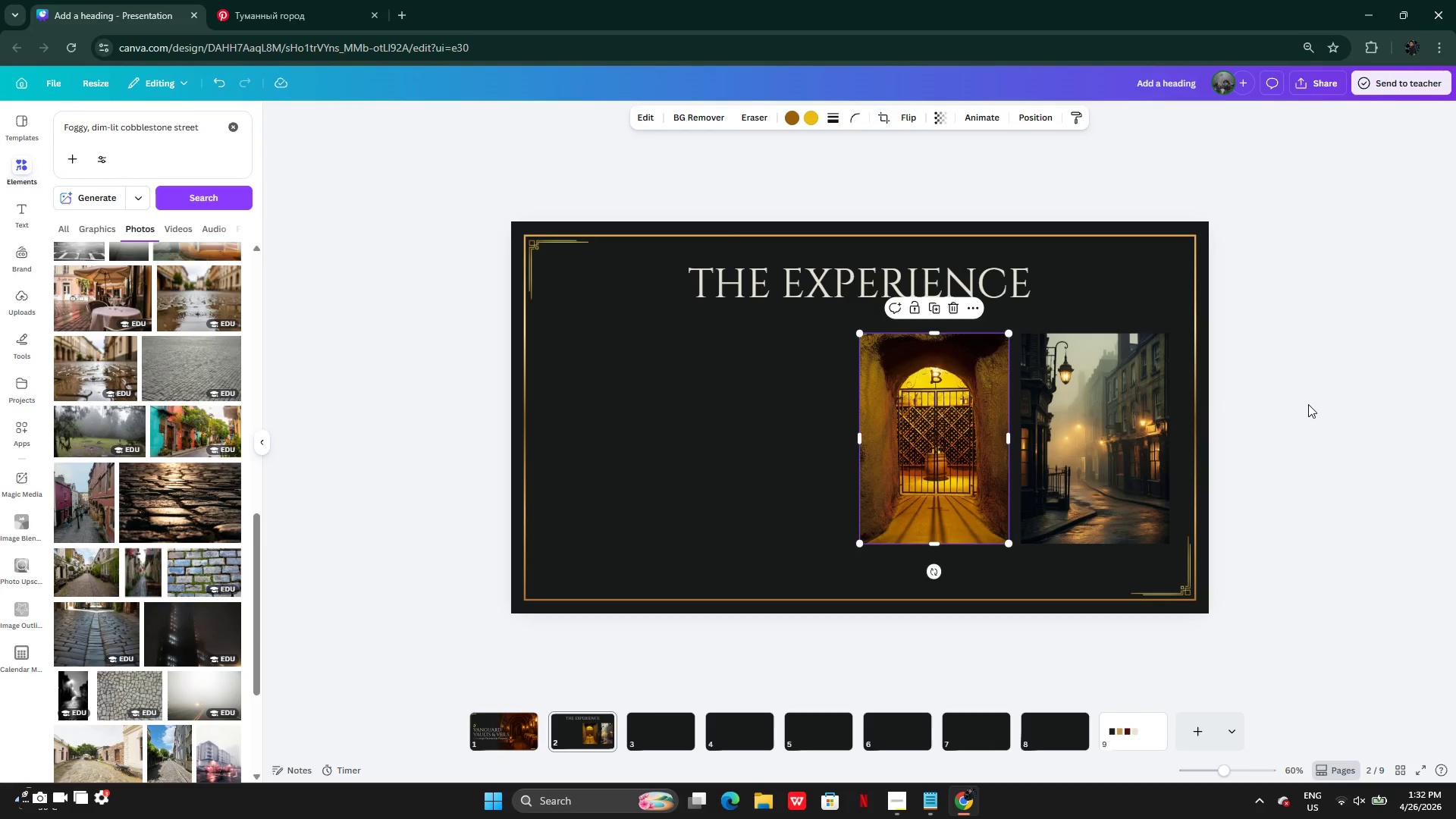 
double_click([1307, 404])
 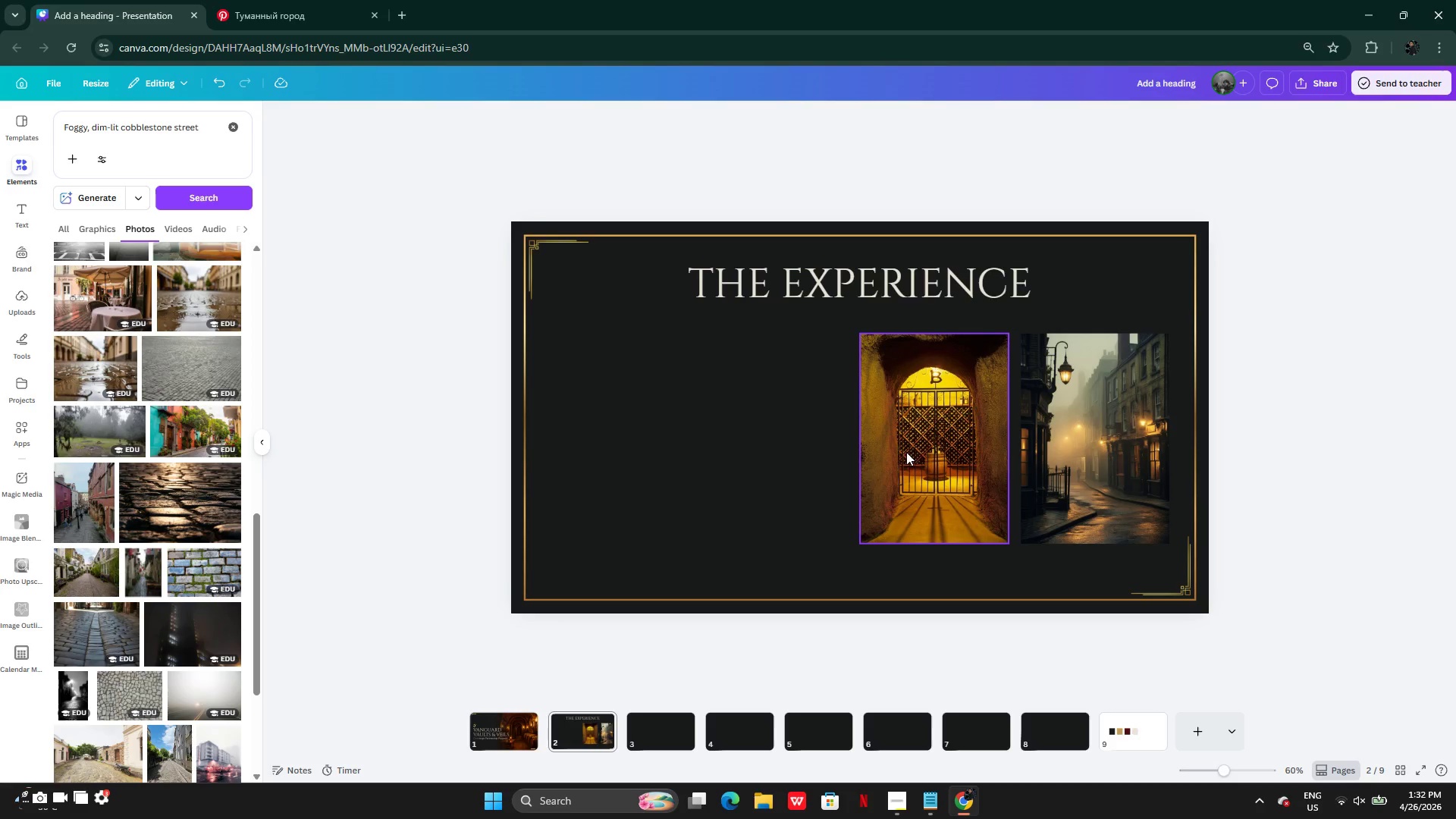 
hold_key(key=ShiftLeft, duration=0.88)
 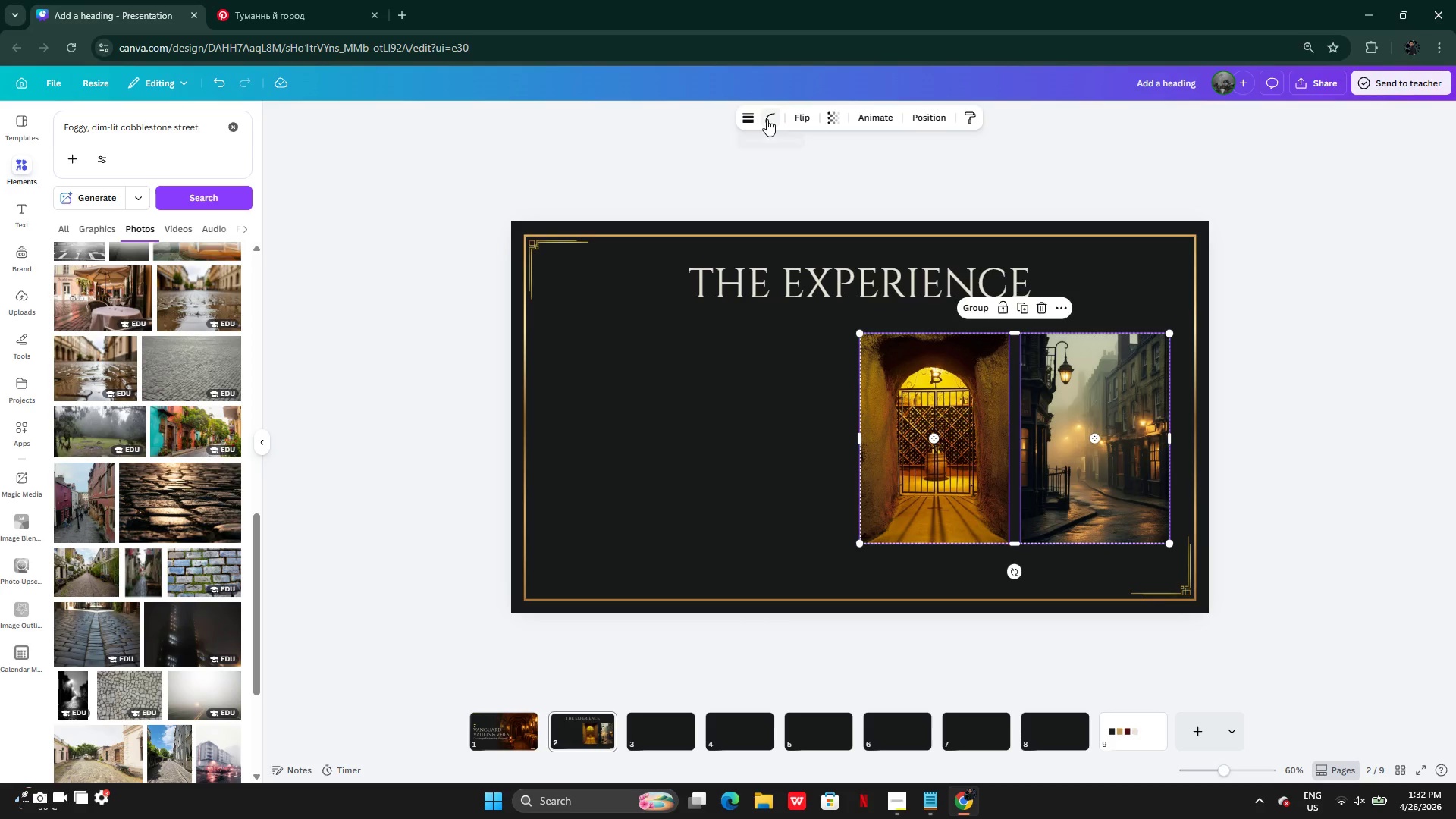 
left_click([767, 119])
 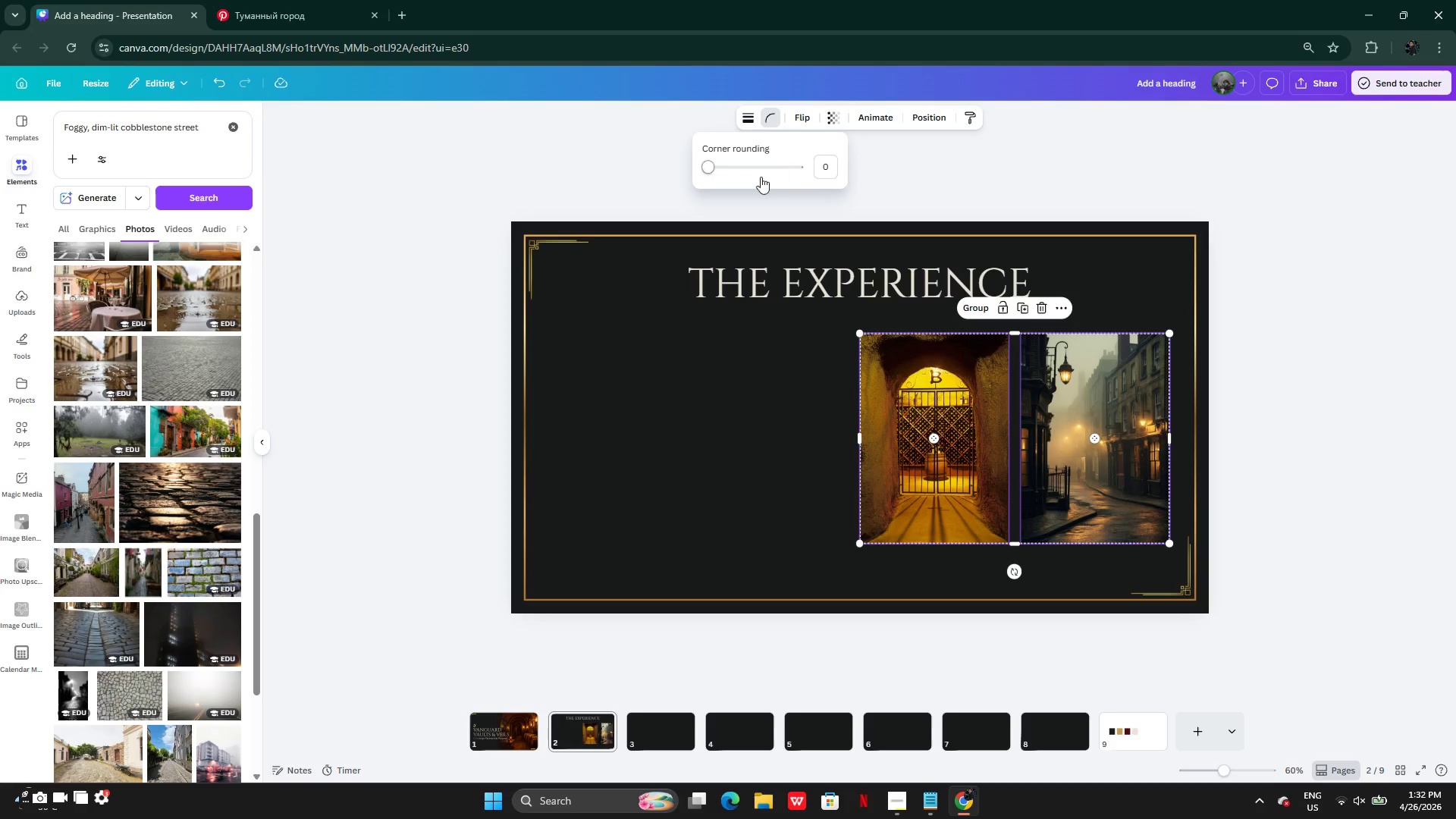 
mouse_move([737, 145])
 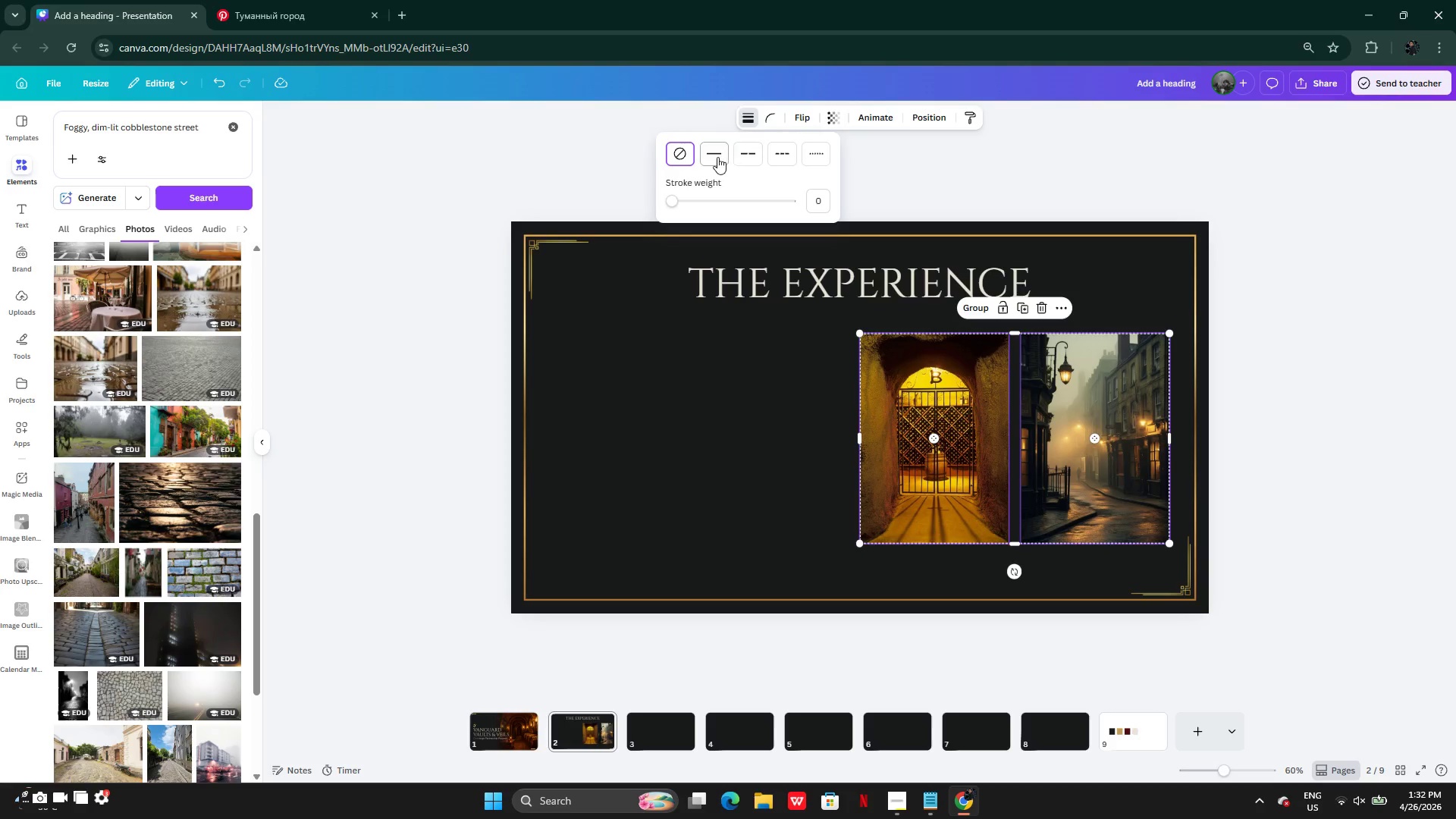 
left_click([717, 157])
 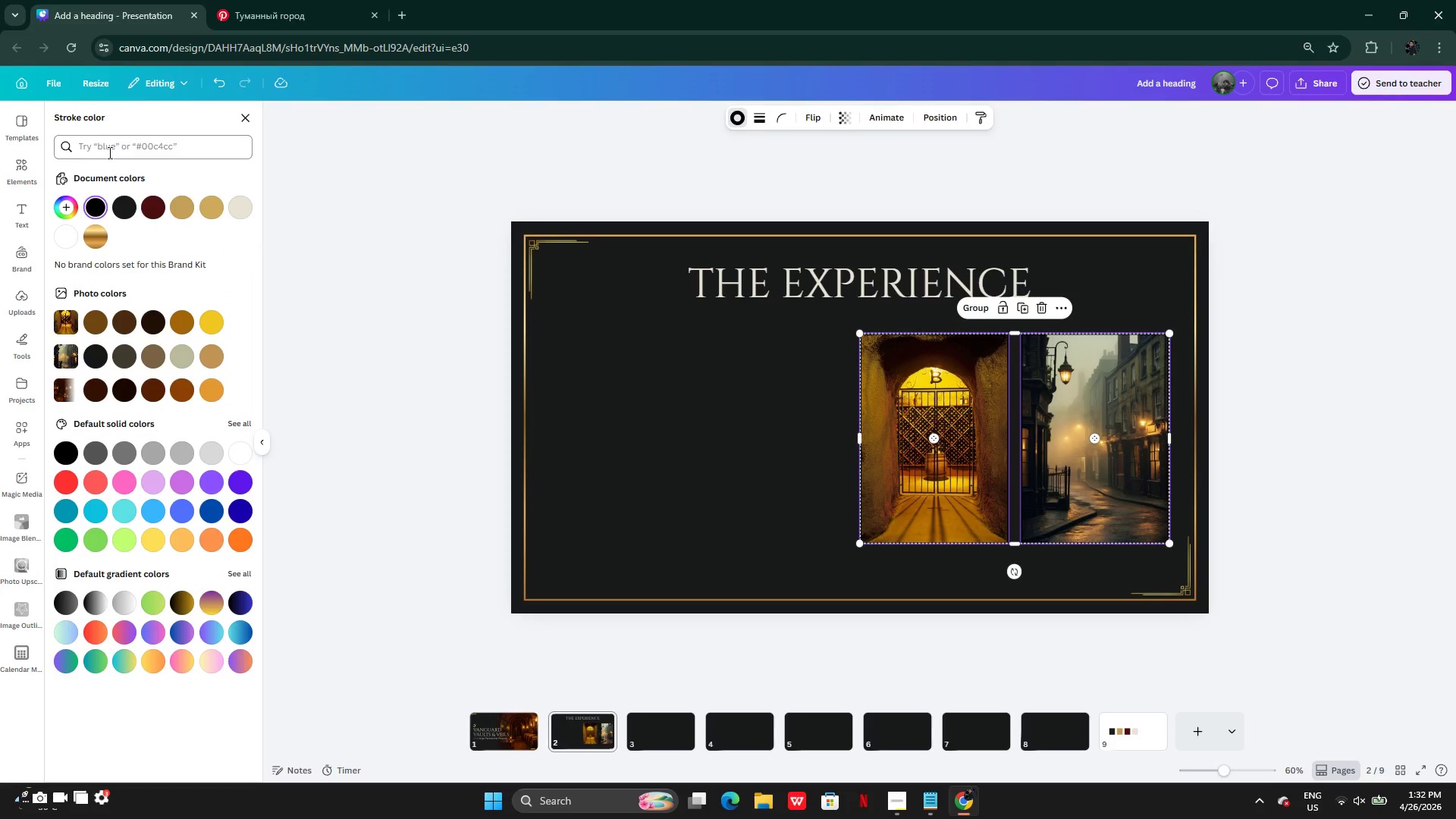 
left_click([99, 238])
 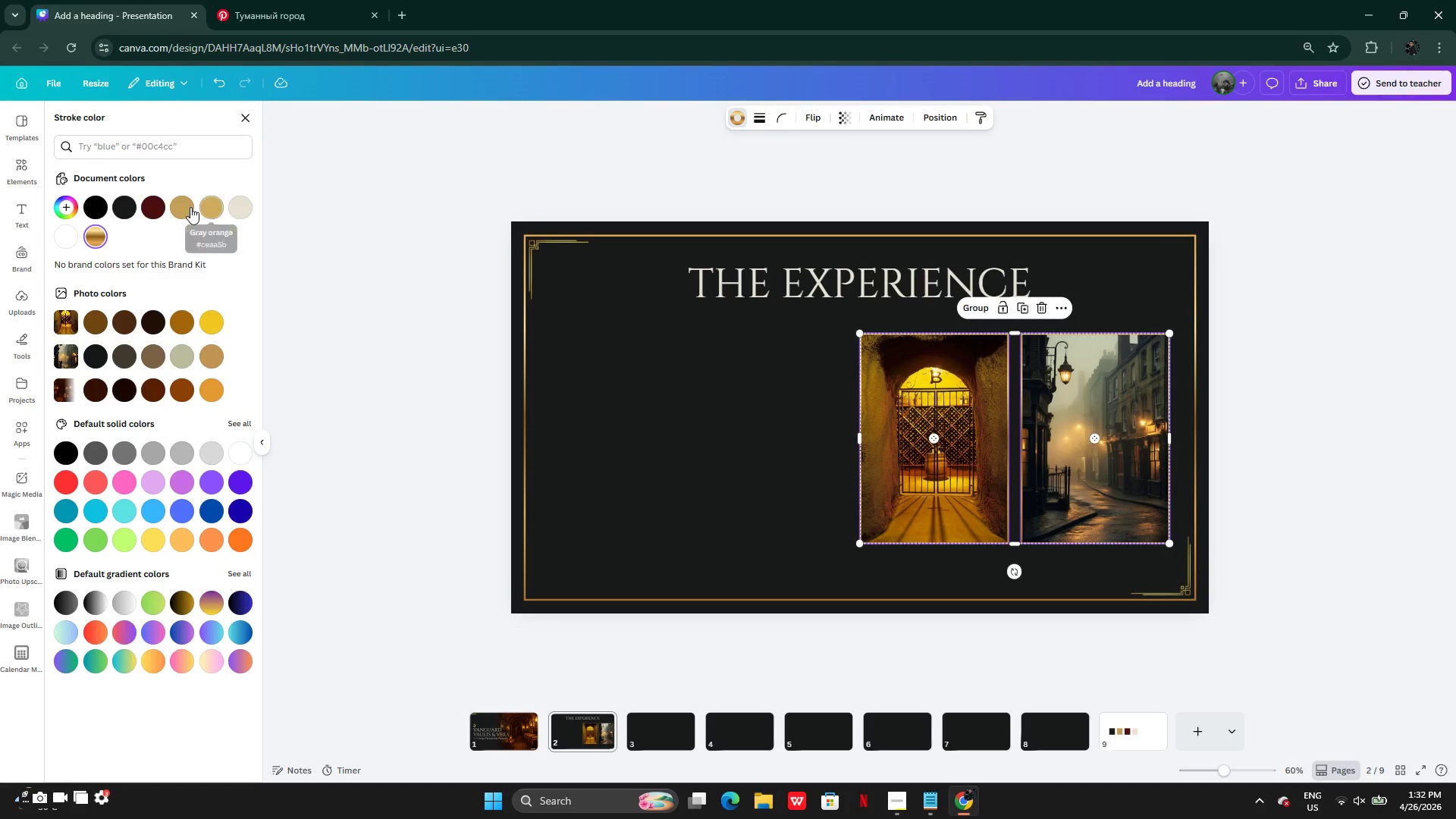 
left_click([190, 207])
 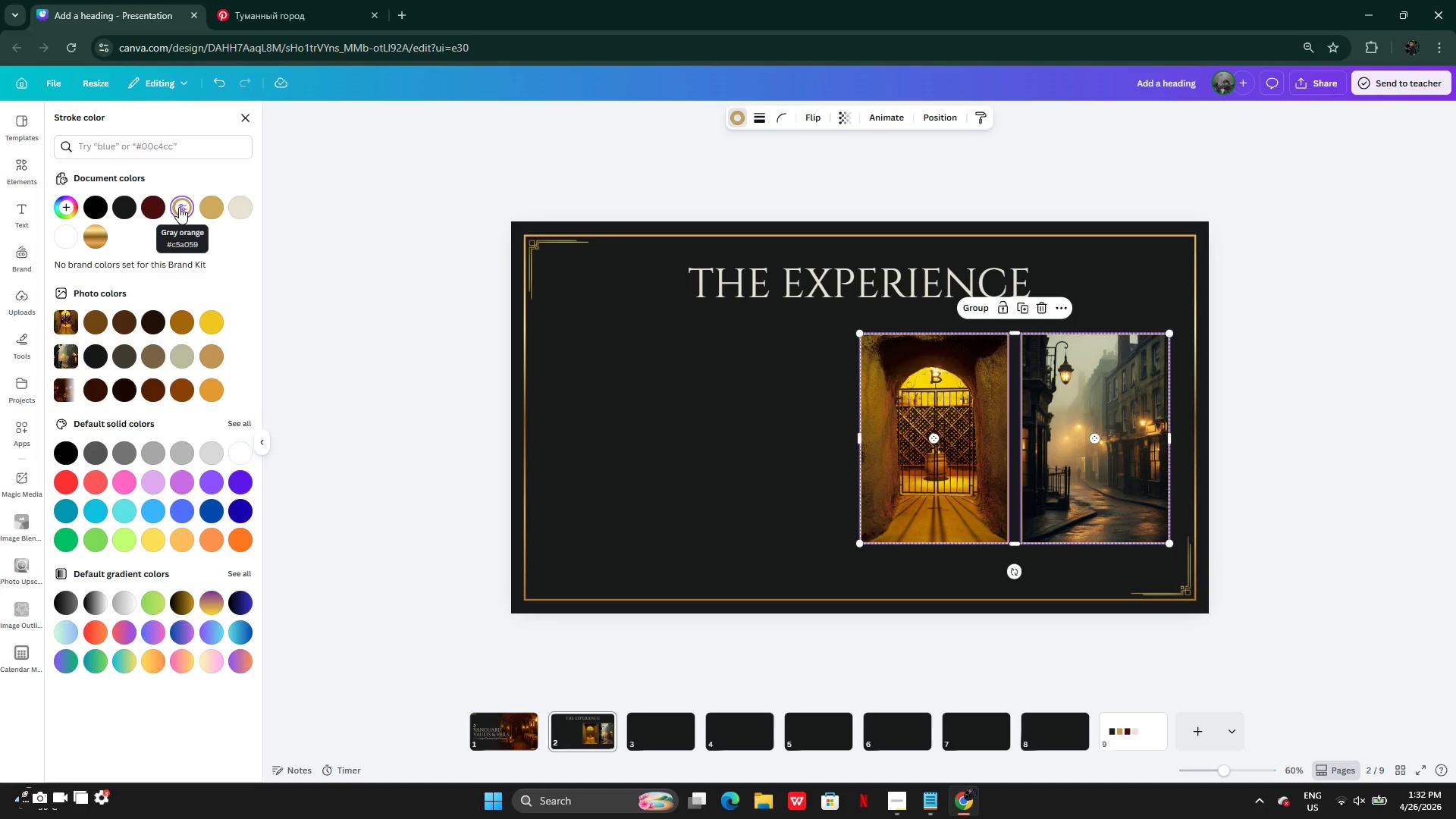 
left_click([1431, 358])
 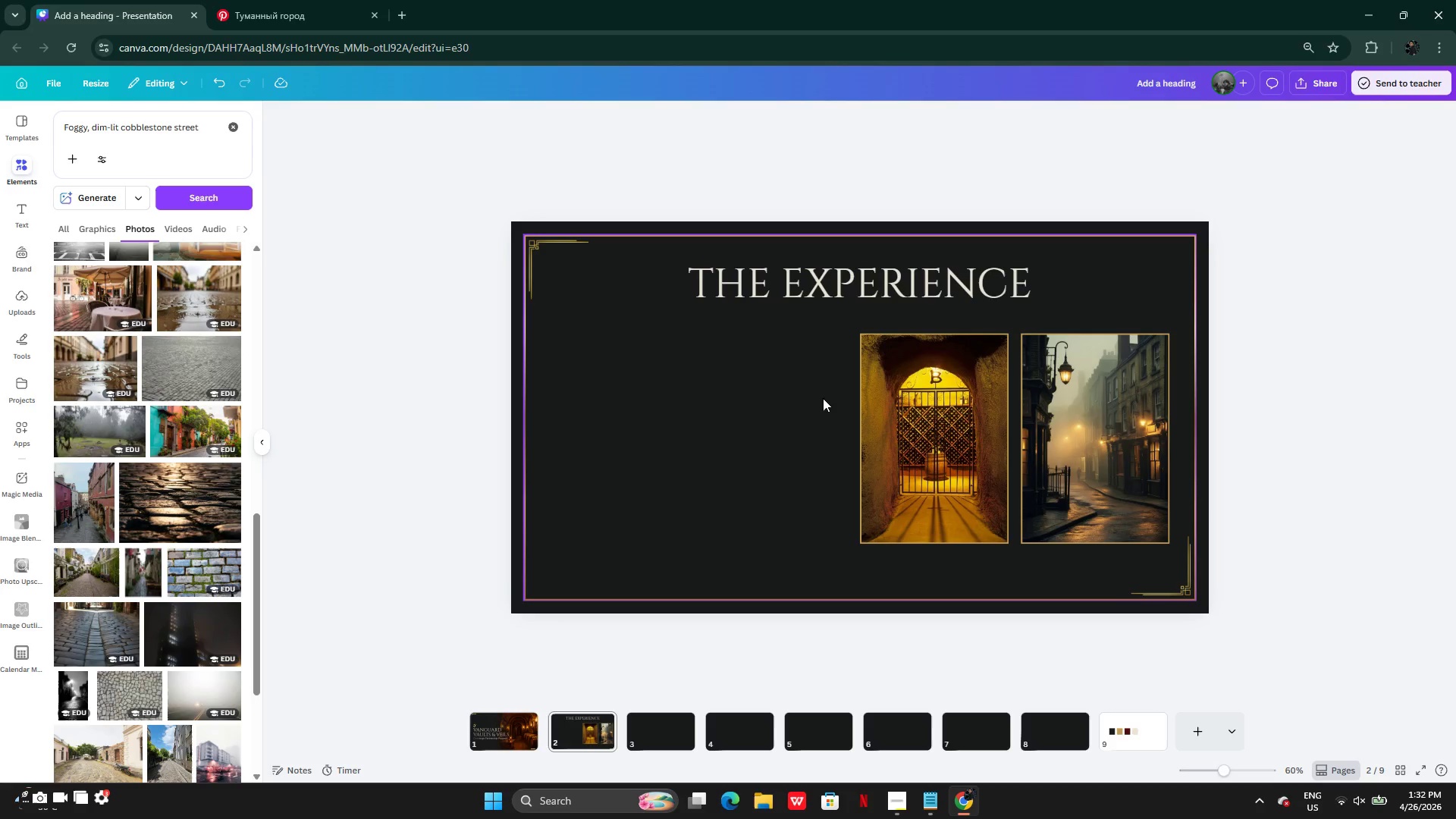 
wait(5.53)
 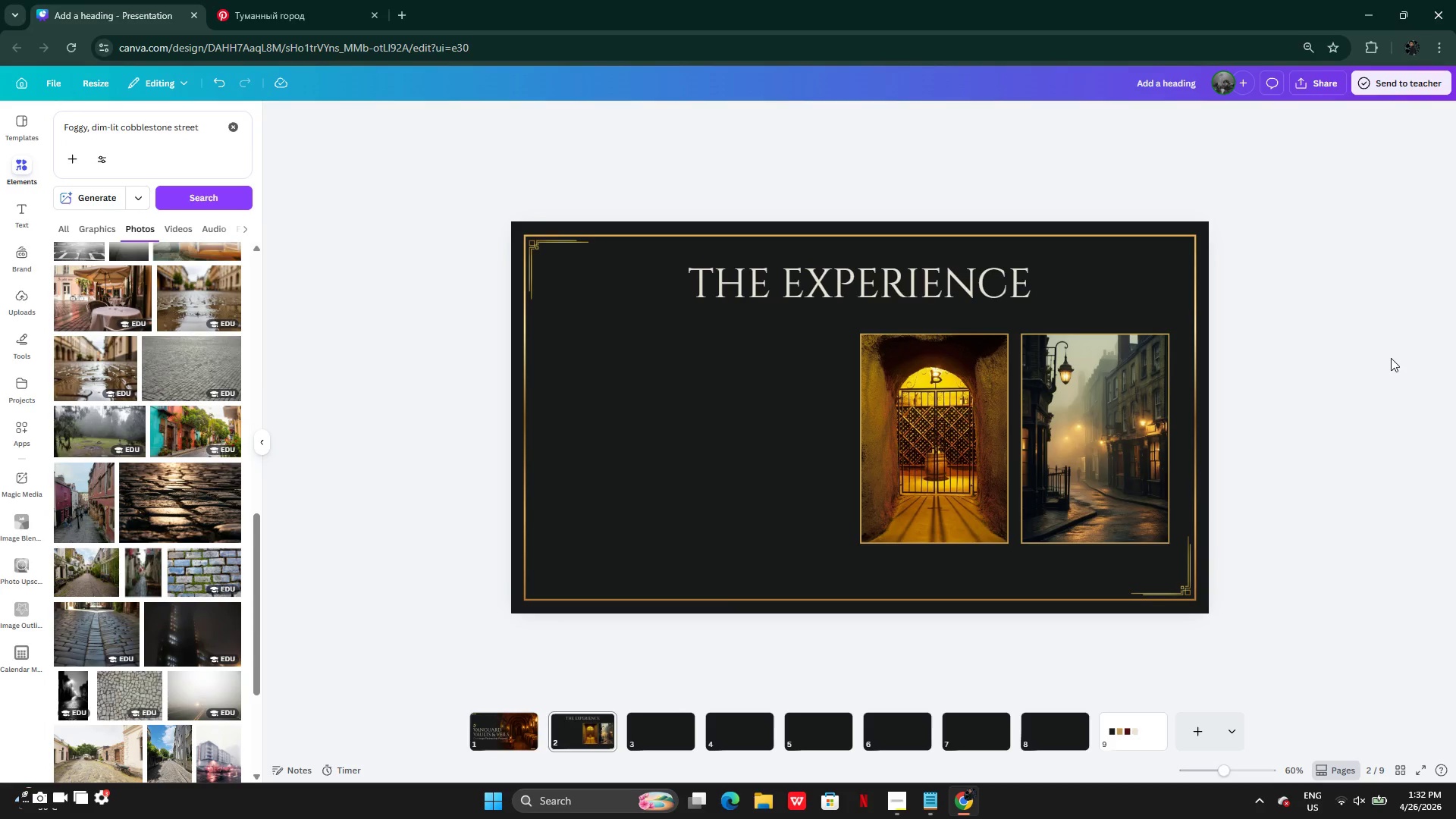 
left_click([516, 733])
 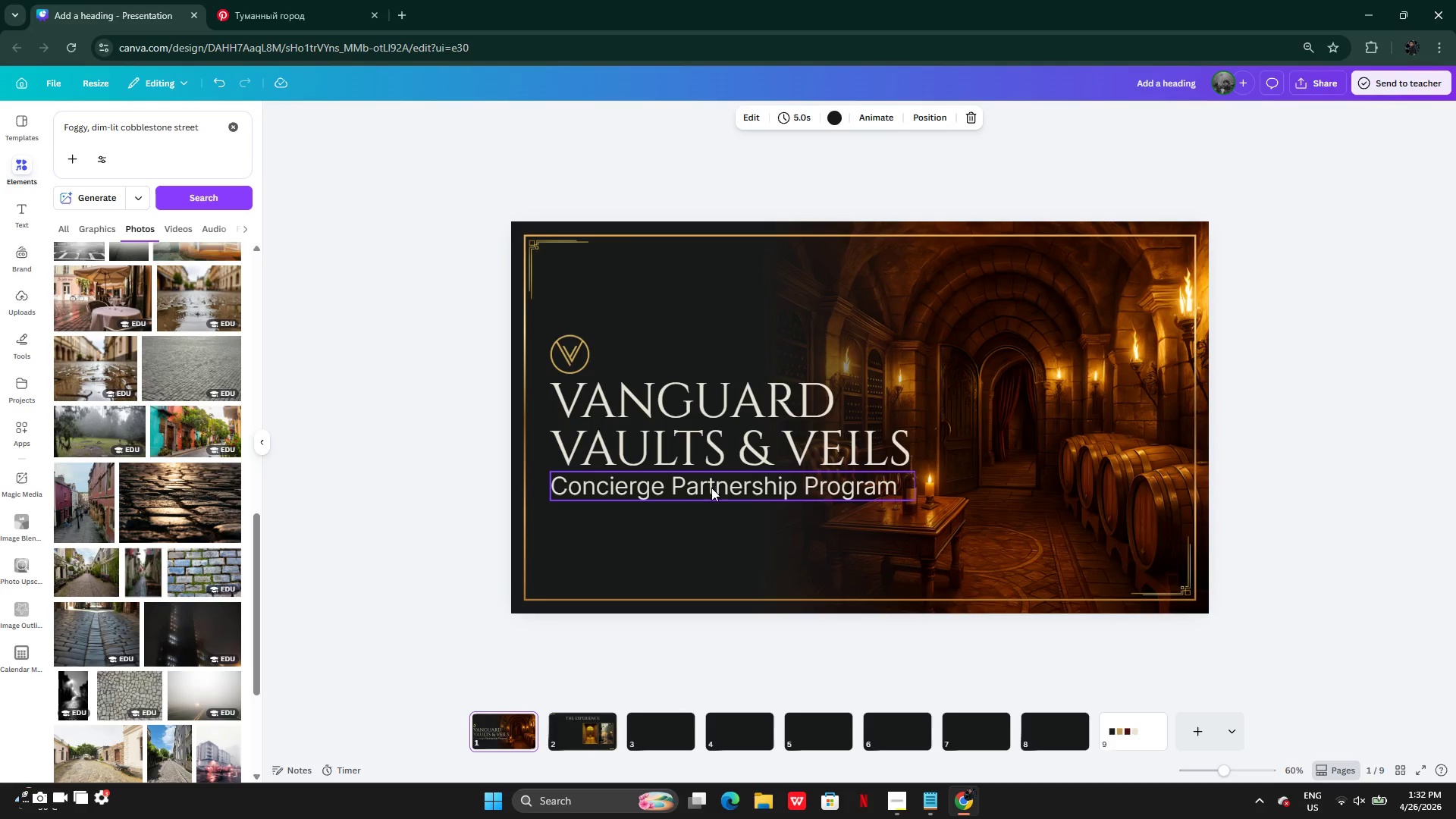 
left_click([711, 491])
 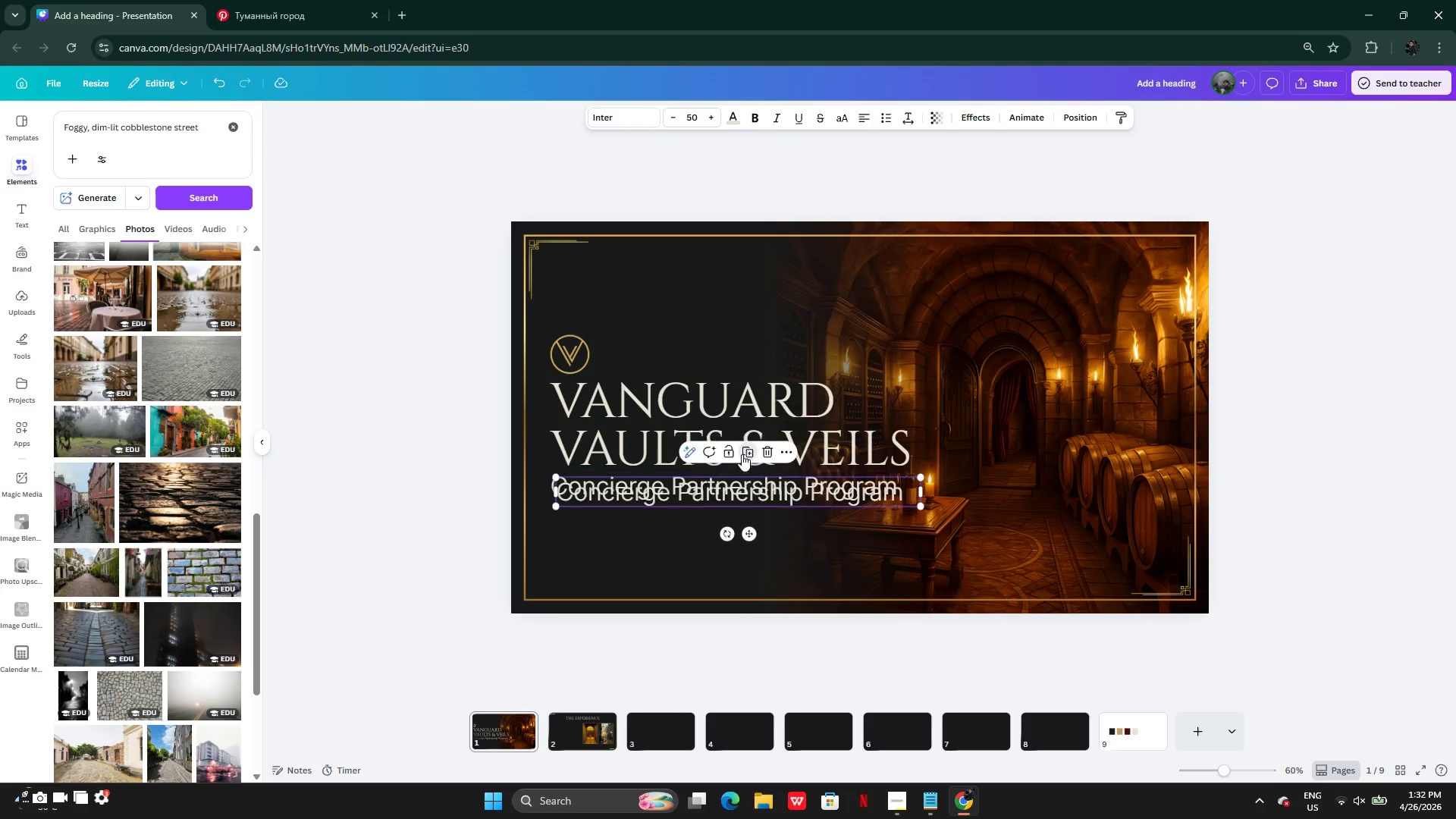 
left_click_drag(start_coordinate=[726, 492], to_coordinate=[586, 715])
 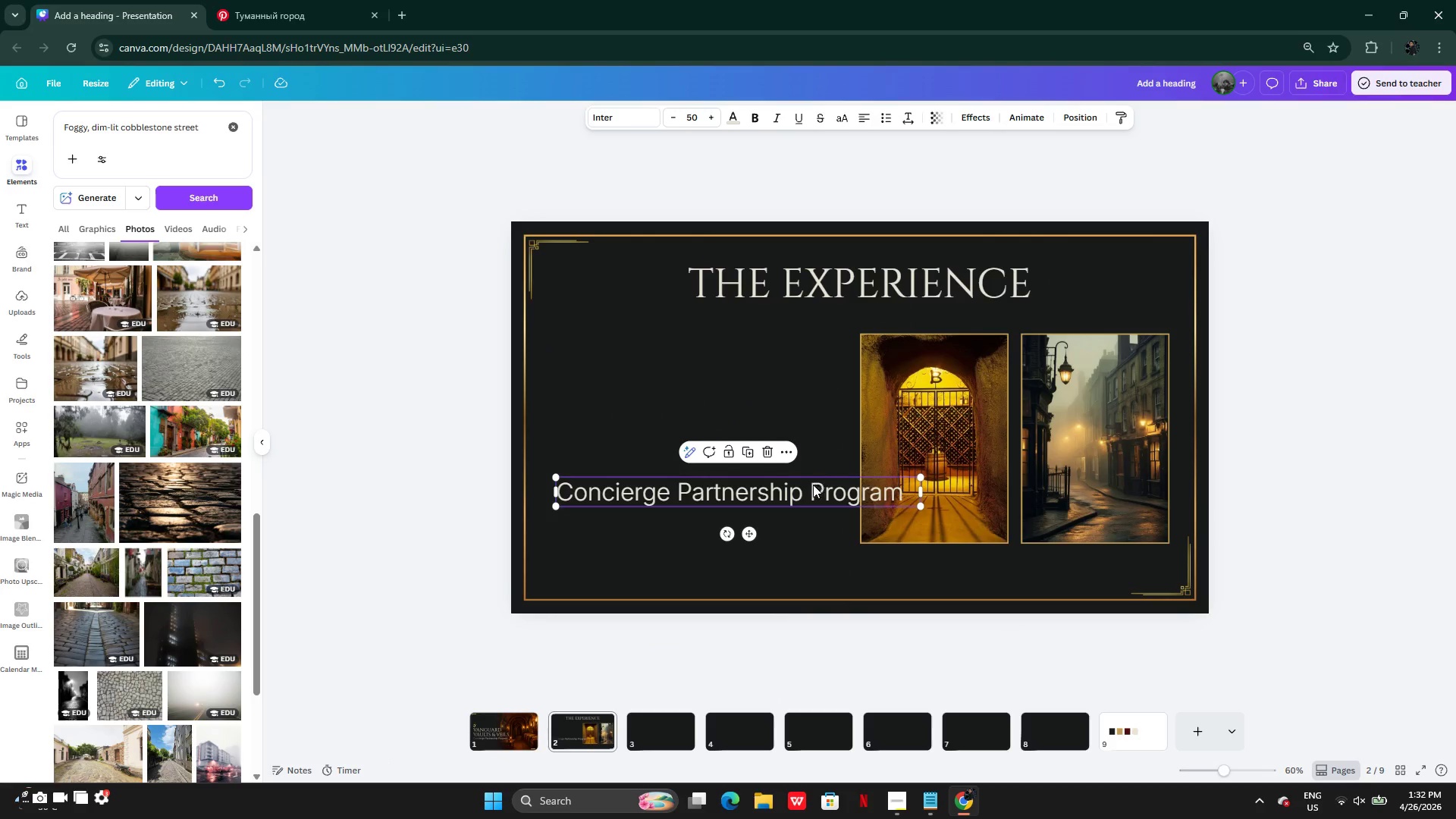 
left_click_drag(start_coordinate=[811, 489], to_coordinate=[803, 356])
 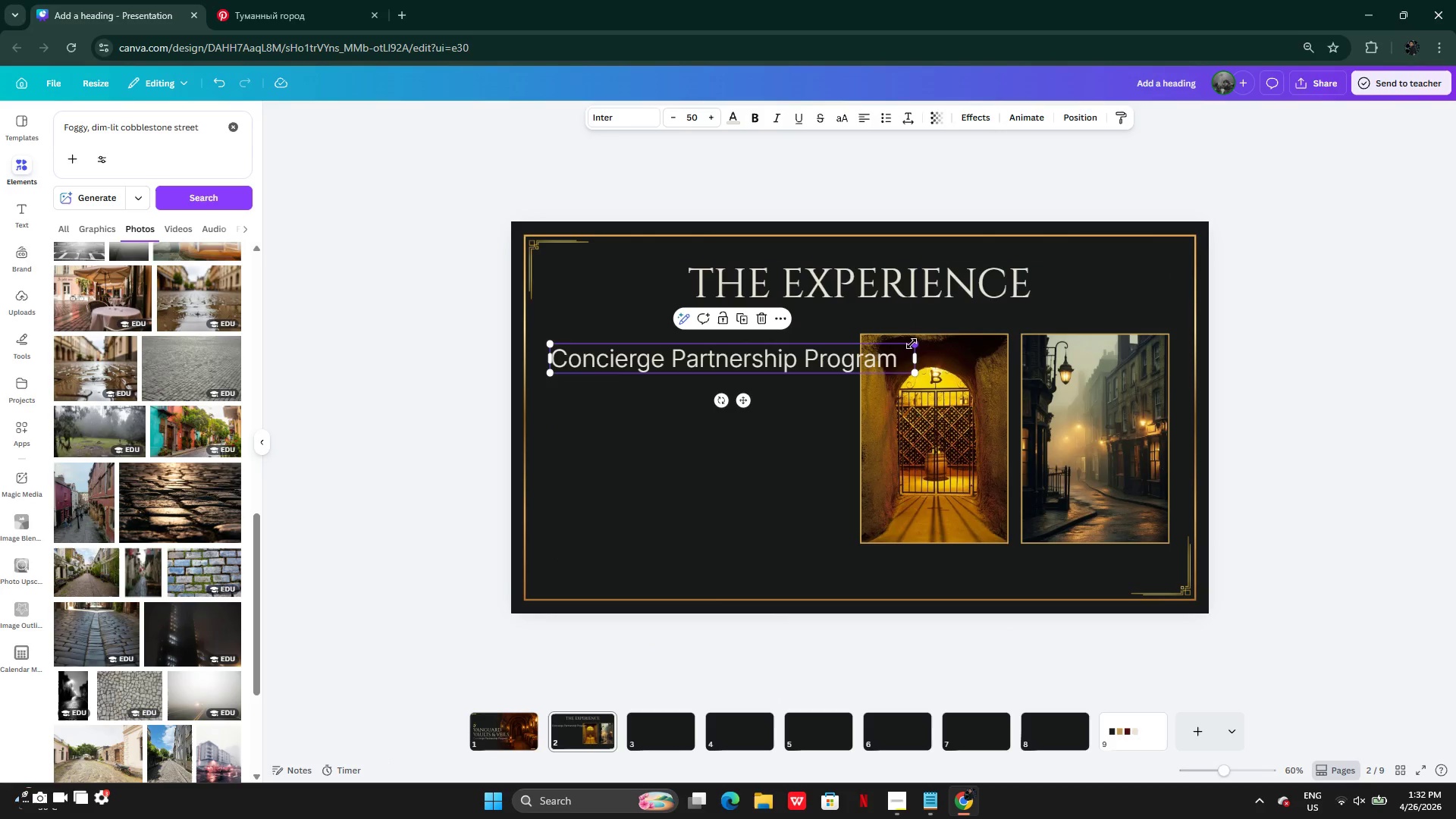 
left_click_drag(start_coordinate=[912, 344], to_coordinate=[812, 367])
 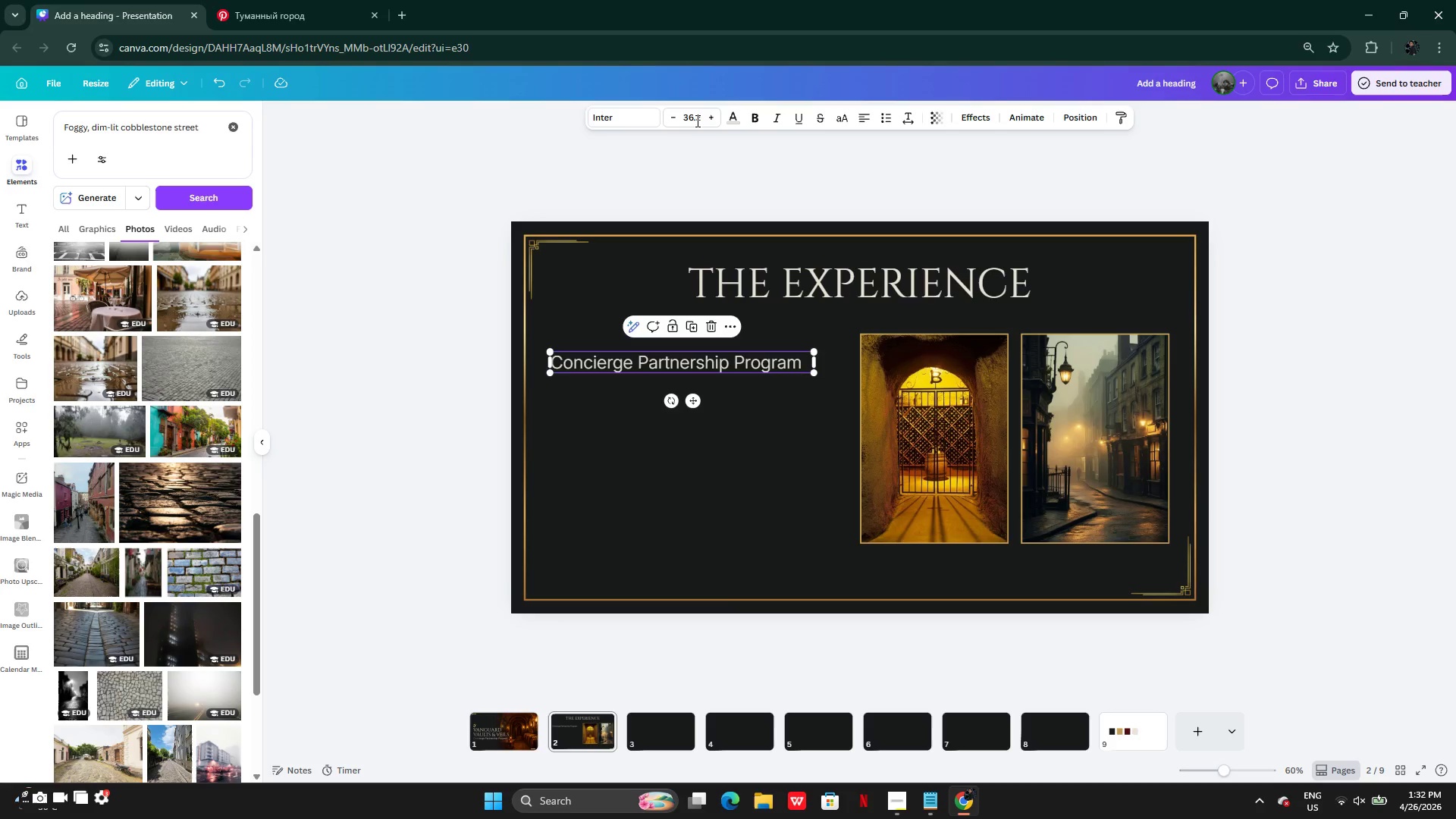 
left_click([697, 119])
 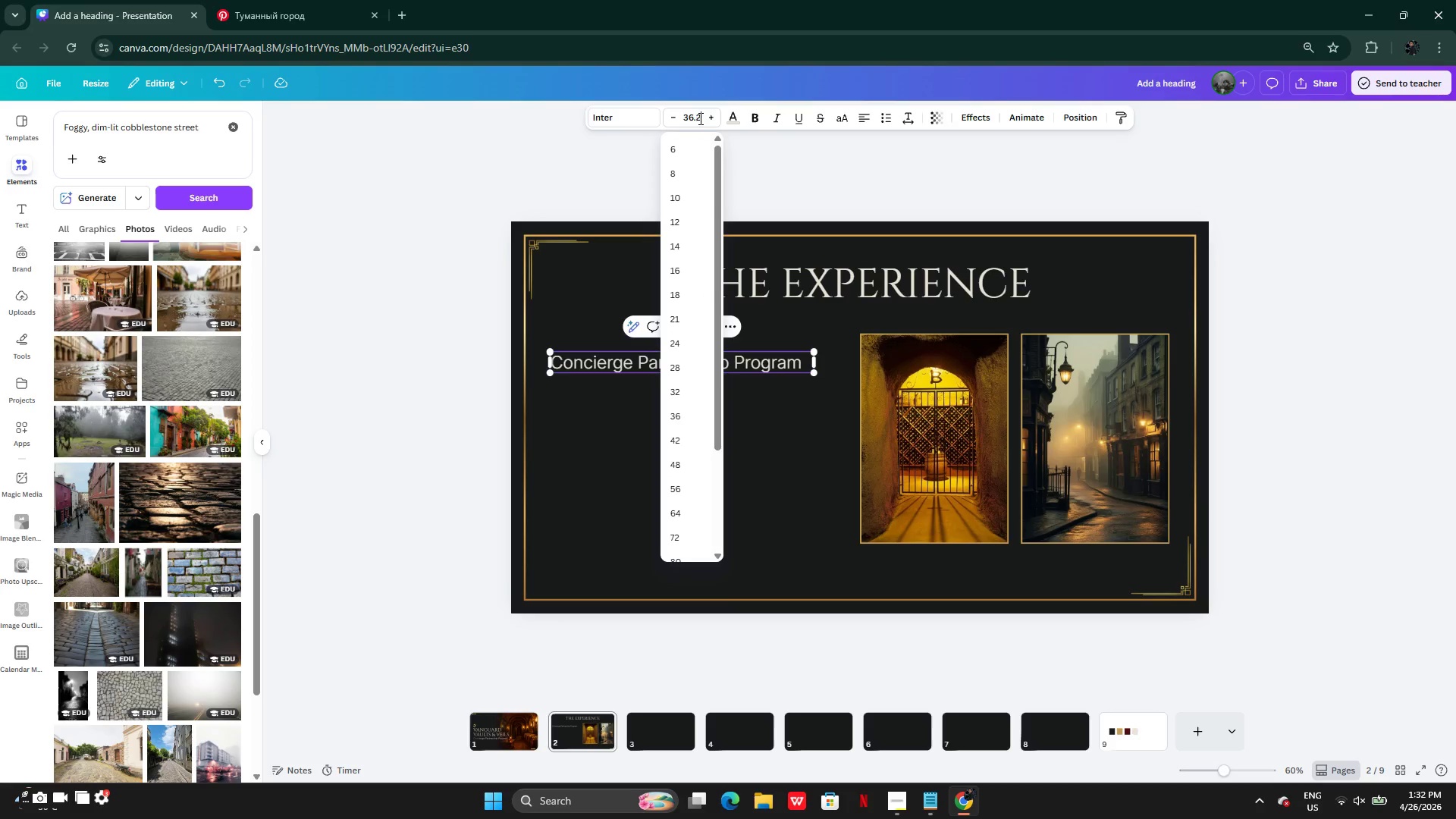 
double_click([699, 118])
 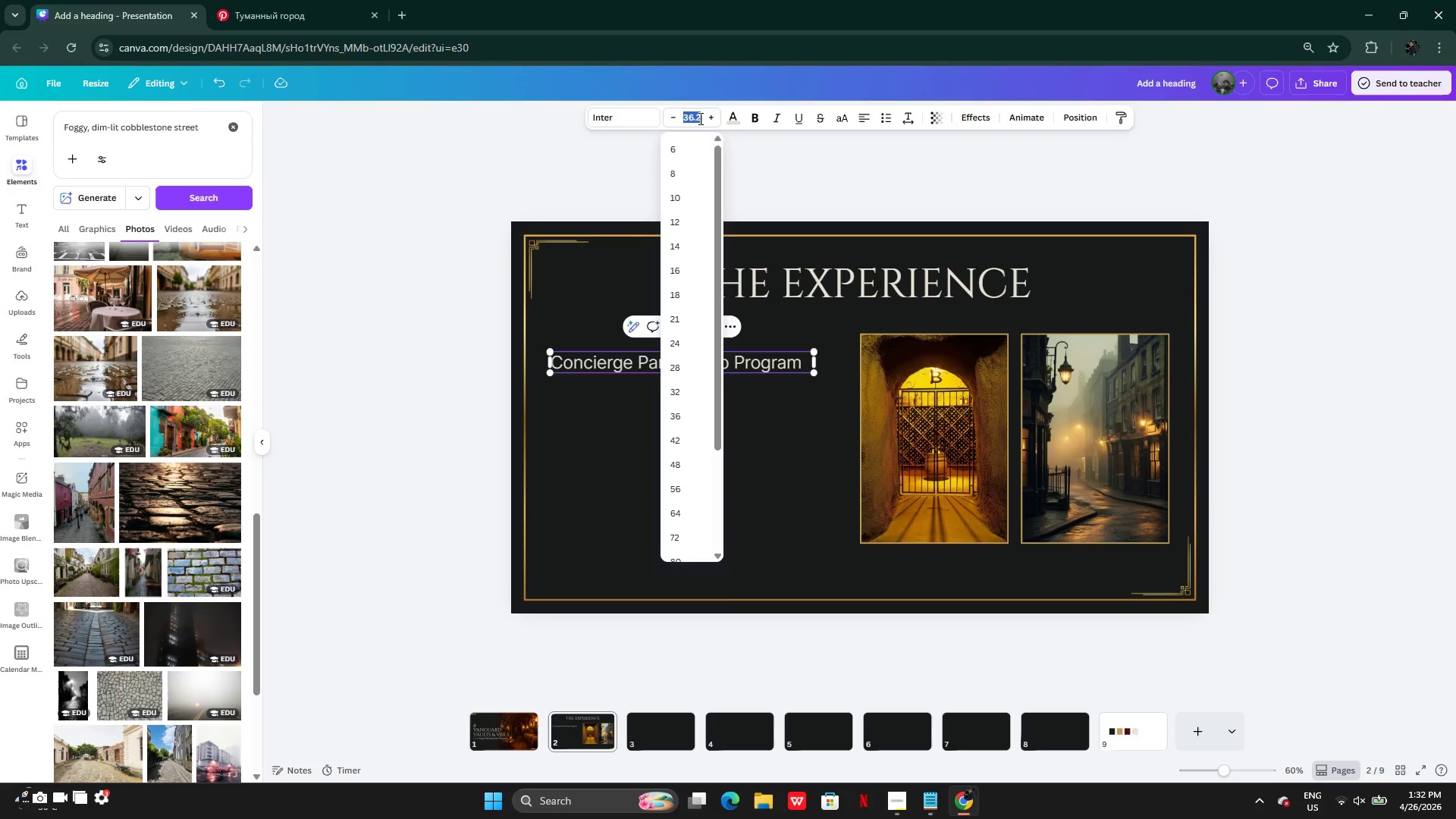 
type(35)
 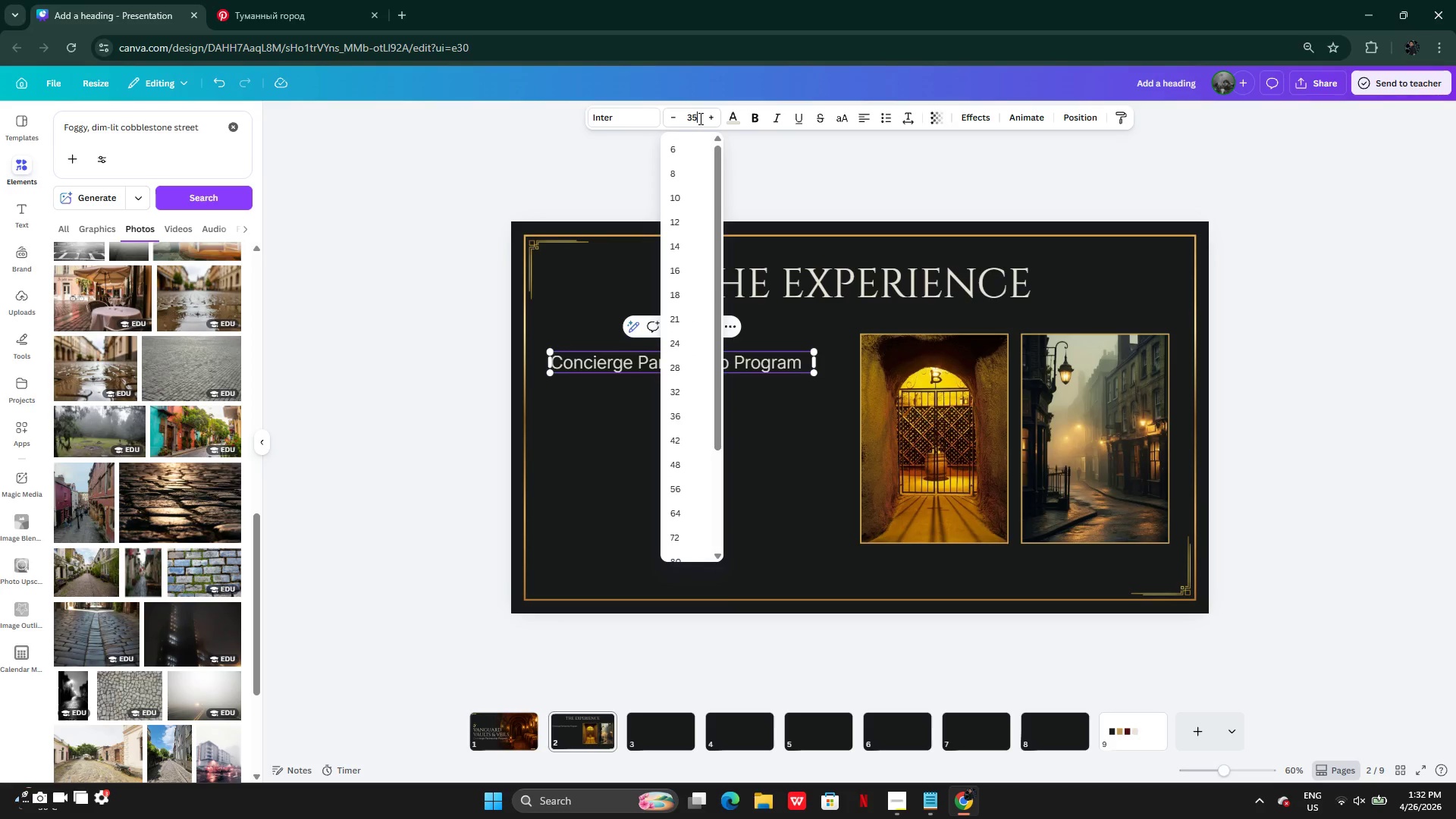 
key(Enter)
 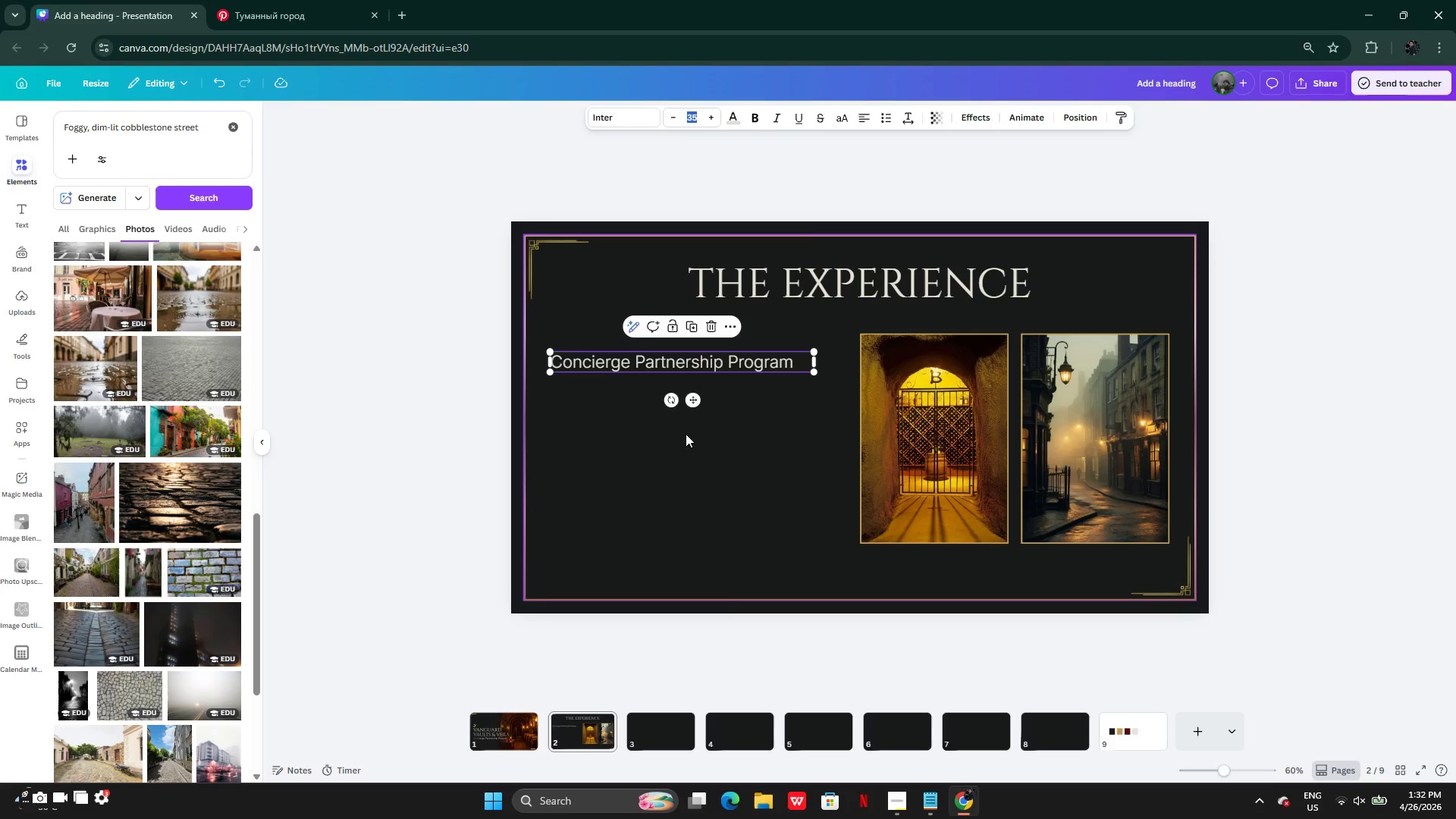 
left_click([677, 460])
 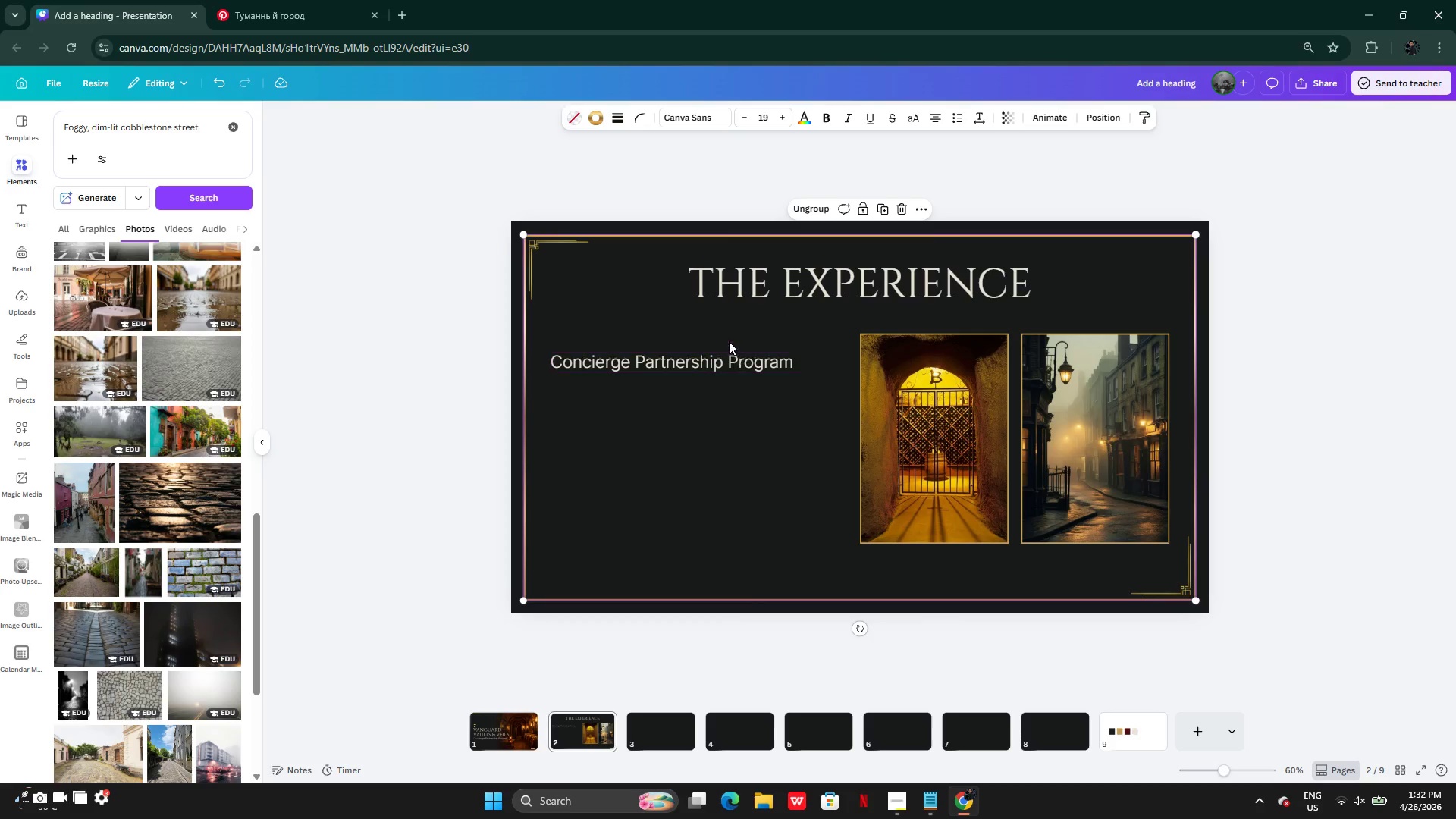 
left_click([716, 360])
 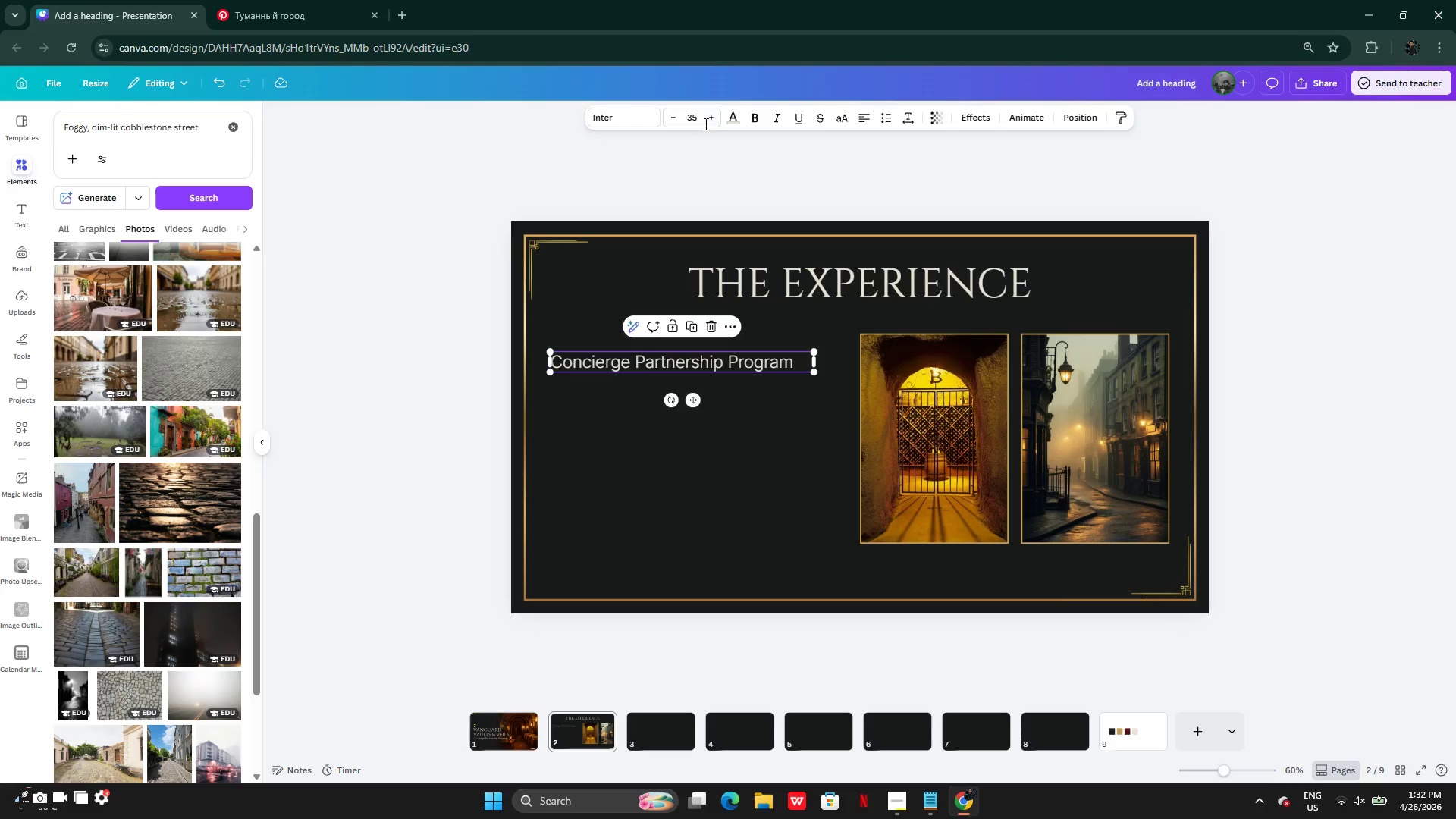 
wait(5.39)
 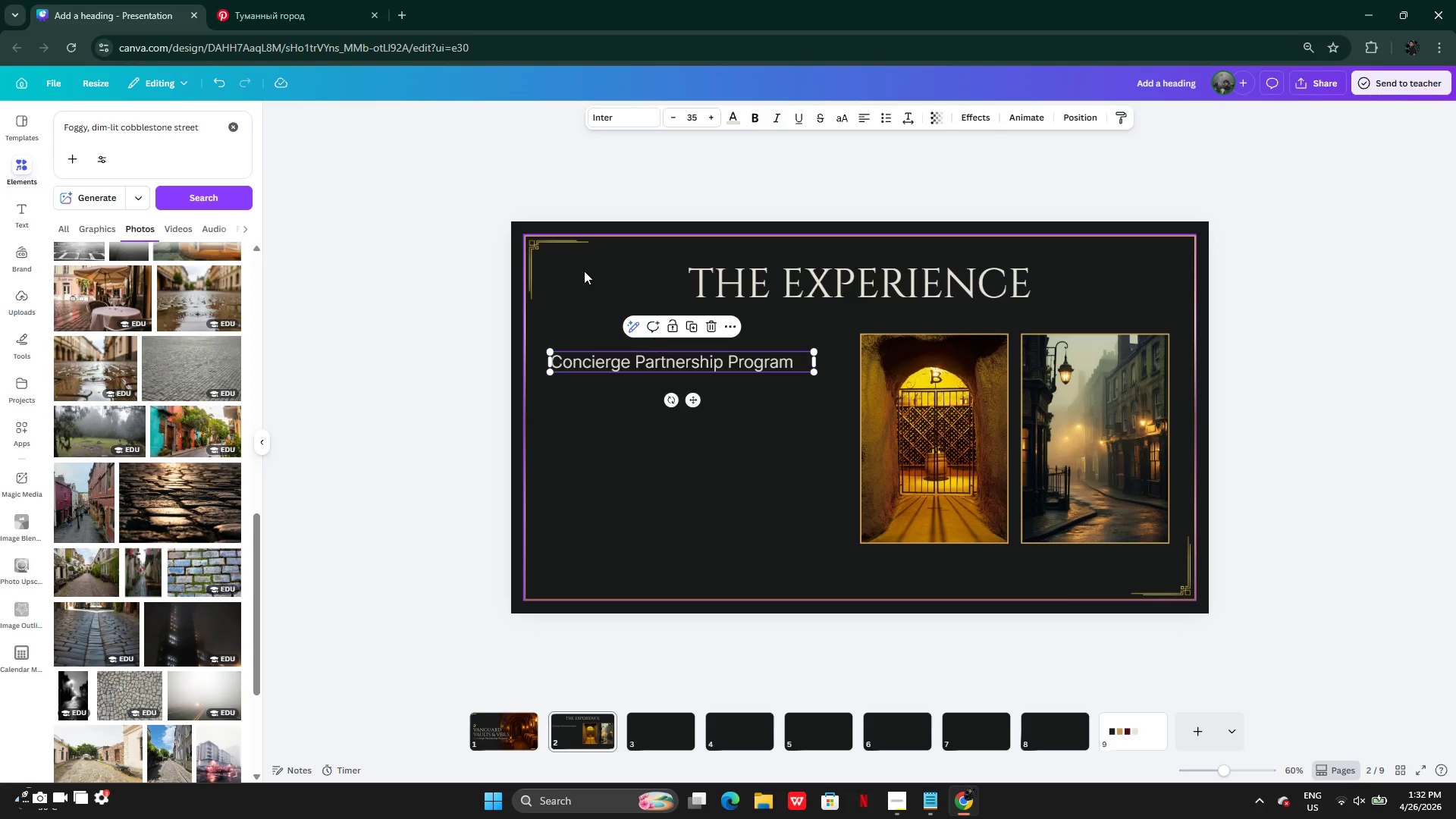 
left_click([750, 120])
 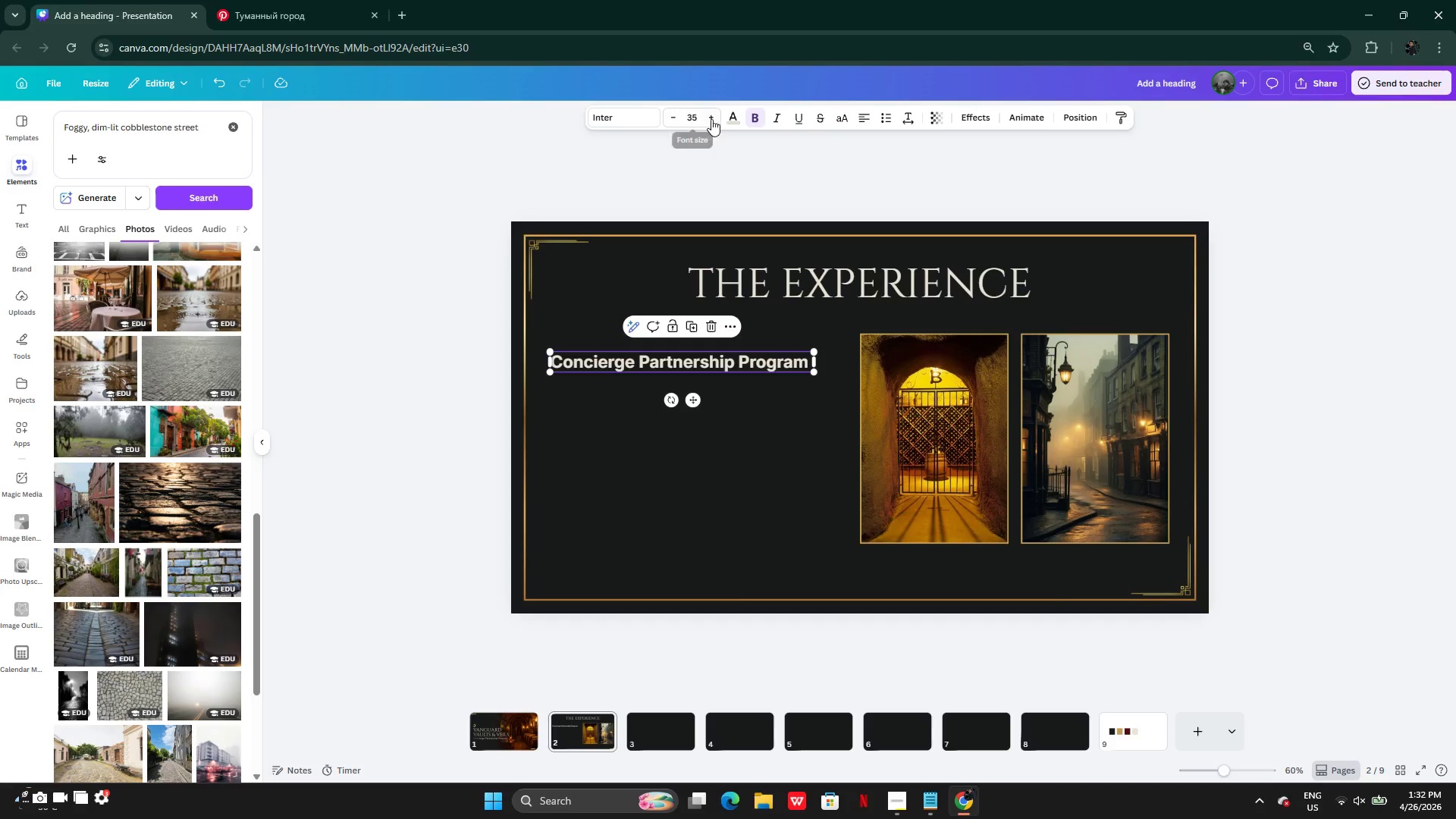 
left_click([727, 116])
 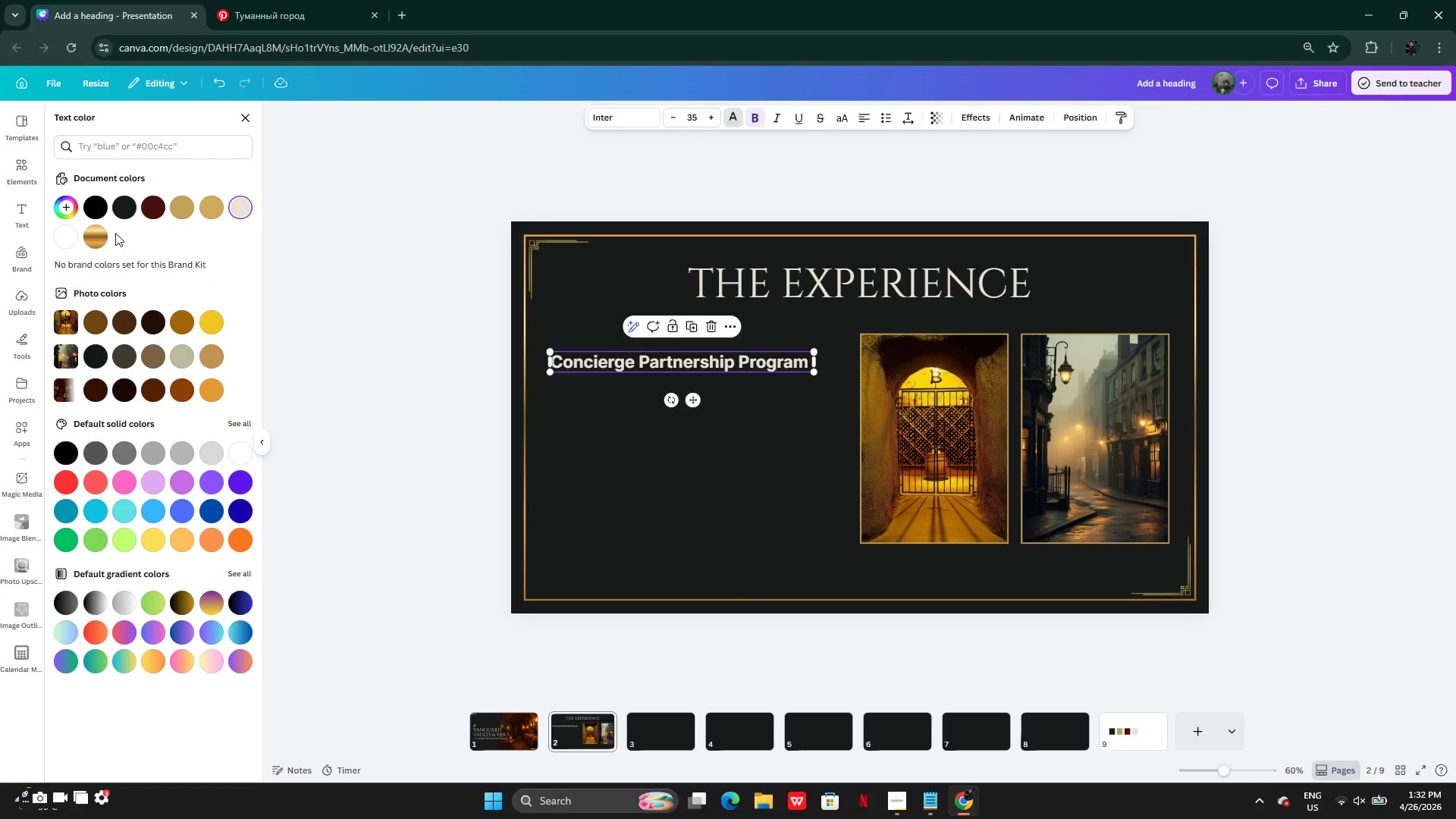 
left_click([92, 239])
 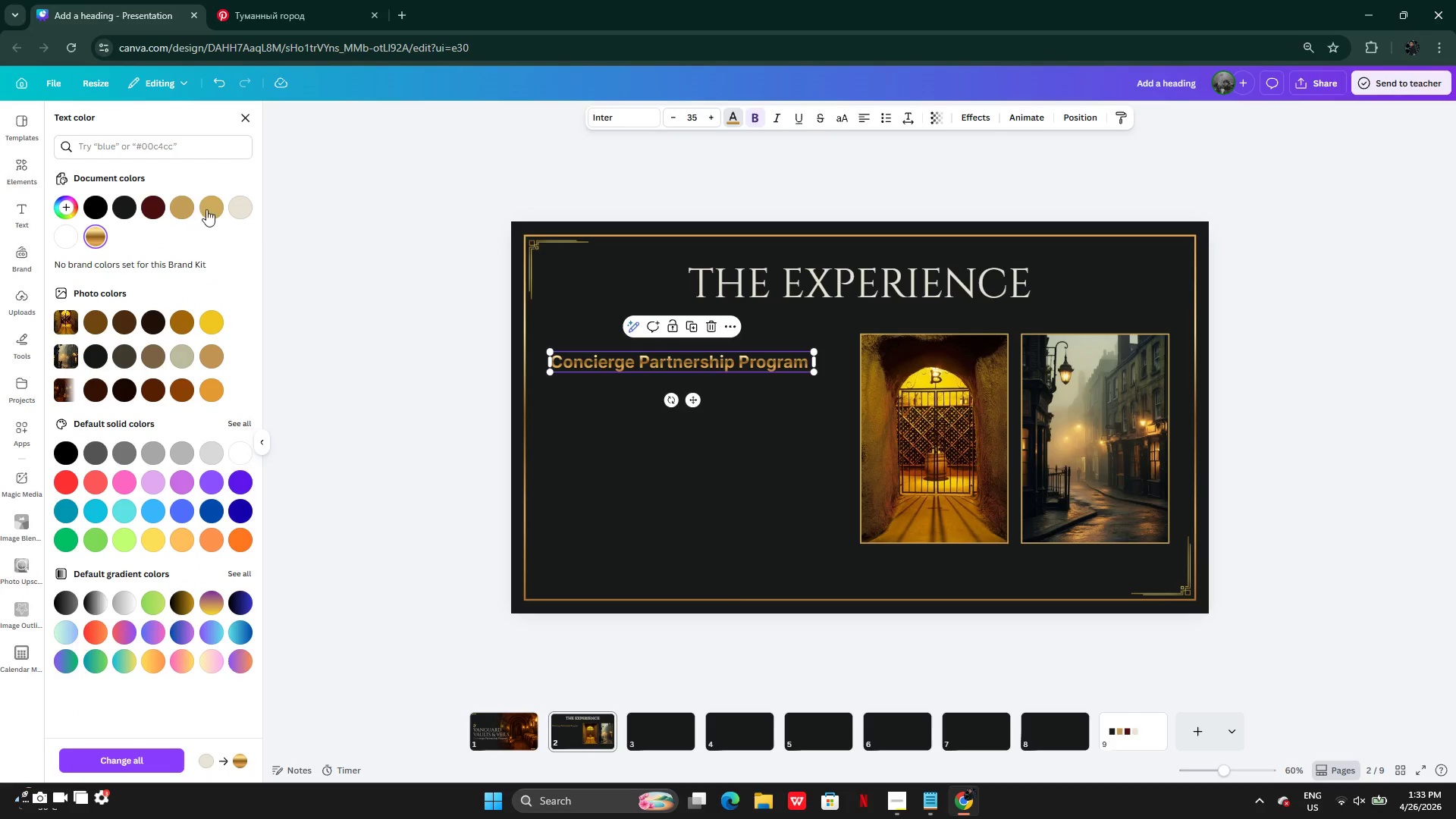 
left_click([190, 207])
 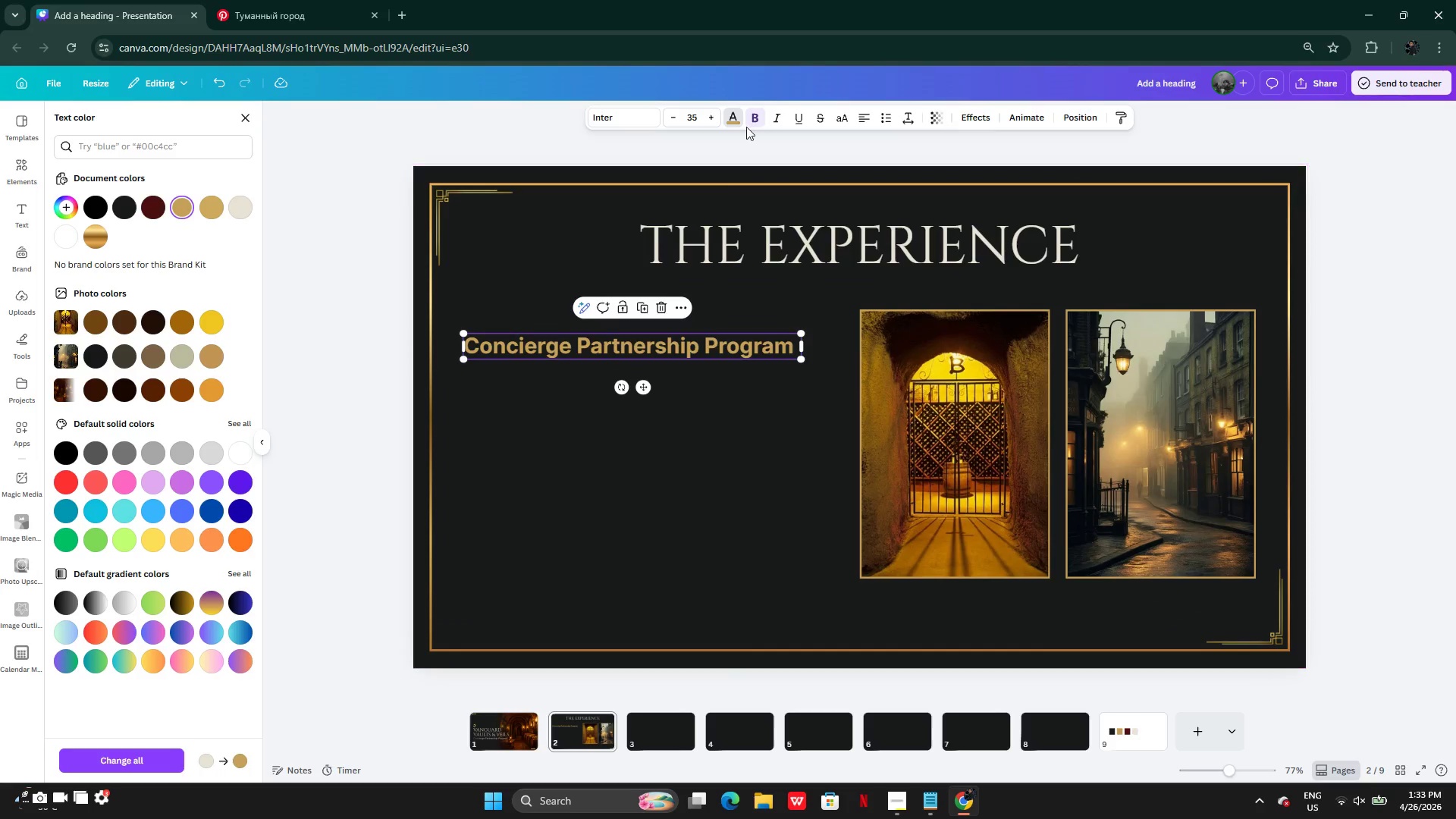 
left_click([761, 121])
 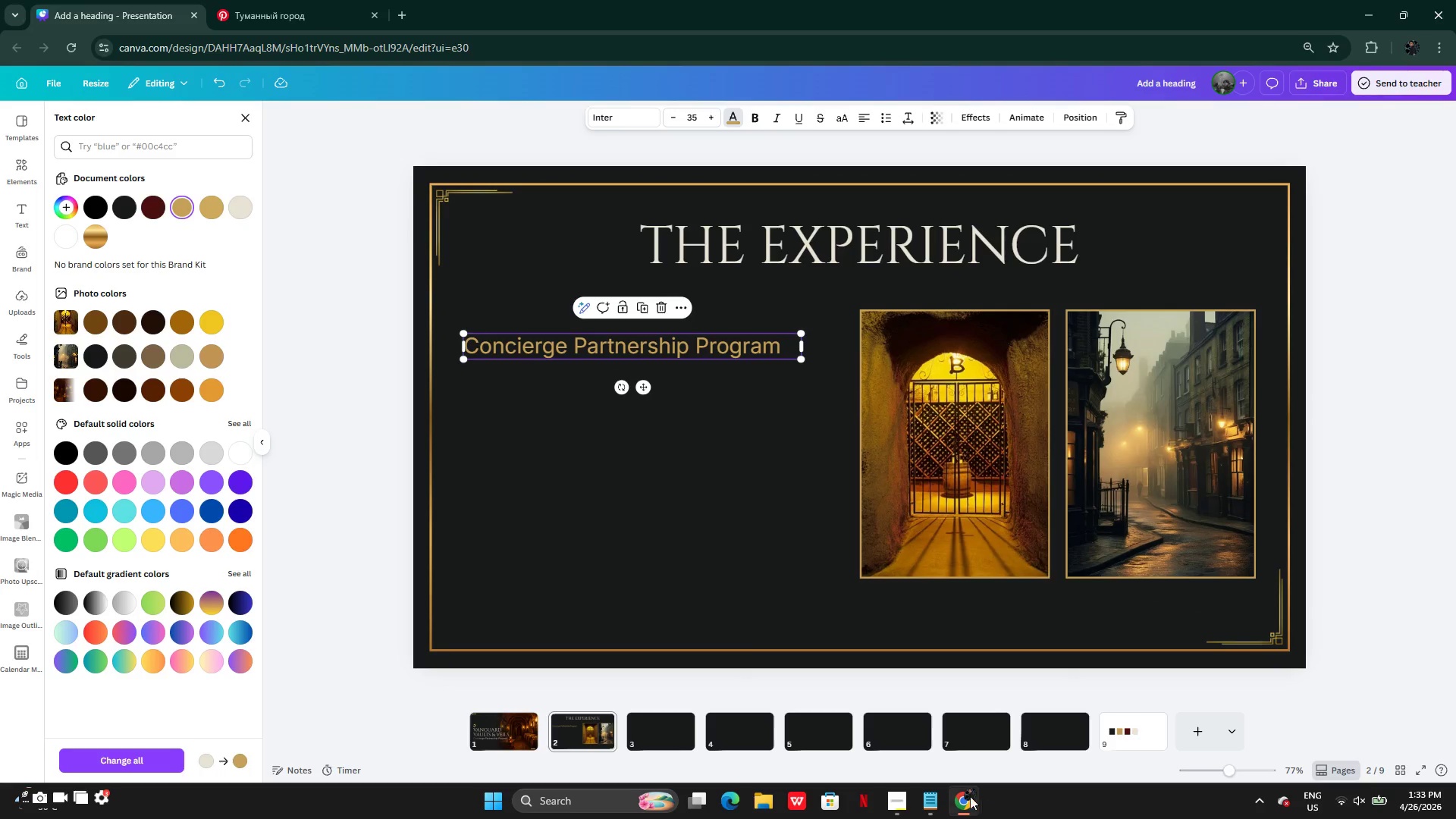 
left_click([932, 802])
 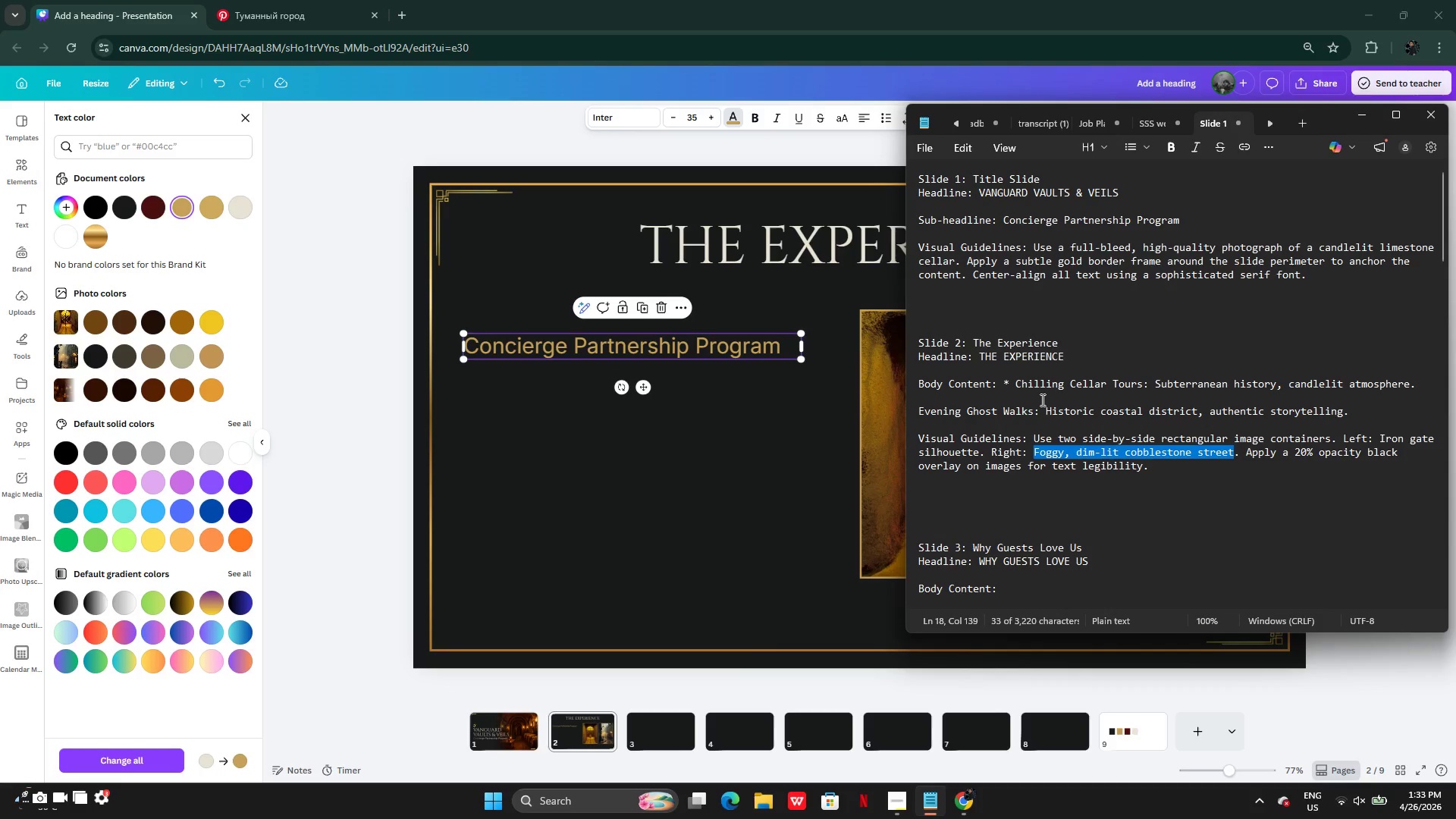 
wait(5.25)
 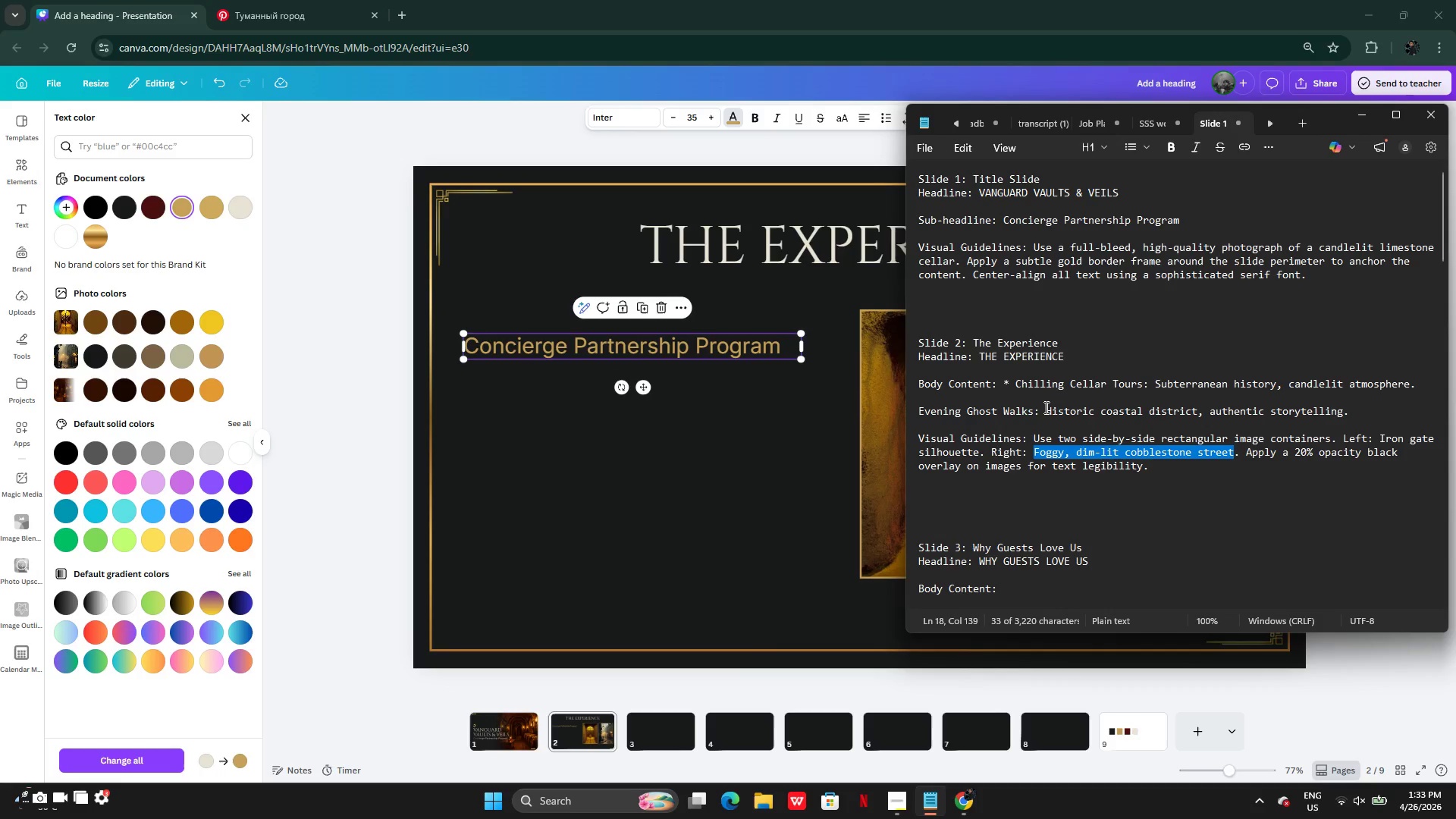 
left_click_drag(start_coordinate=[1016, 384], to_coordinate=[1143, 382])
 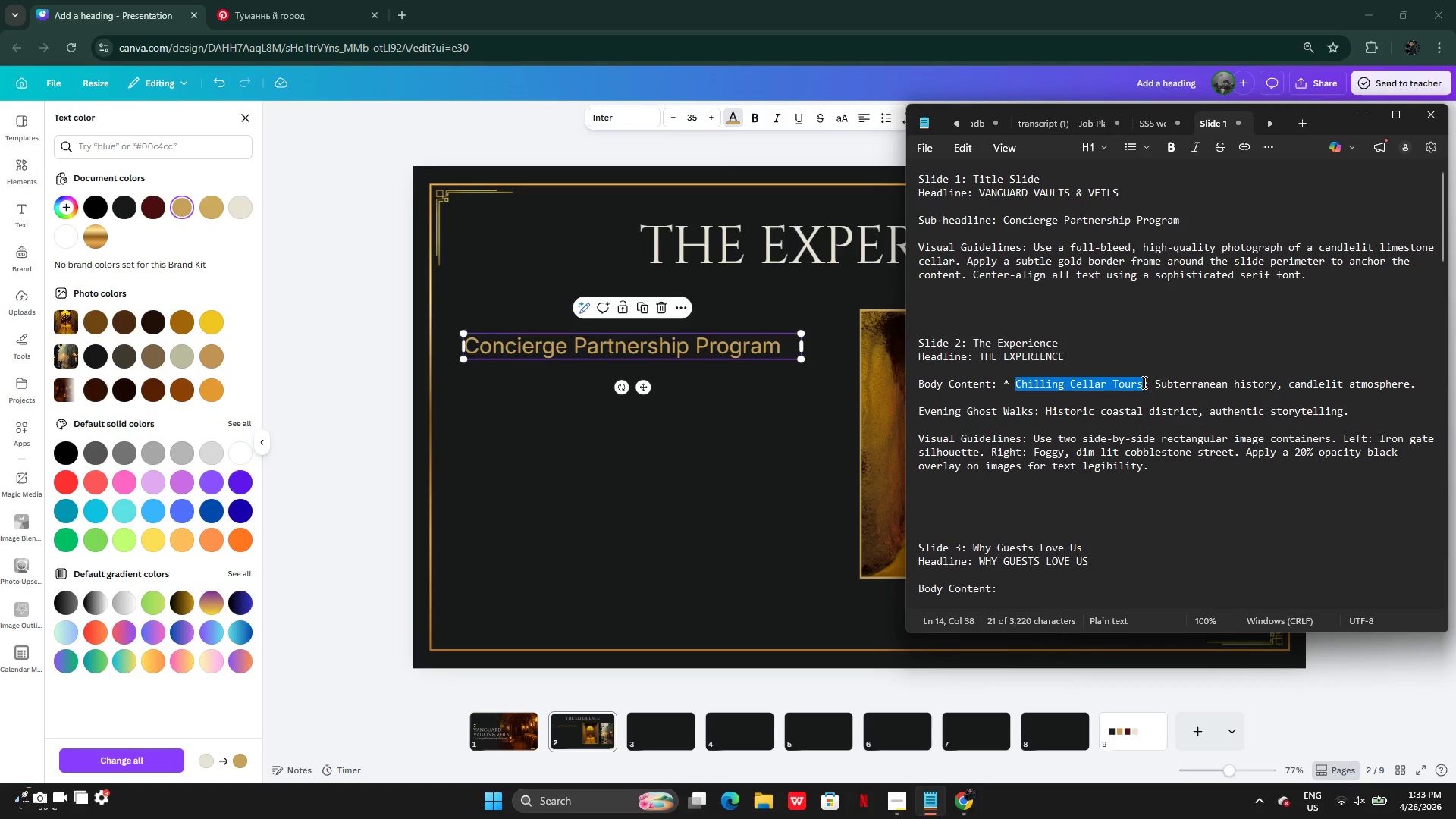 
key(Control+C)
 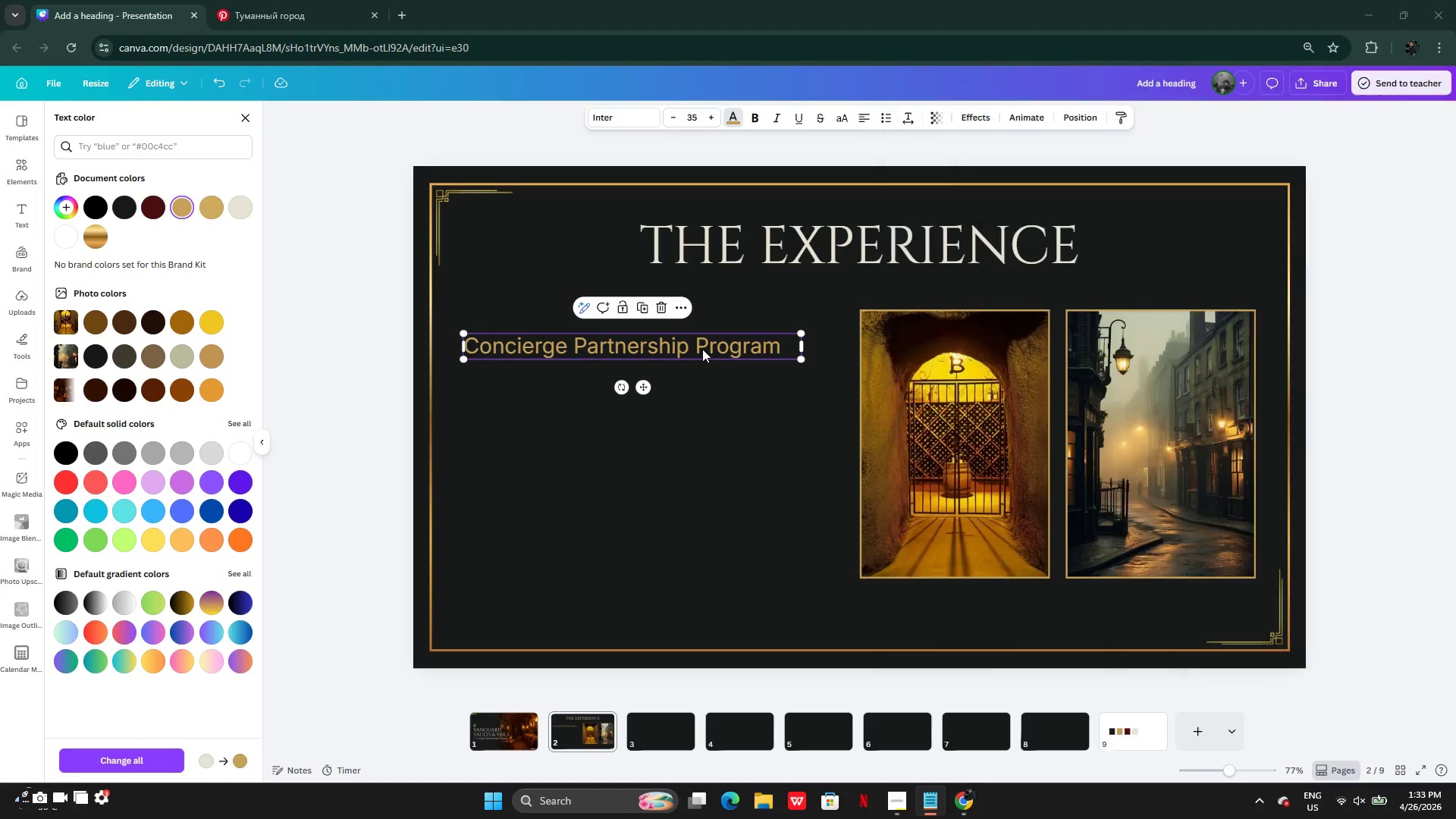 
double_click([702, 349])
 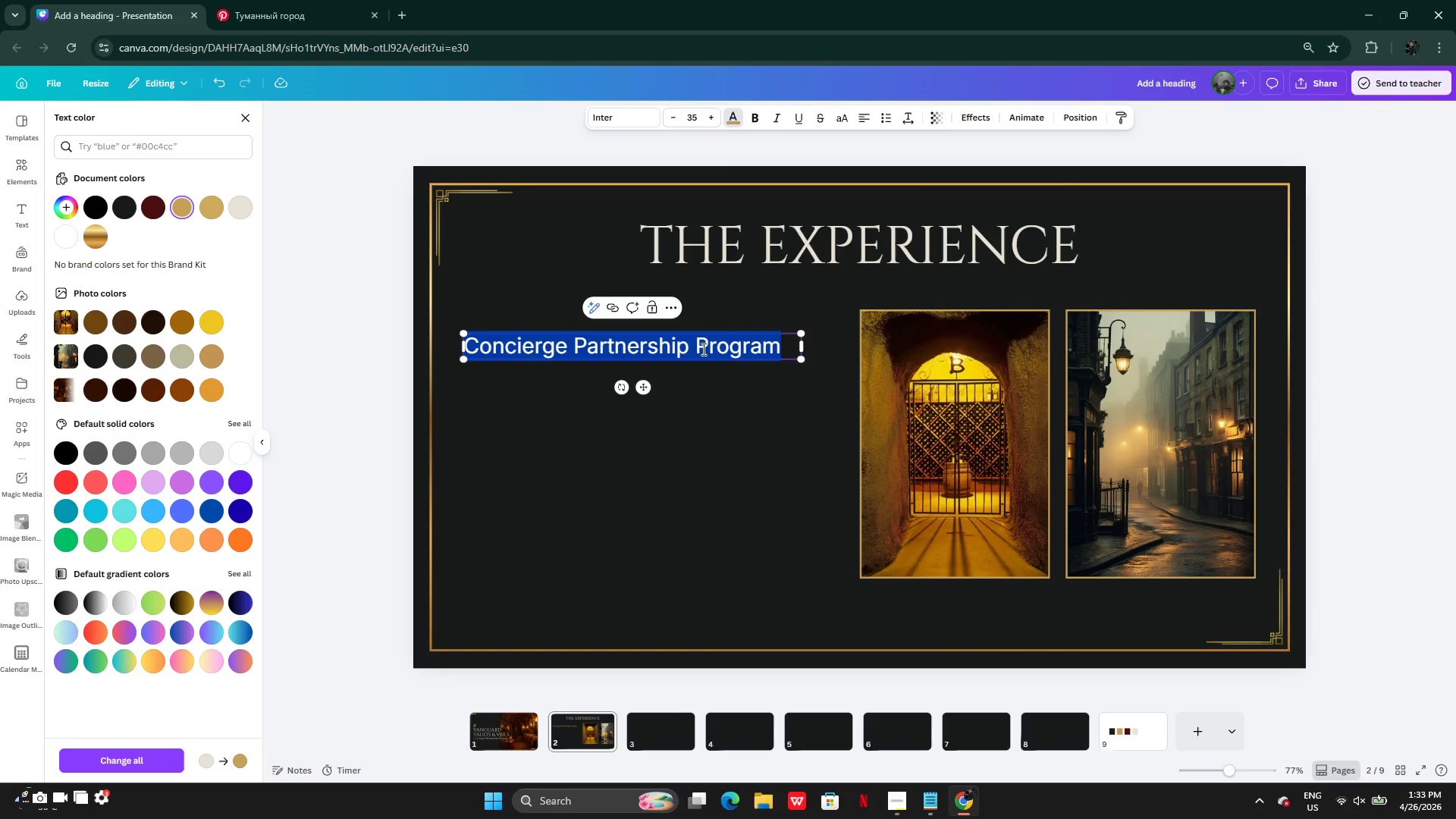 
key(Control+V)
 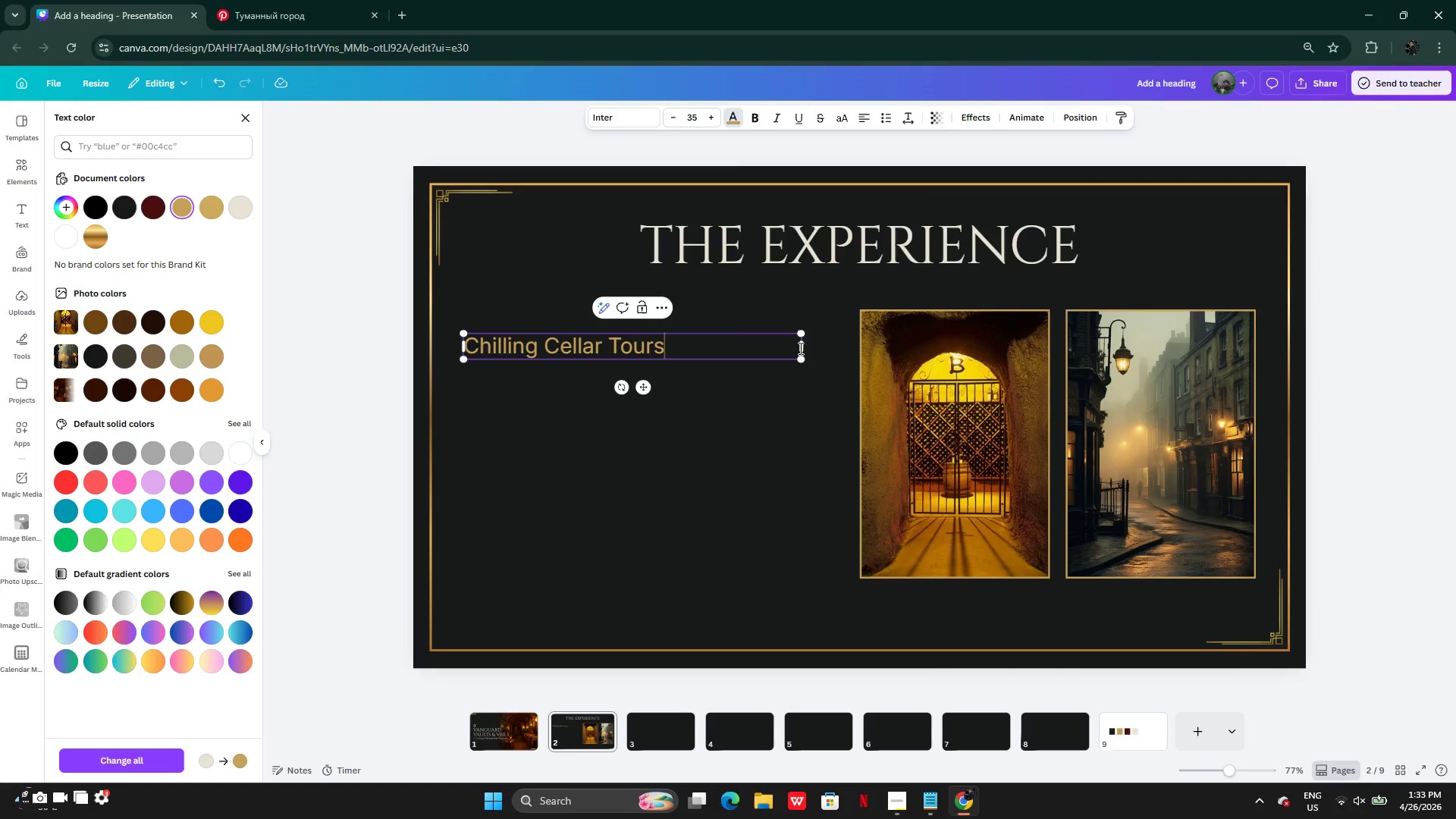 
left_click_drag(start_coordinate=[804, 344], to_coordinate=[676, 340])
 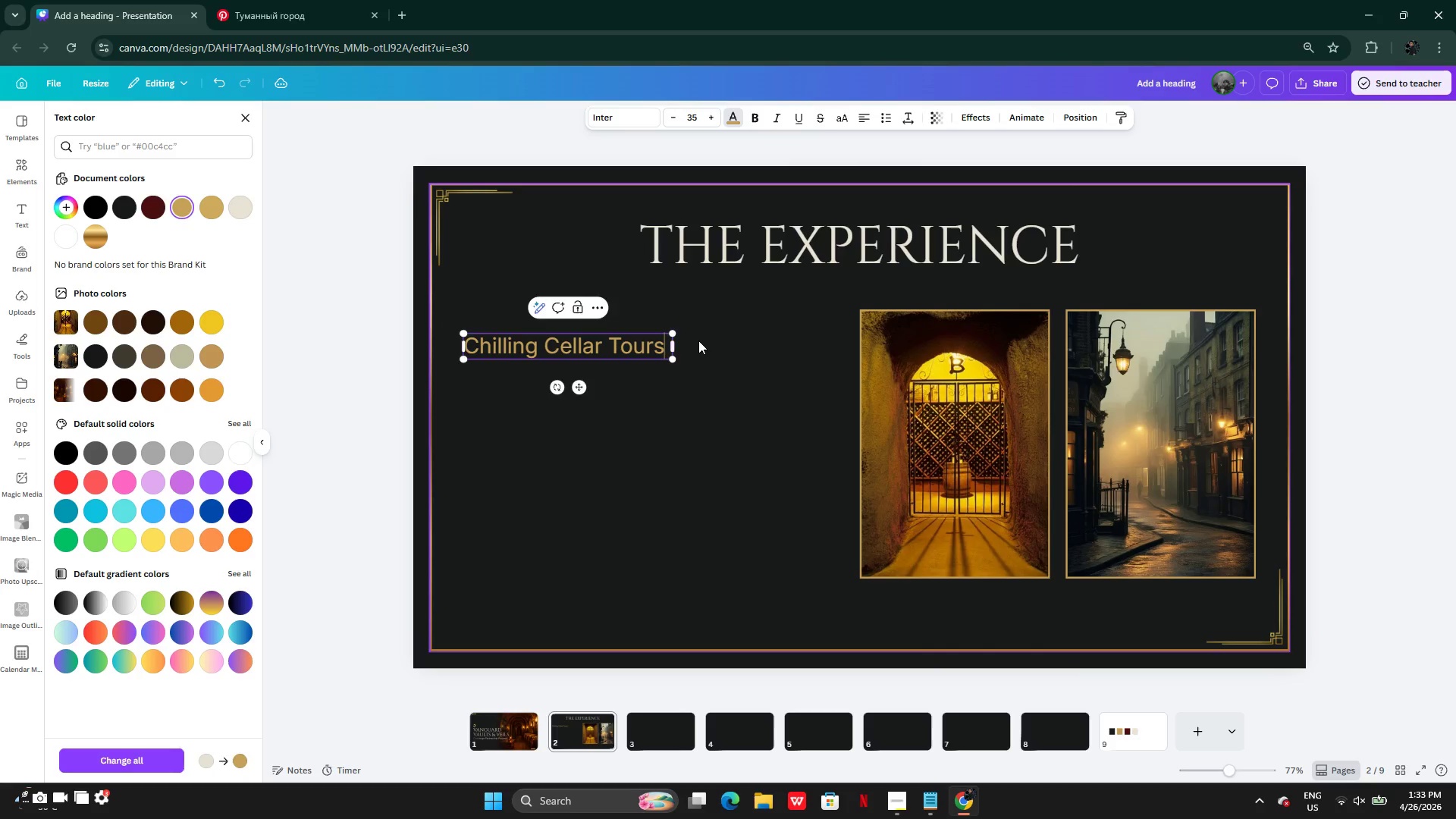 
left_click([698, 340])
 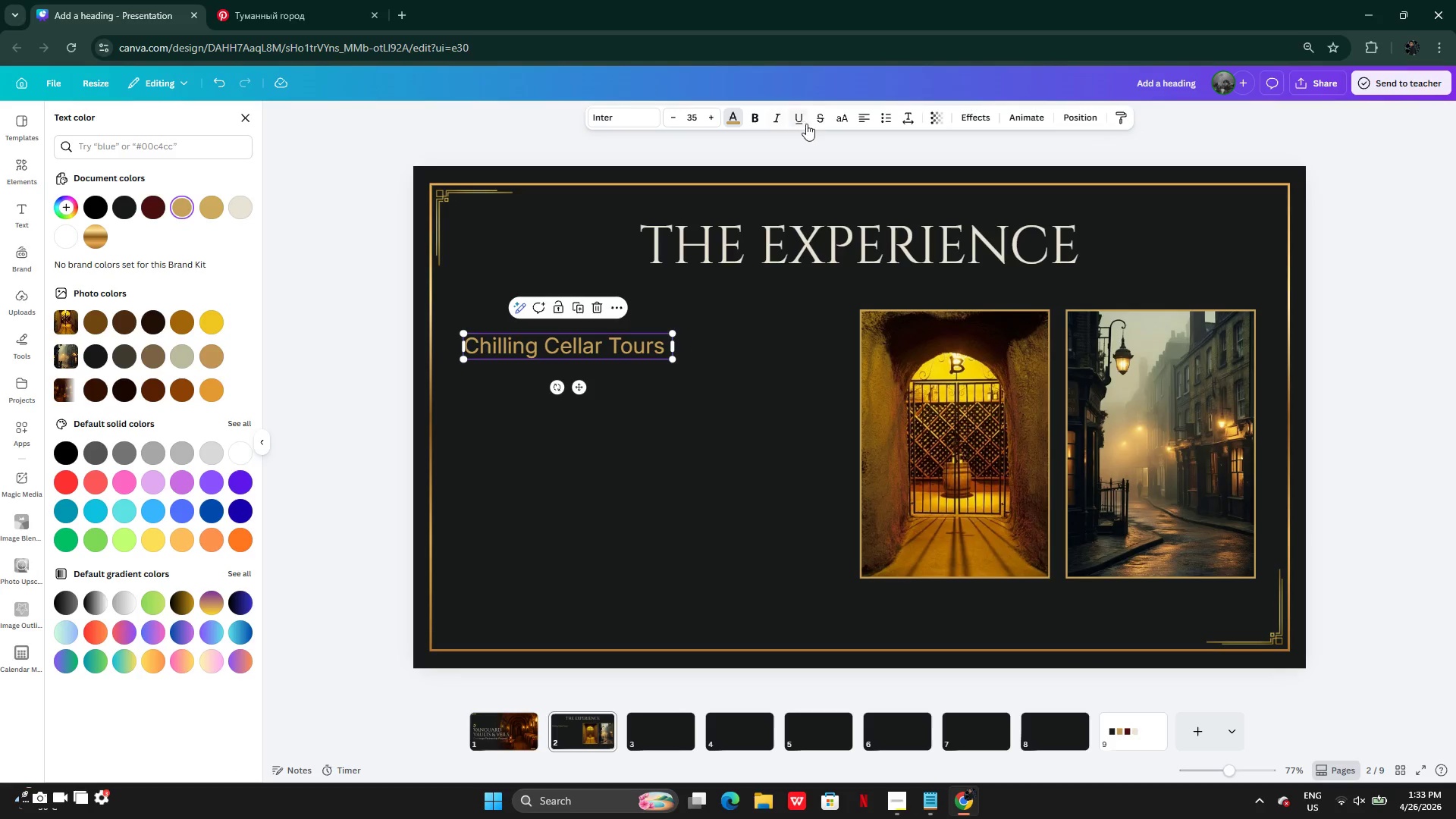 
left_click([838, 122])
 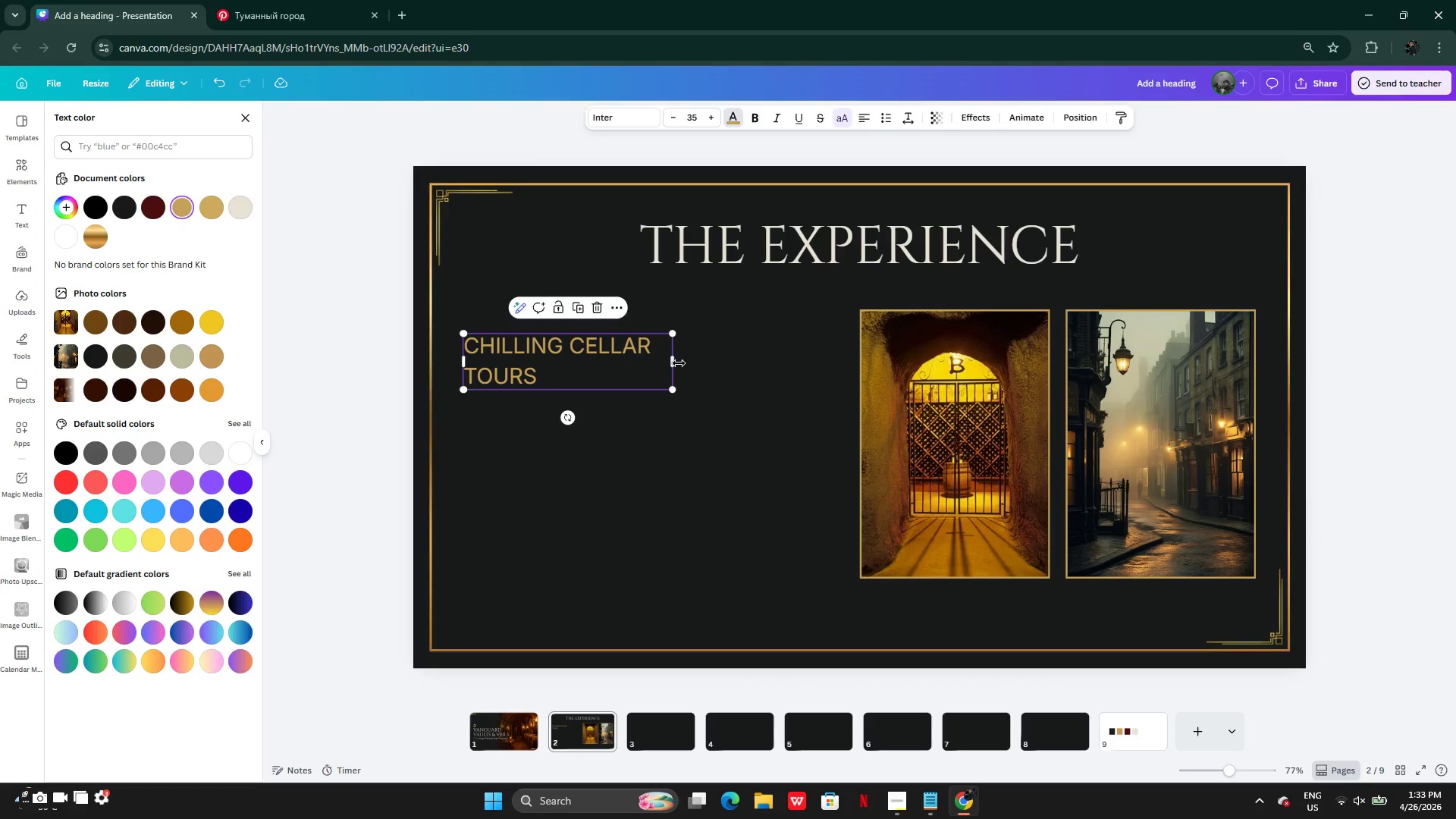 
left_click_drag(start_coordinate=[679, 363], to_coordinate=[747, 354])
 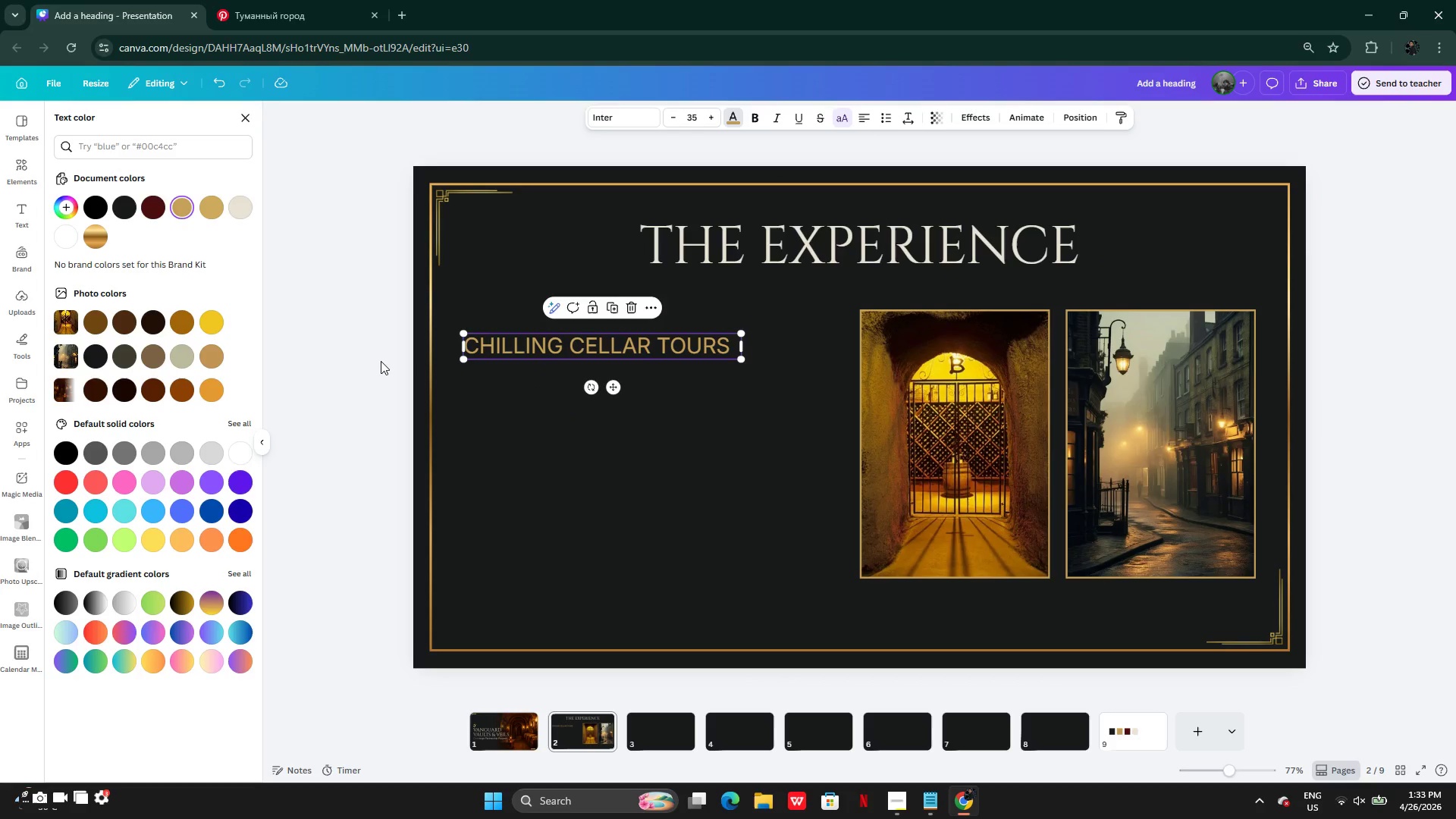 
left_click([381, 361])
 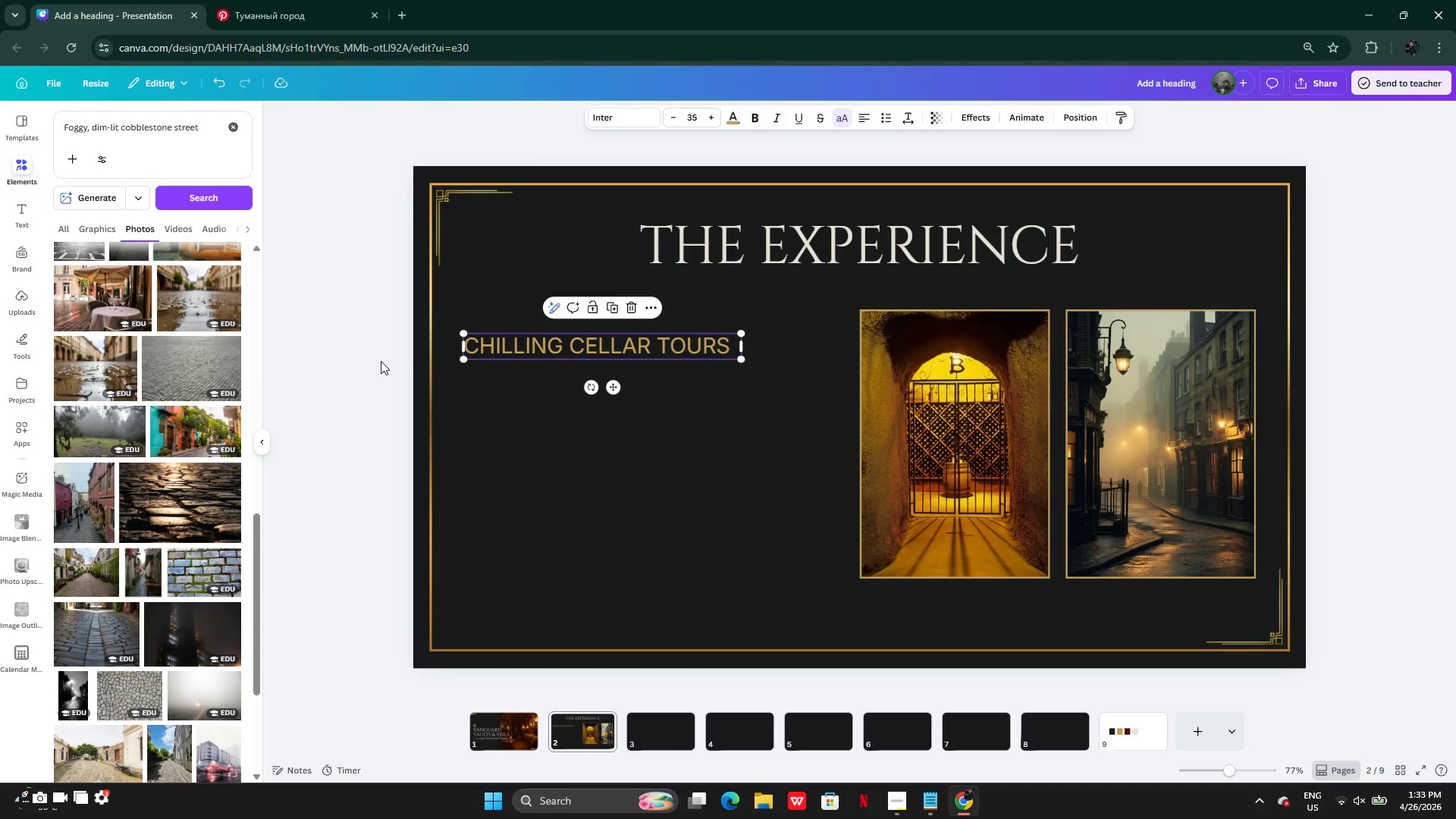 
left_click([381, 361])
 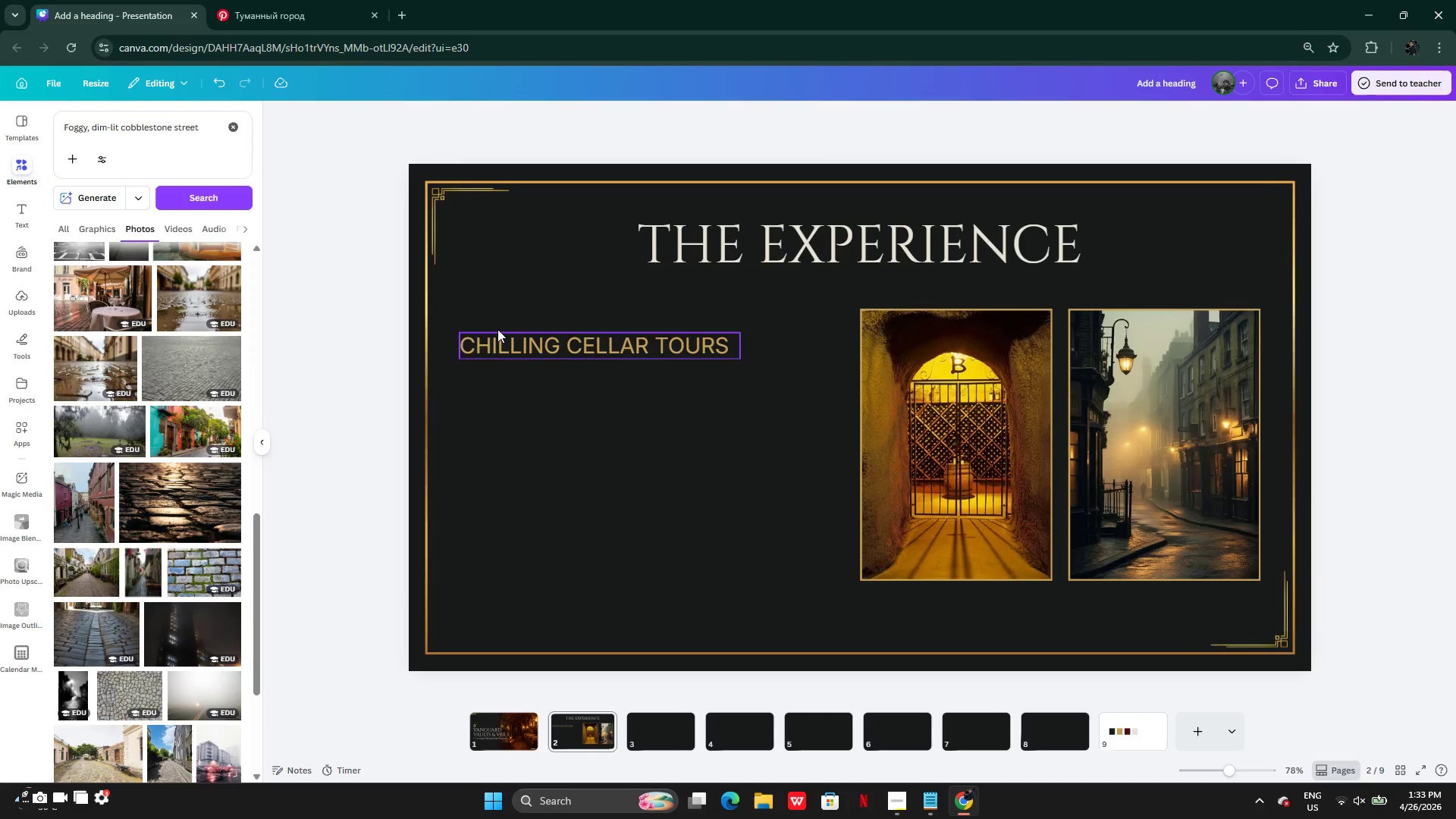 
left_click([521, 343])
 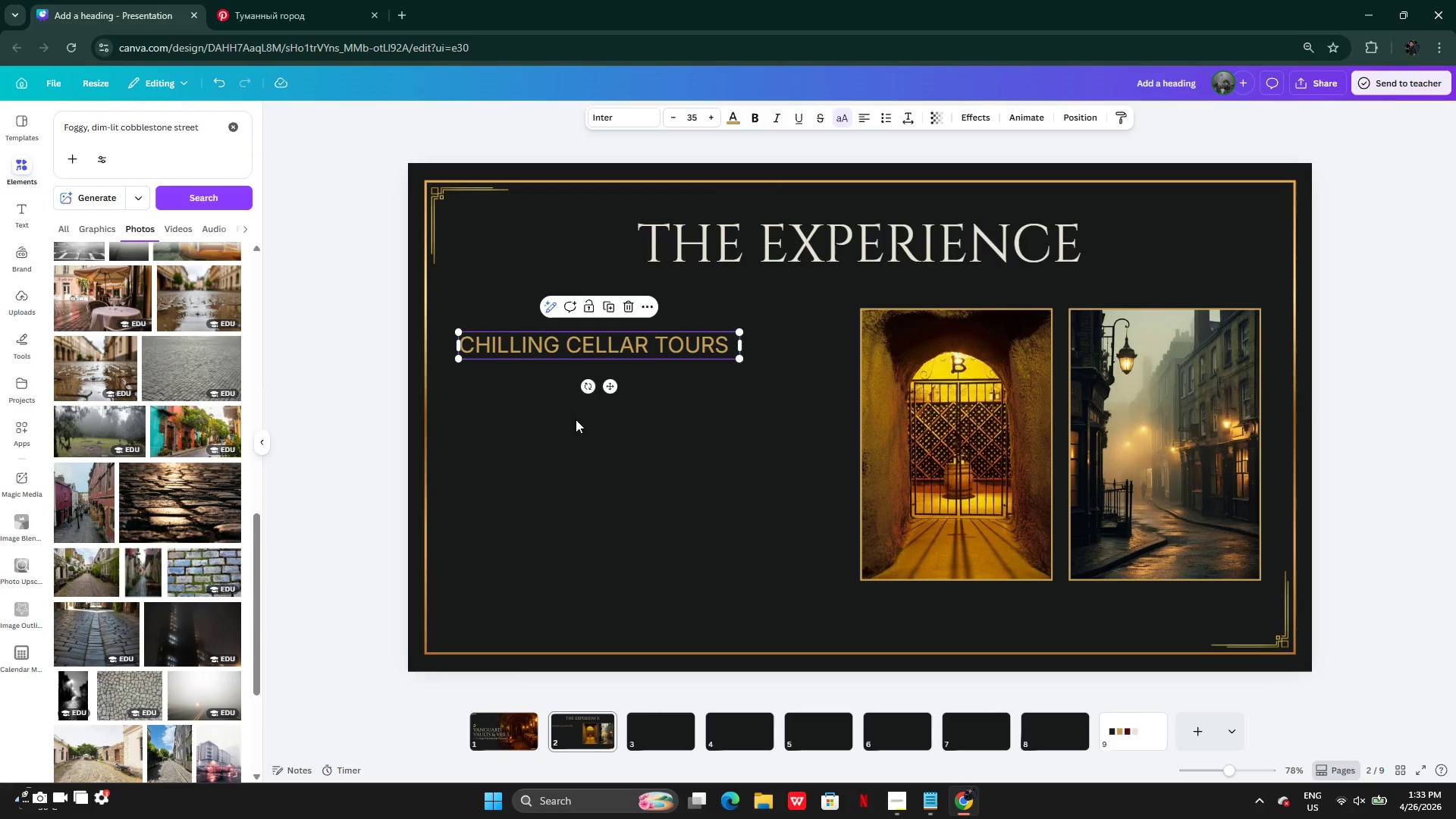 
left_click([515, 739])
 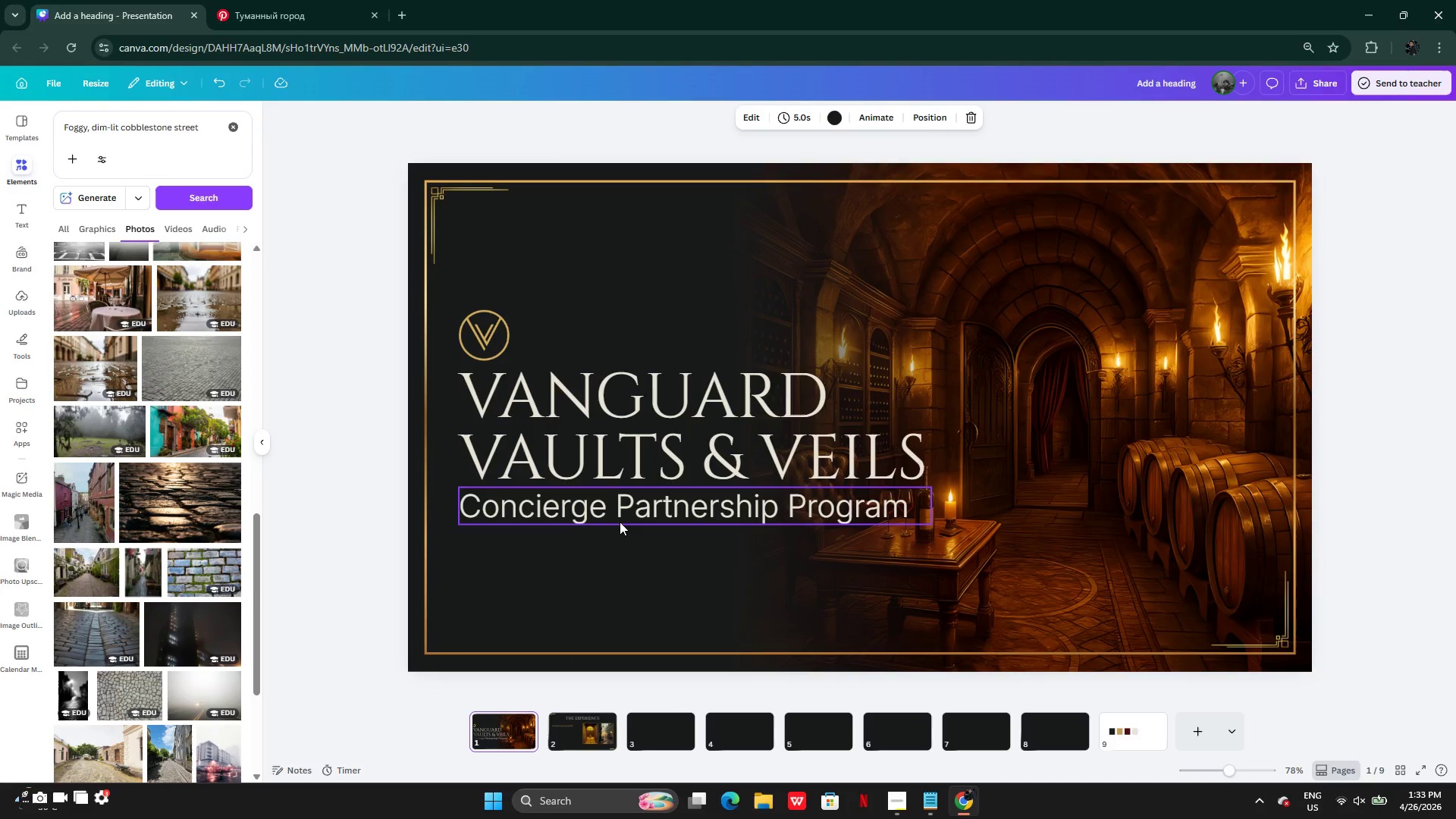 
left_click([618, 507])
 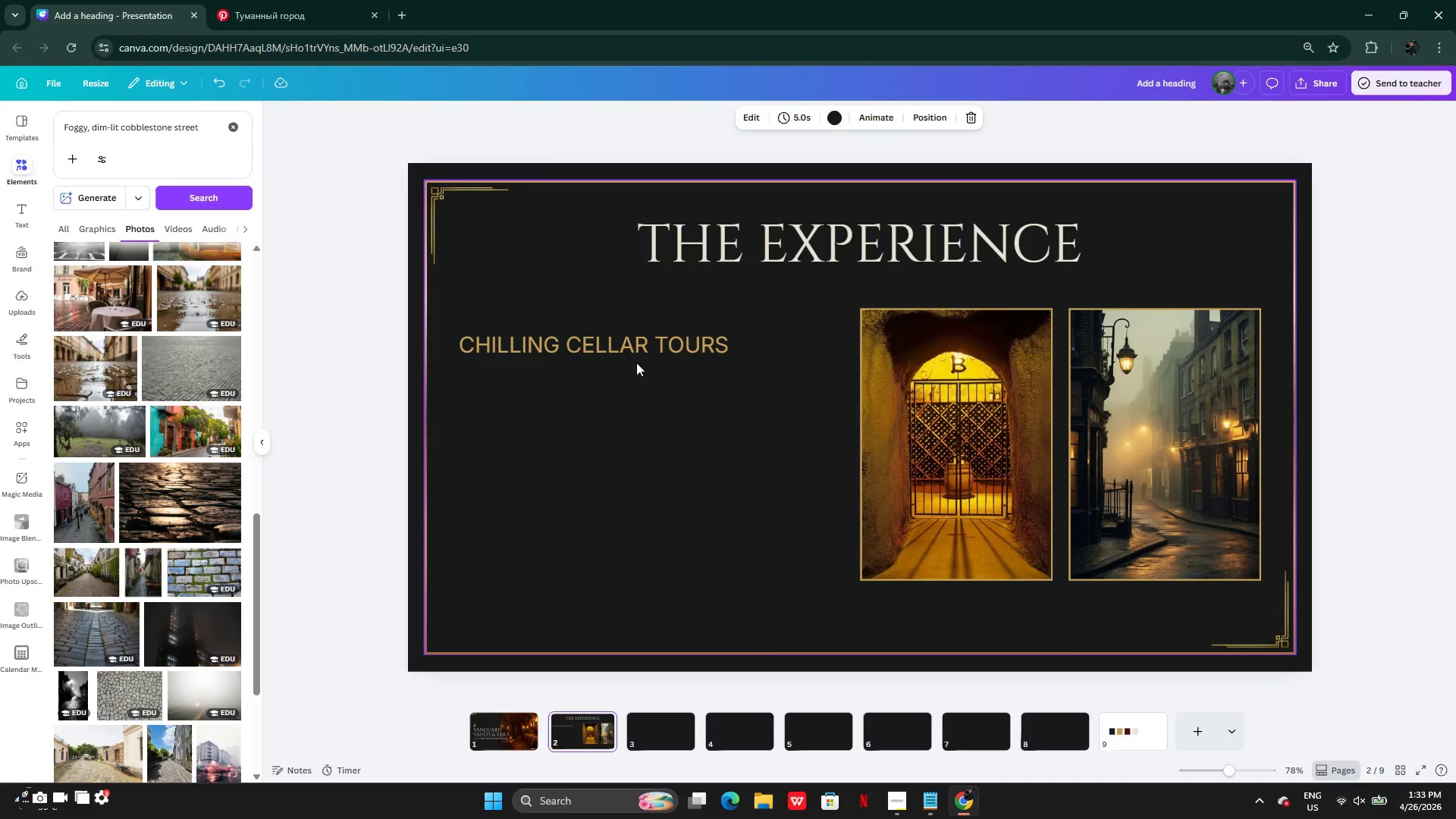 
left_click([637, 350])
 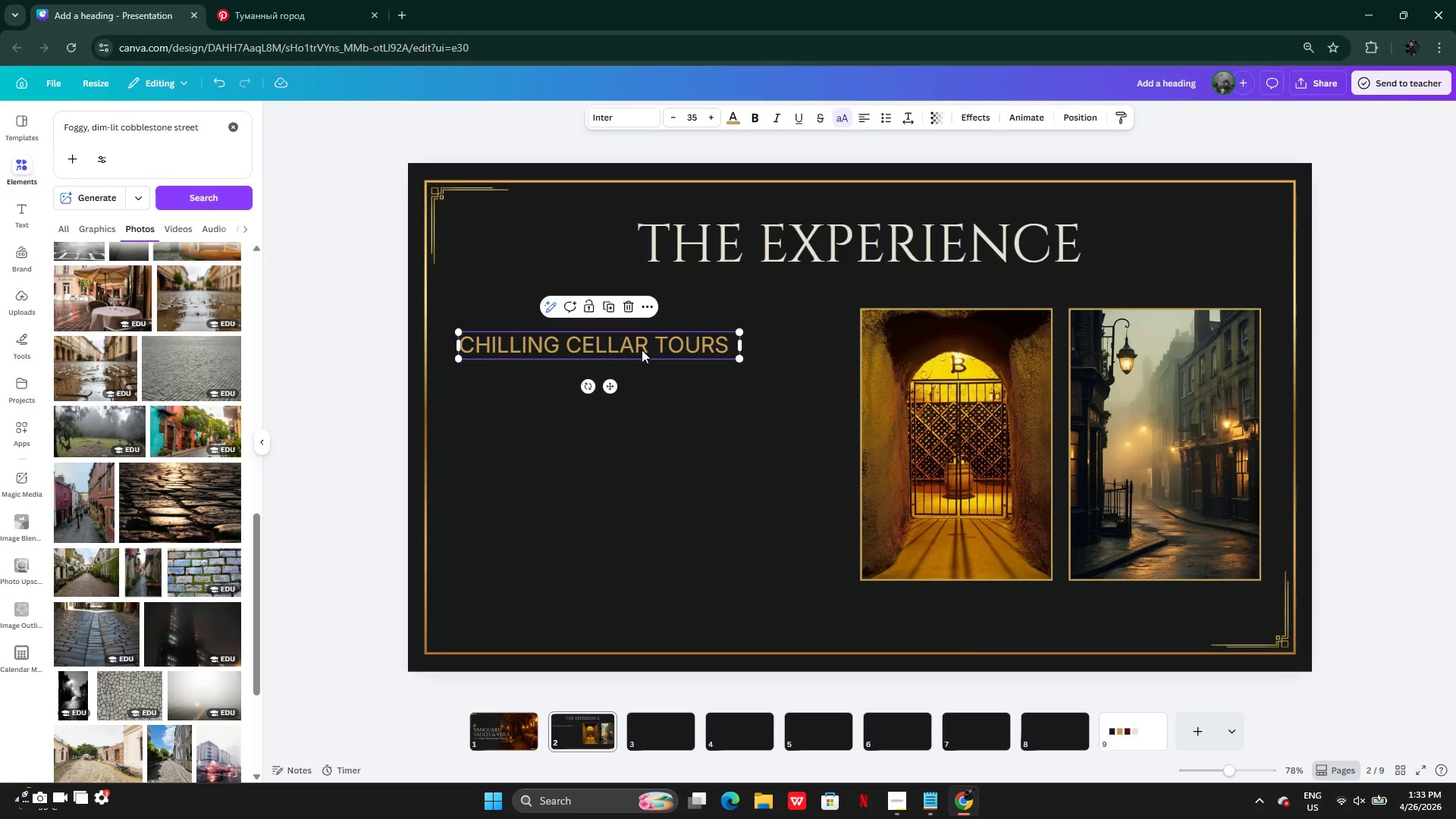 
left_click_drag(start_coordinate=[642, 350], to_coordinate=[642, 340])
 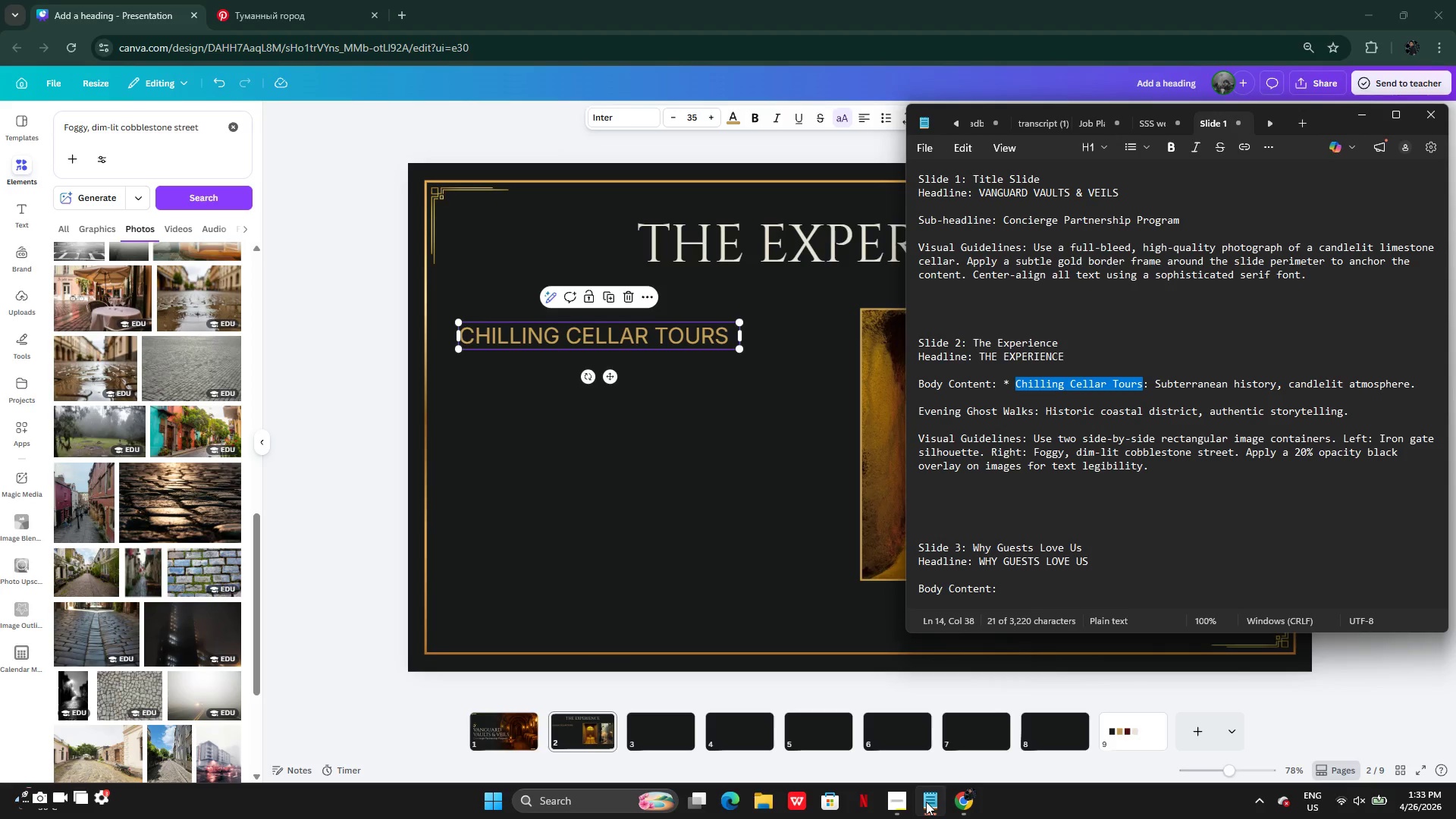 
left_click([926, 802])
 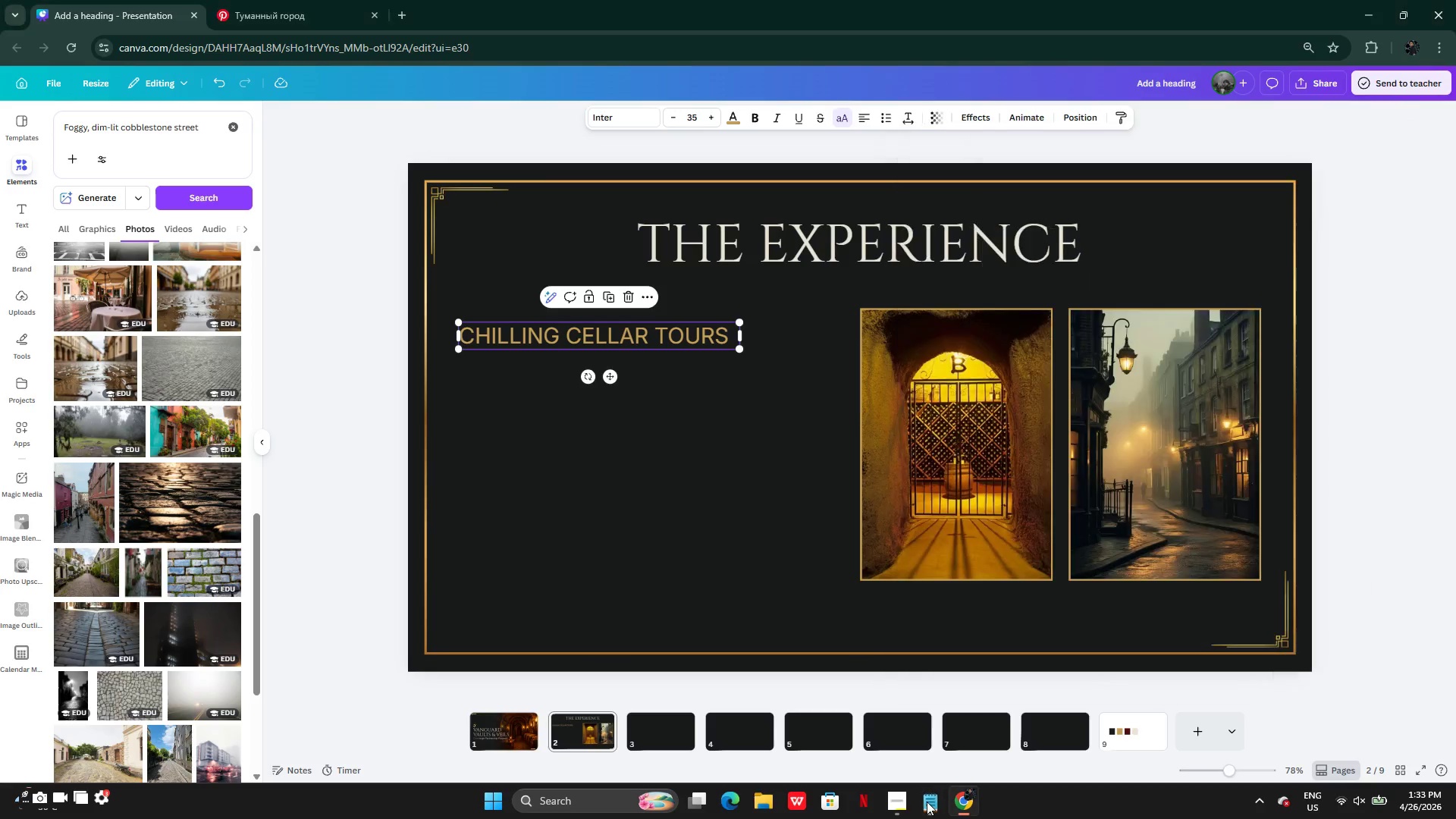 
left_click([927, 802])
 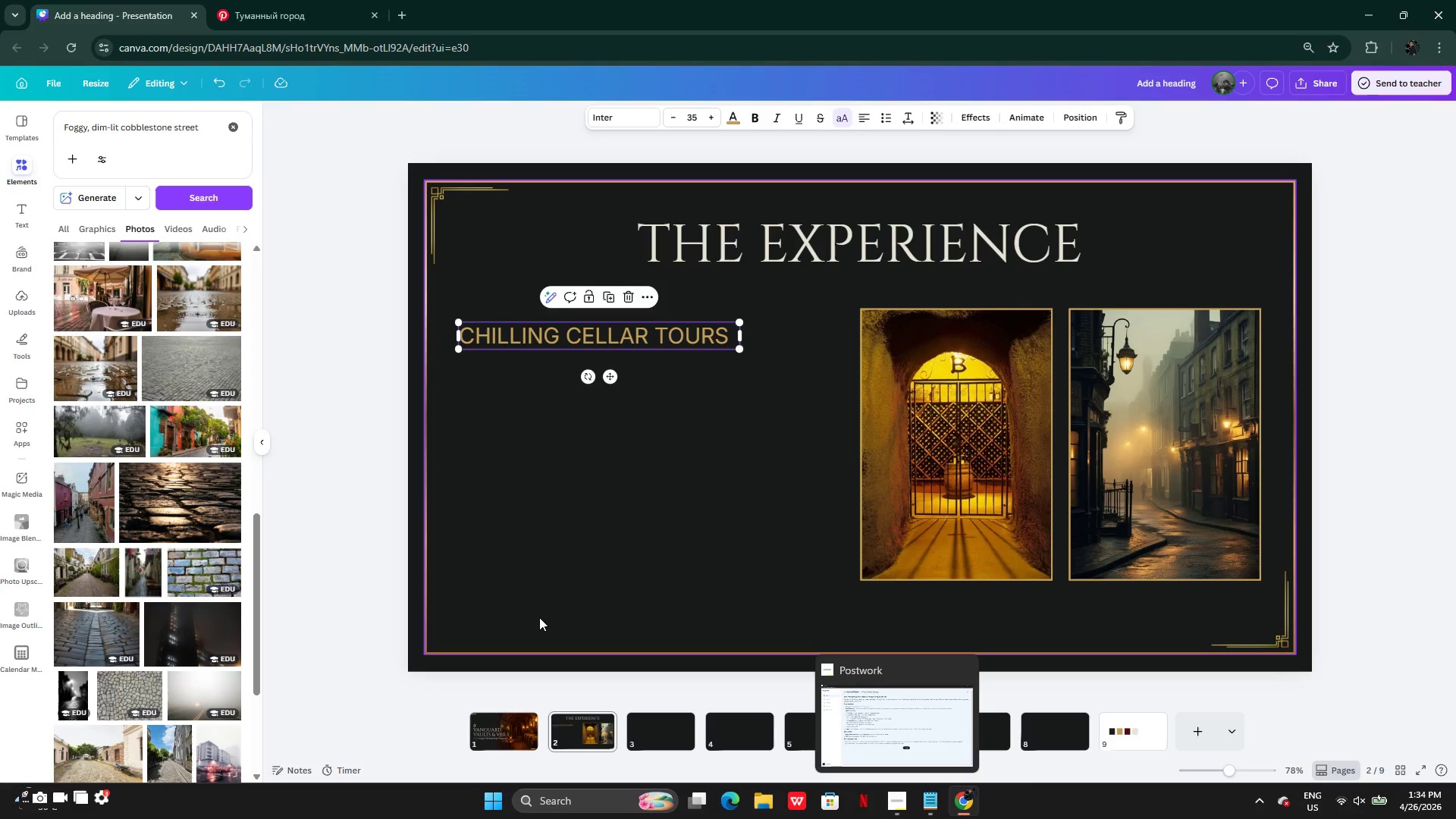 
wait(39.72)
 